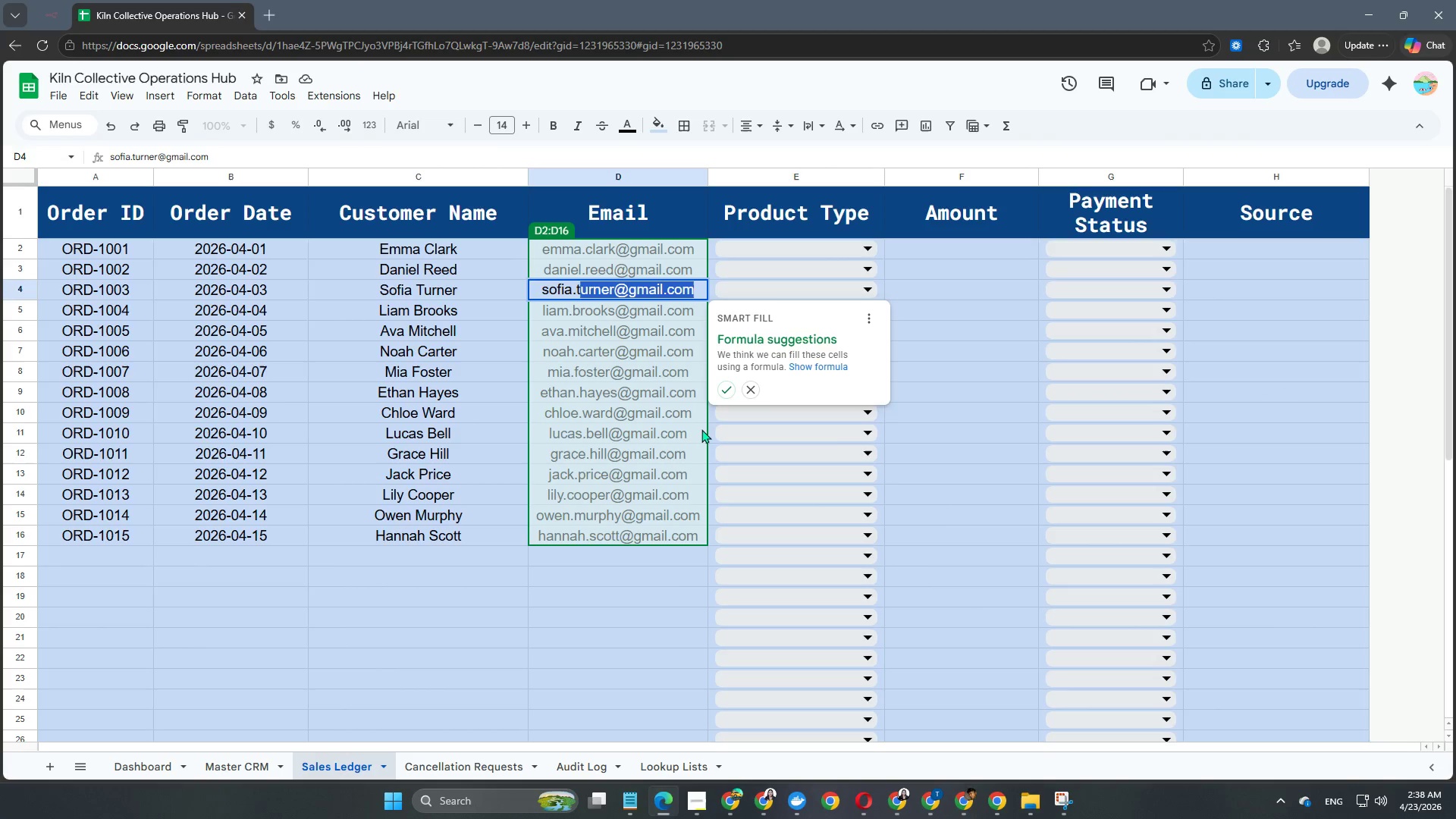 
left_click([723, 392])
 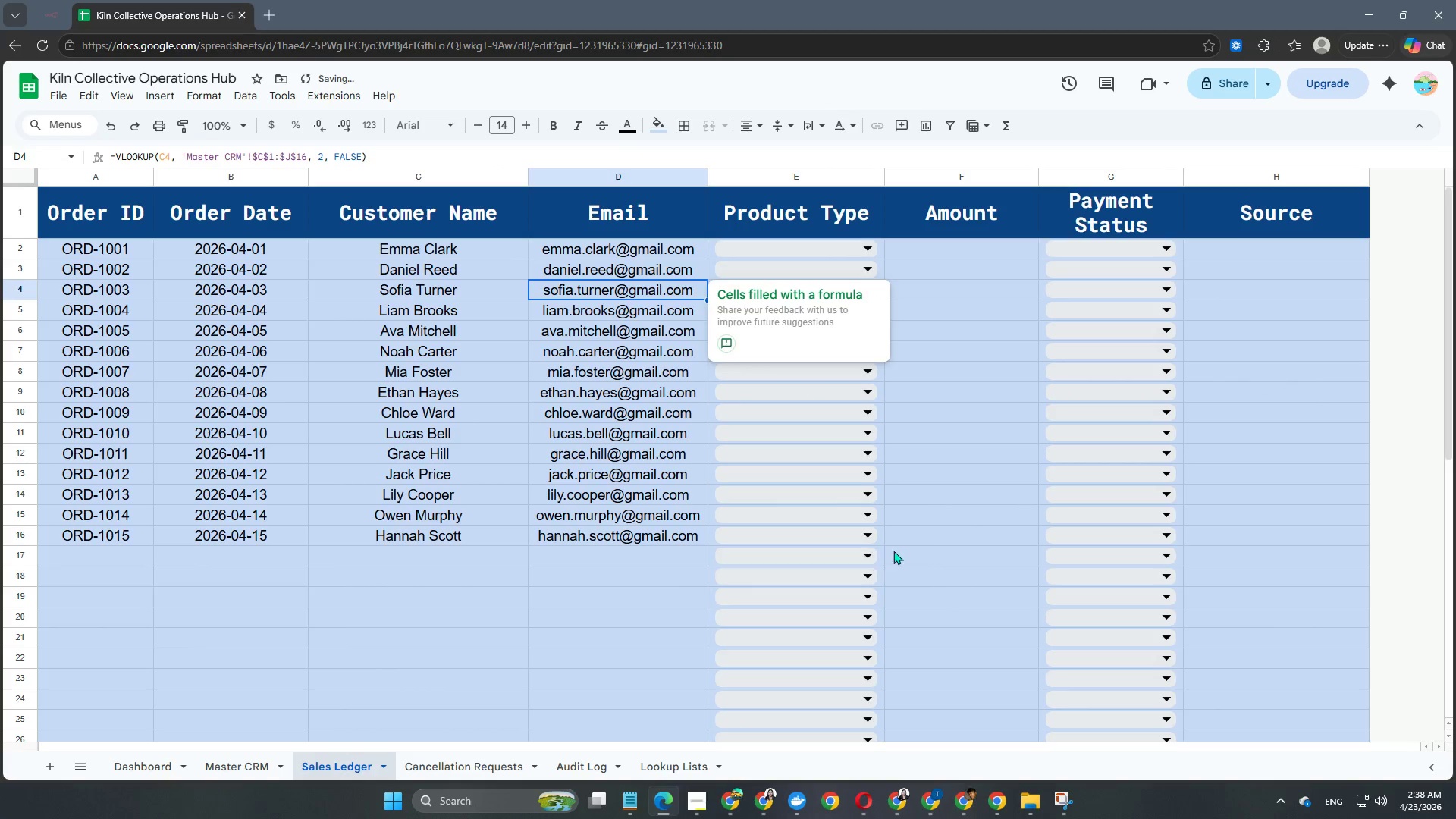 
left_click([964, 510])
 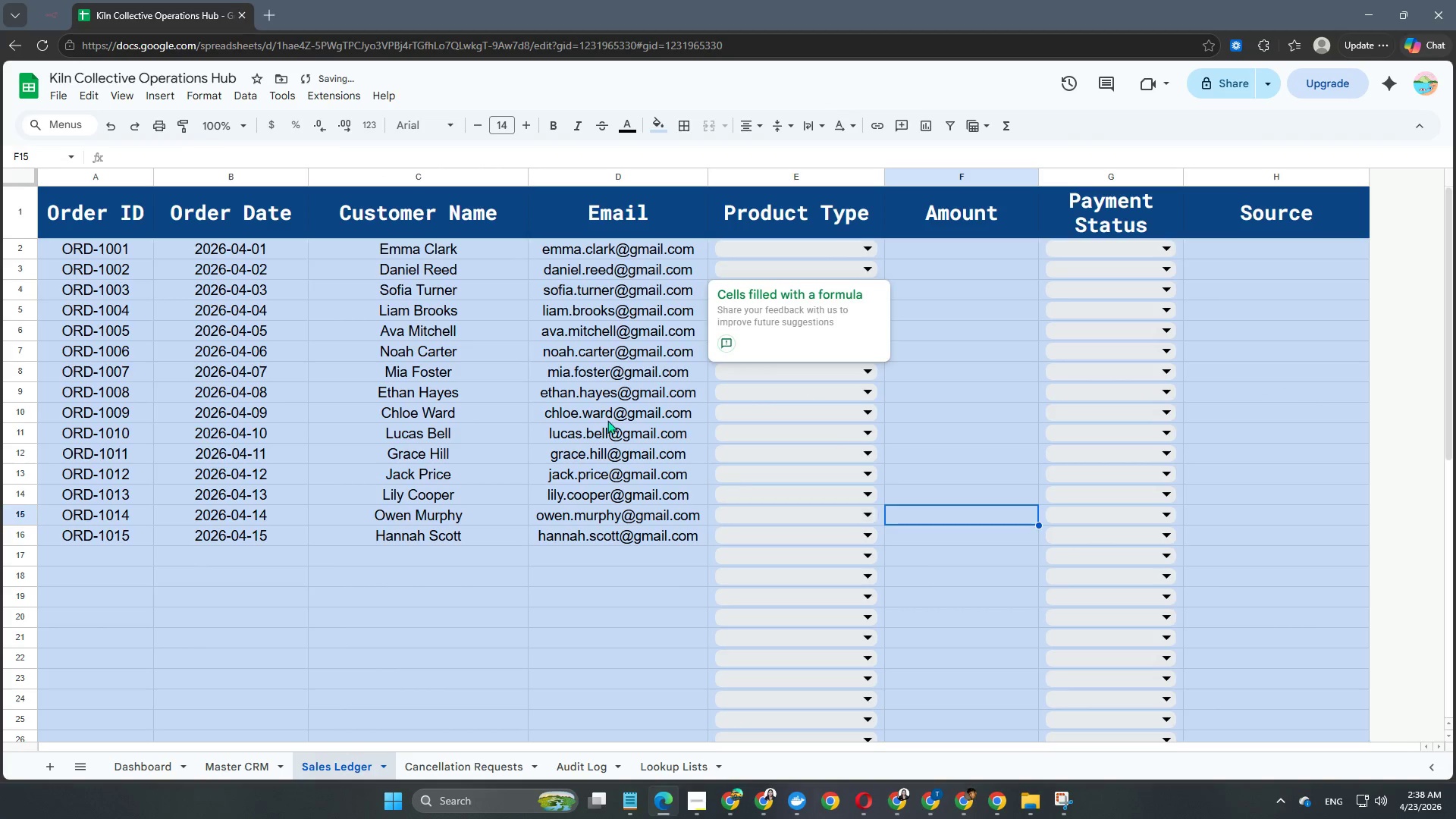 
scroll: coordinate [553, 436], scroll_direction: up, amount: 5.0
 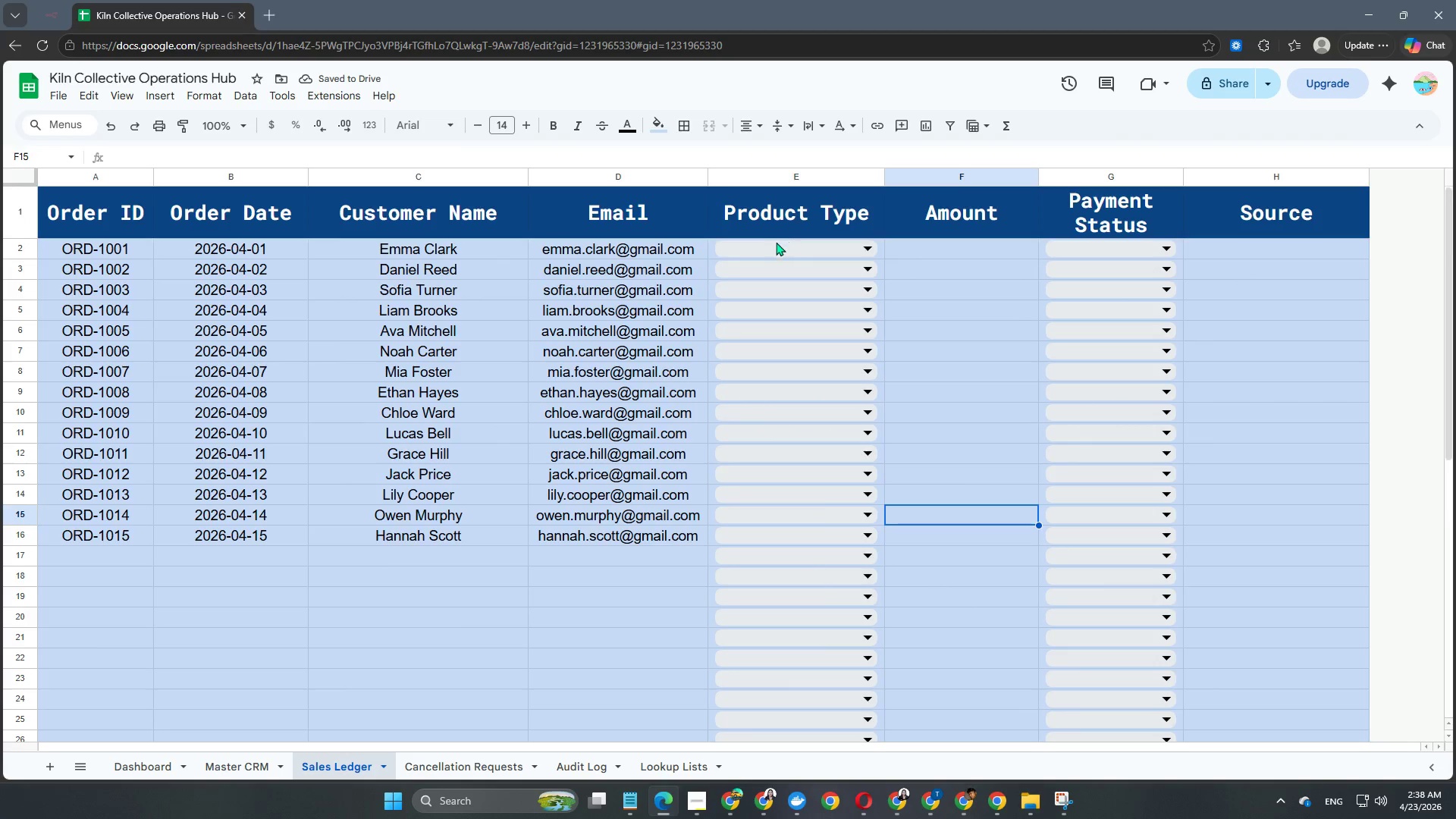 
left_click([775, 245])
 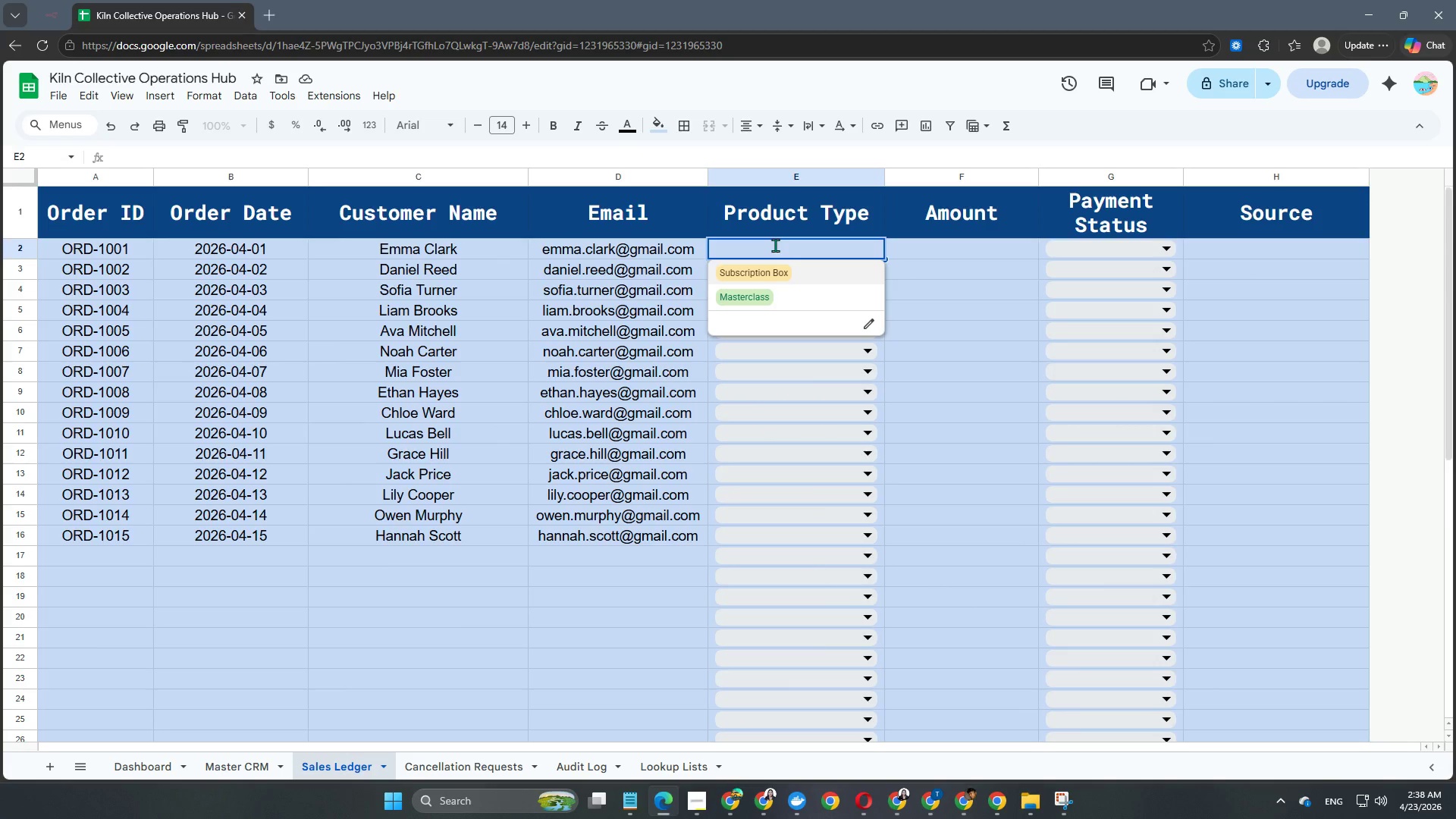 
wait(5.16)
 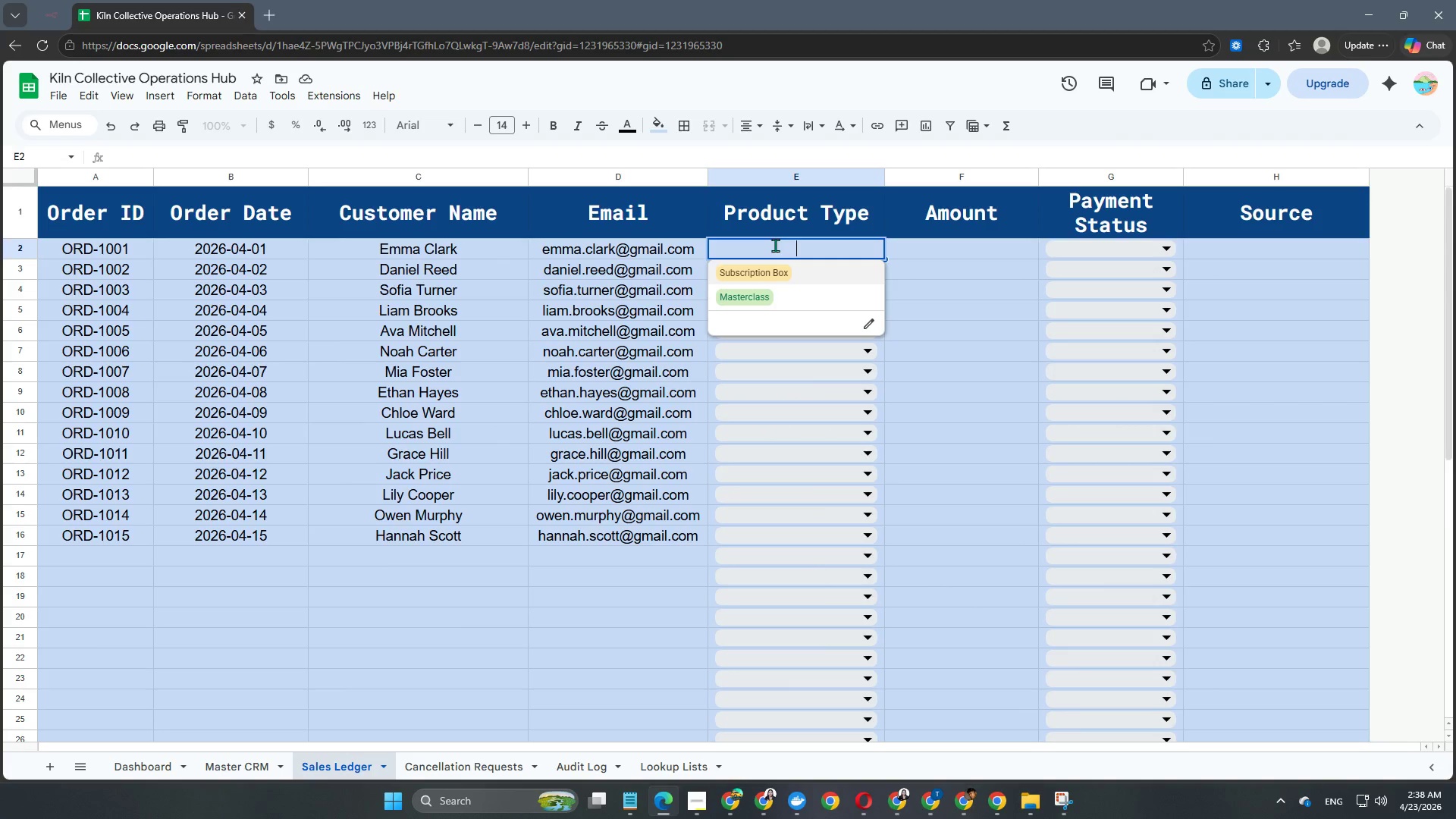 
double_click([775, 277])
 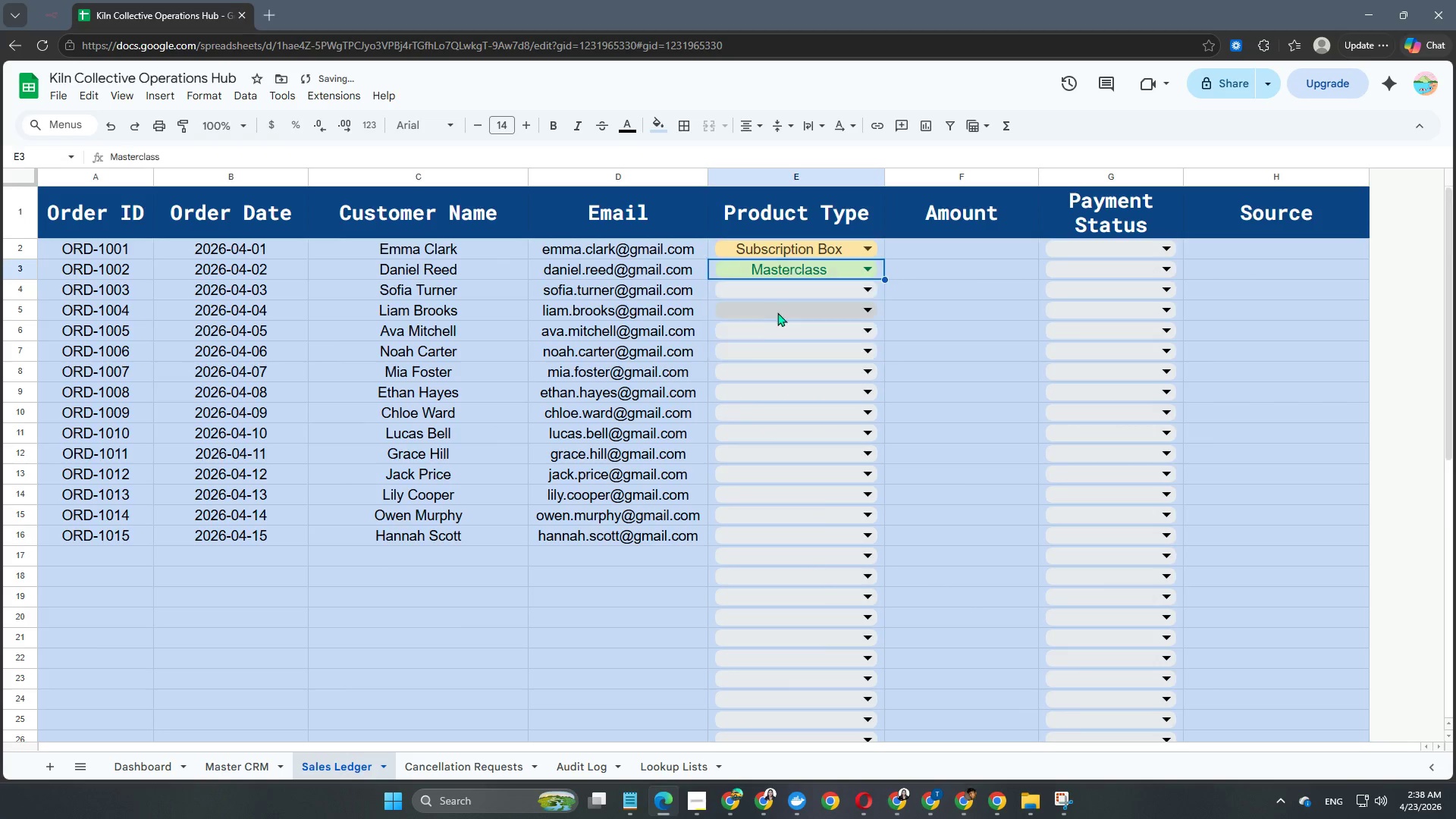 
double_click([783, 301])
 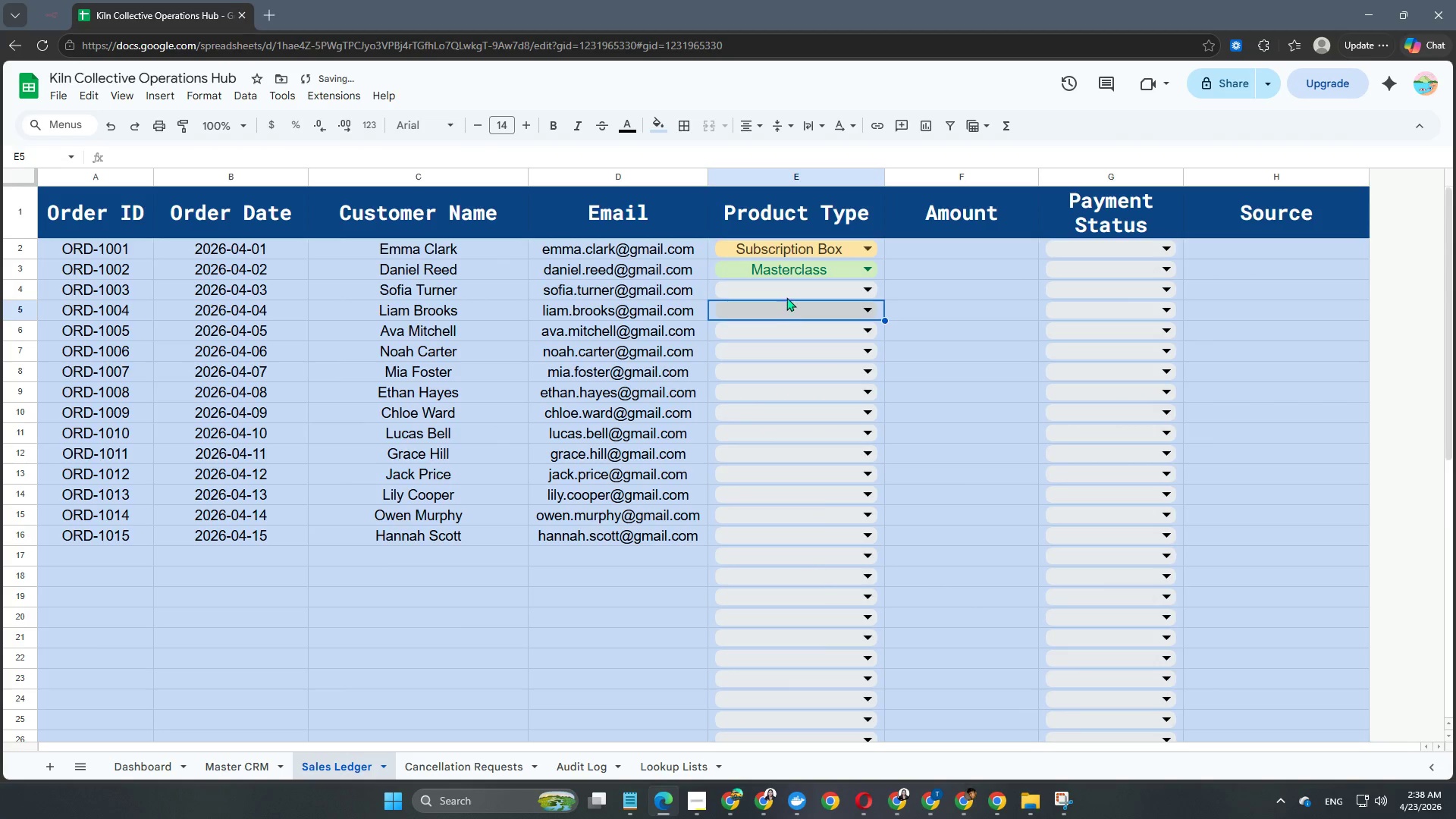 
left_click([788, 296])
 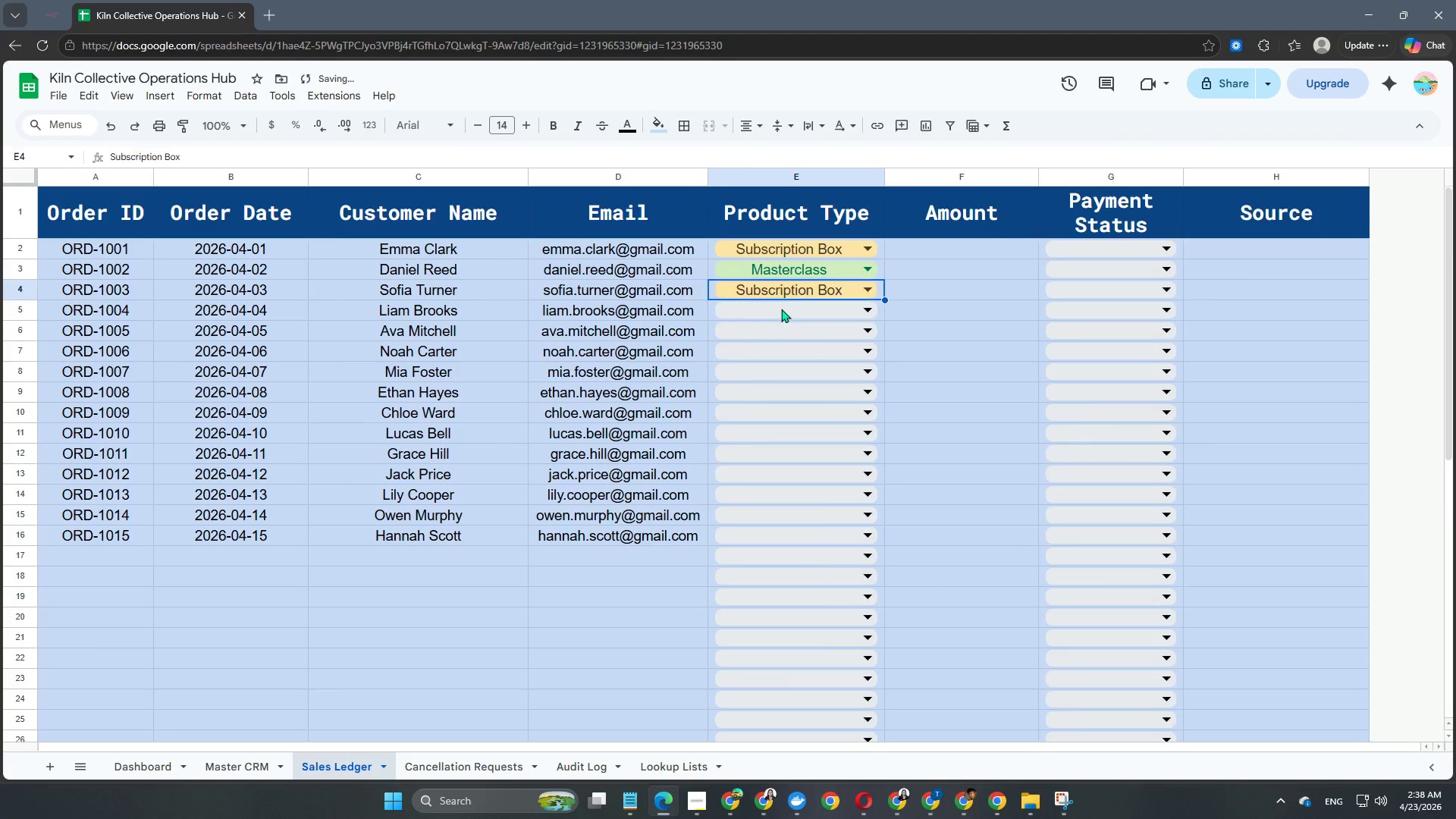 
double_click([781, 309])
 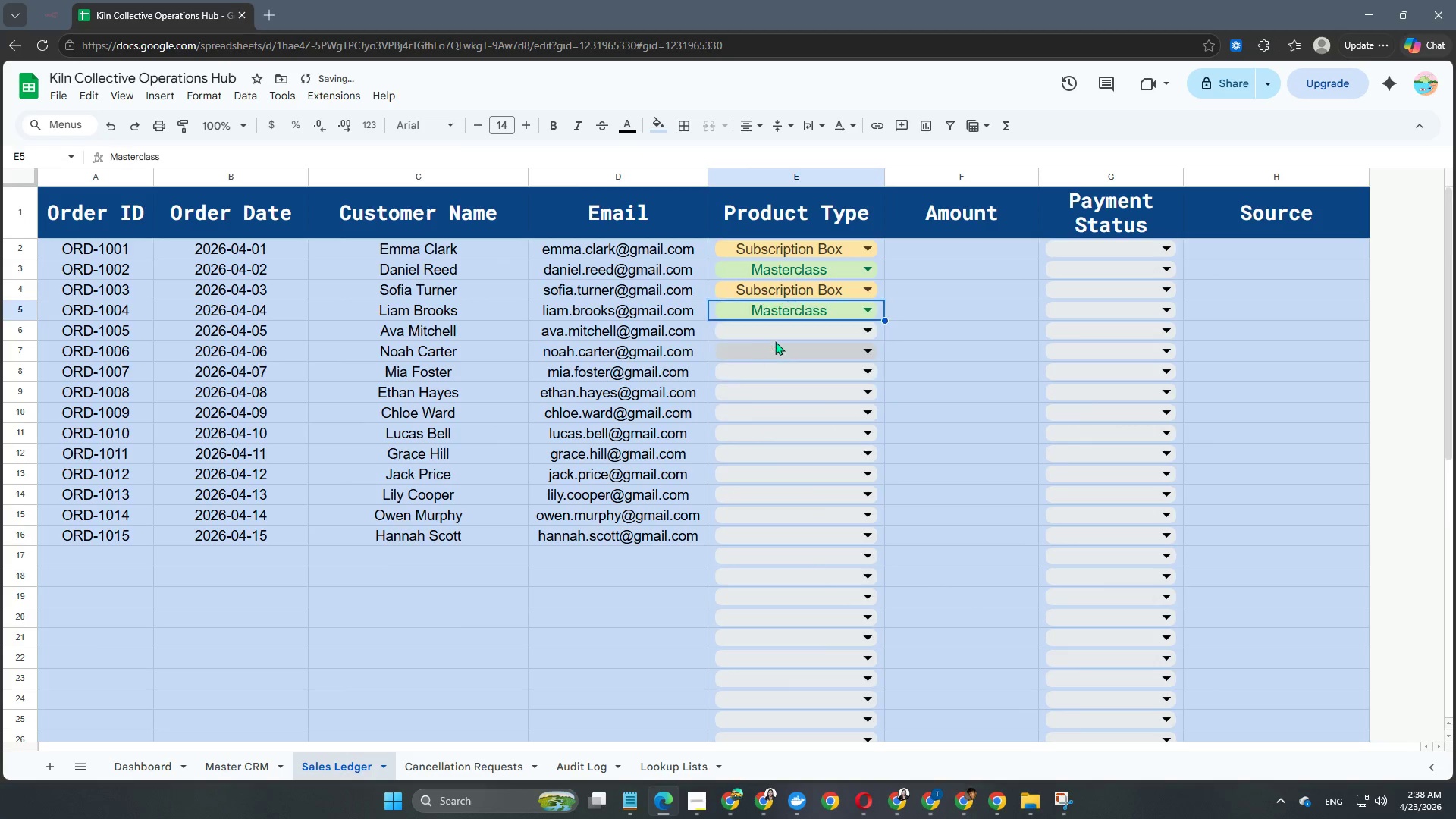 
left_click([783, 328])
 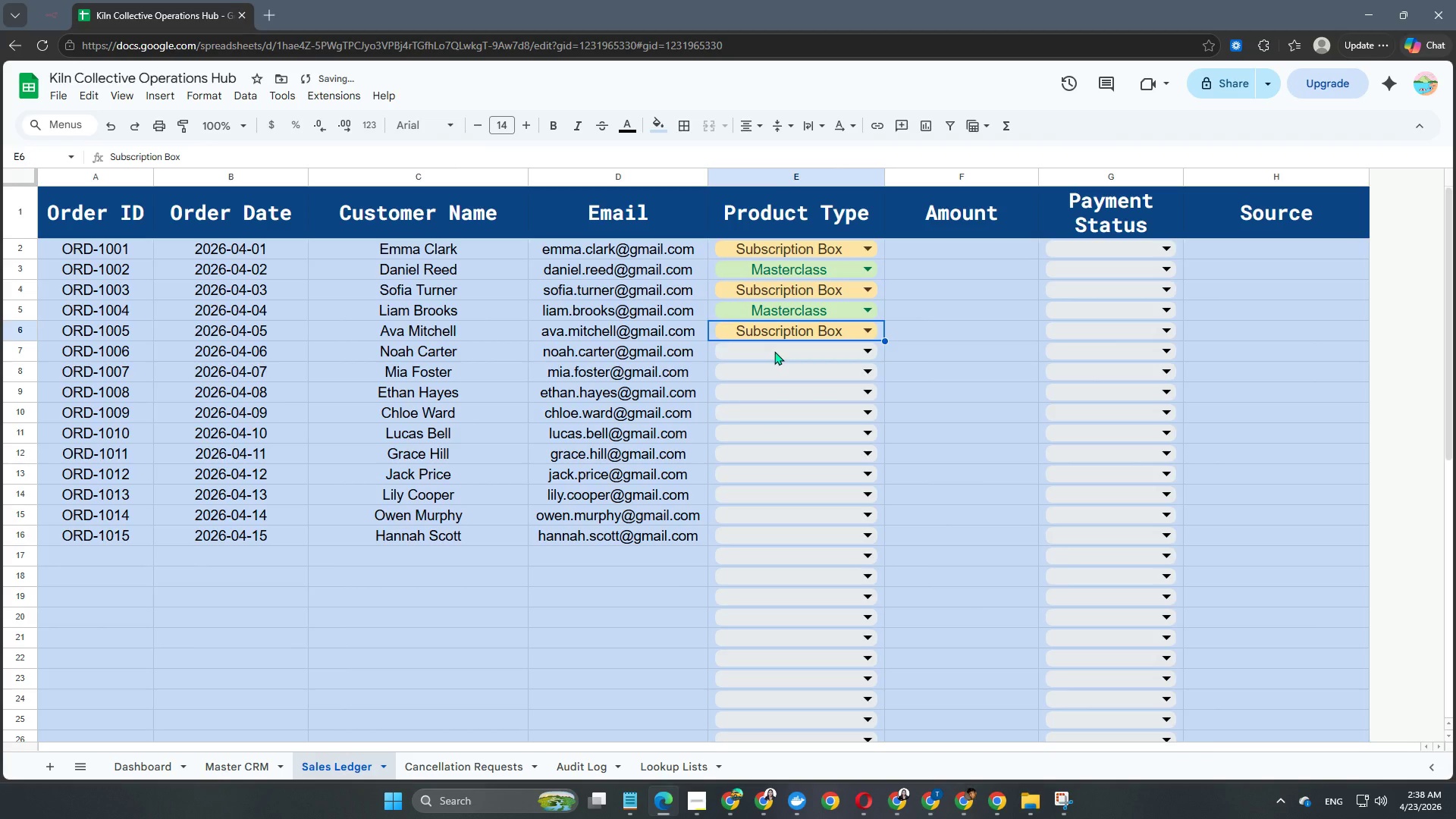 
double_click([774, 351])
 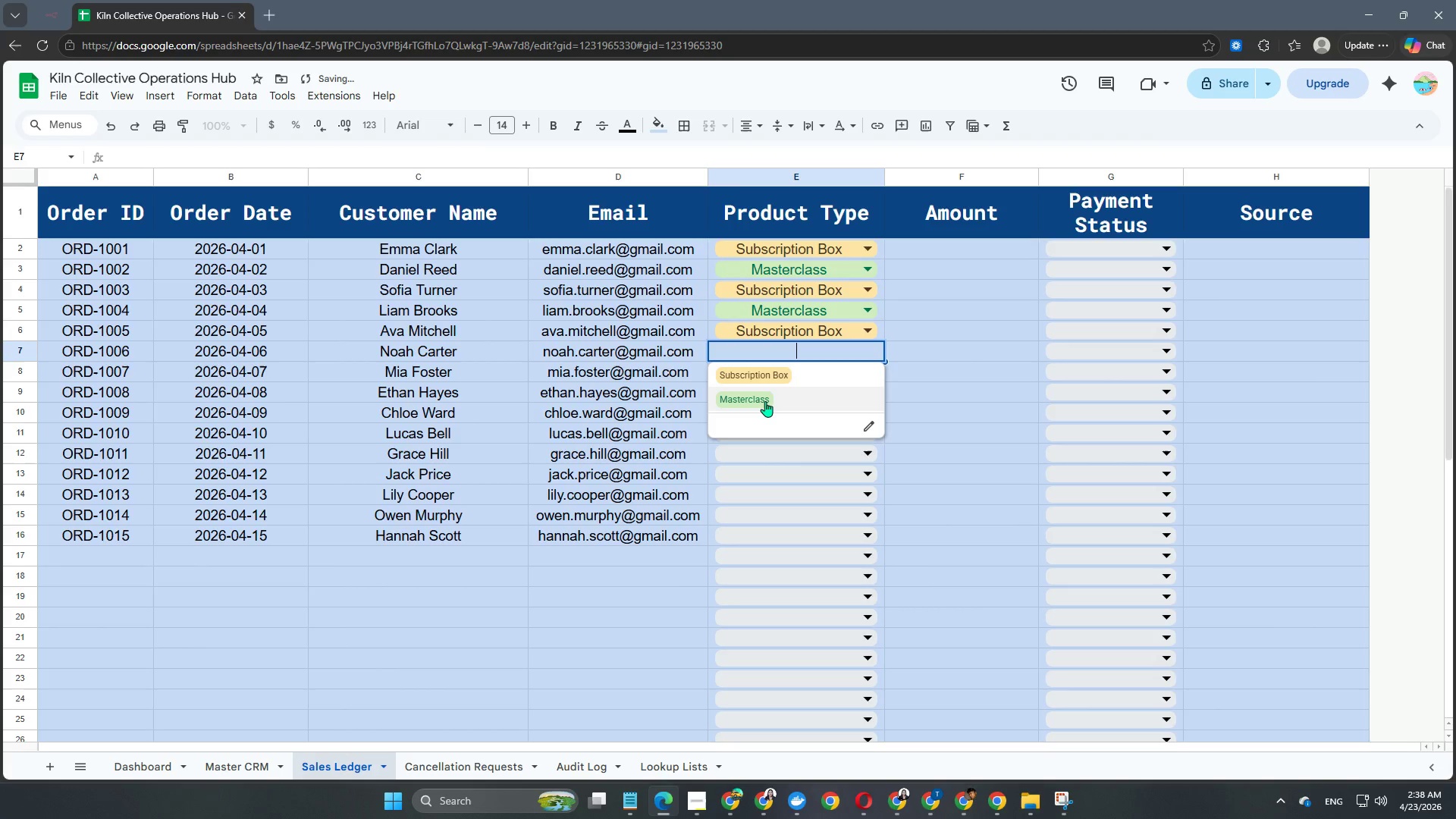 
left_click([765, 401])
 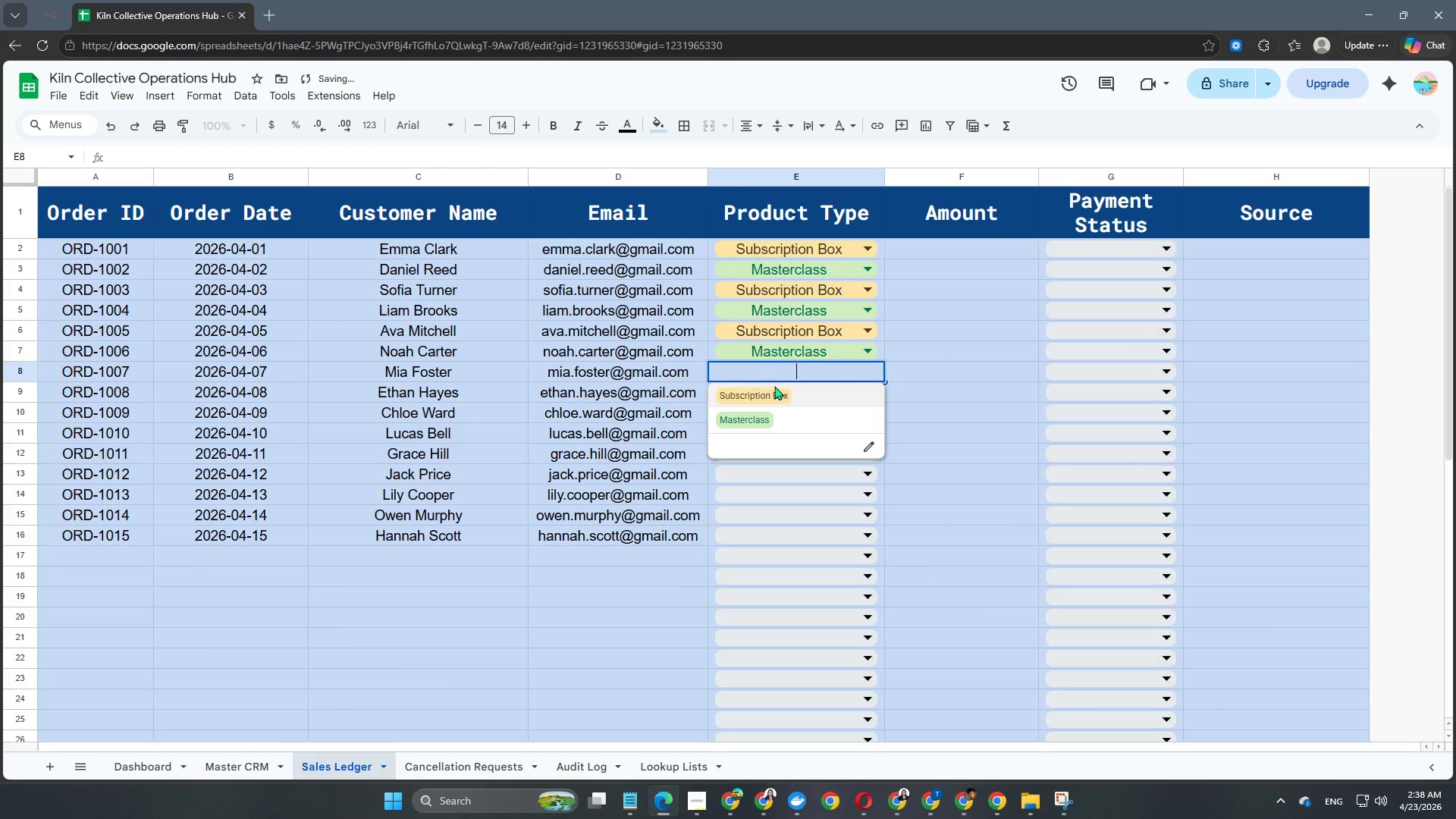 
double_click([770, 396])
 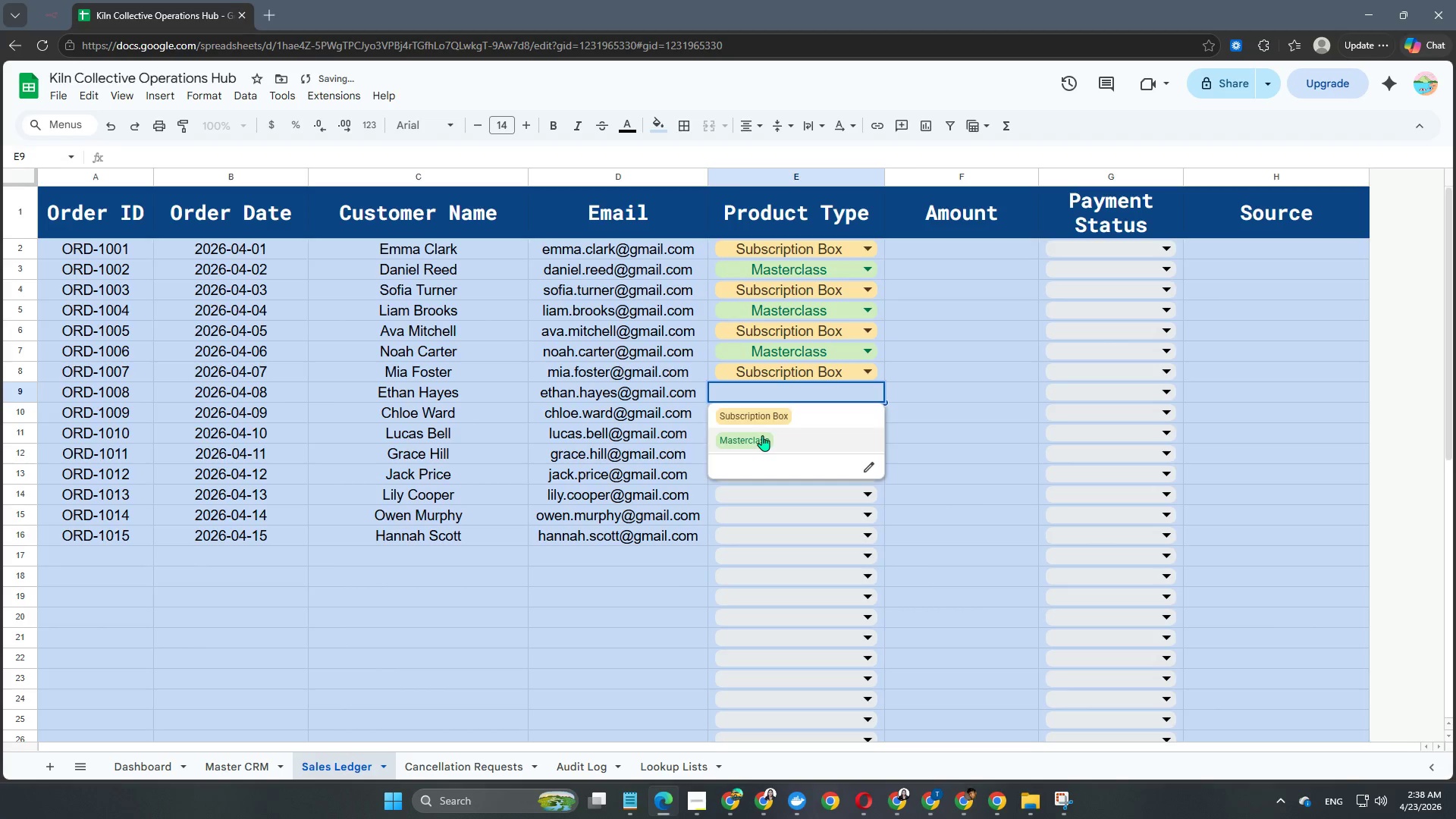 
double_click([773, 414])
 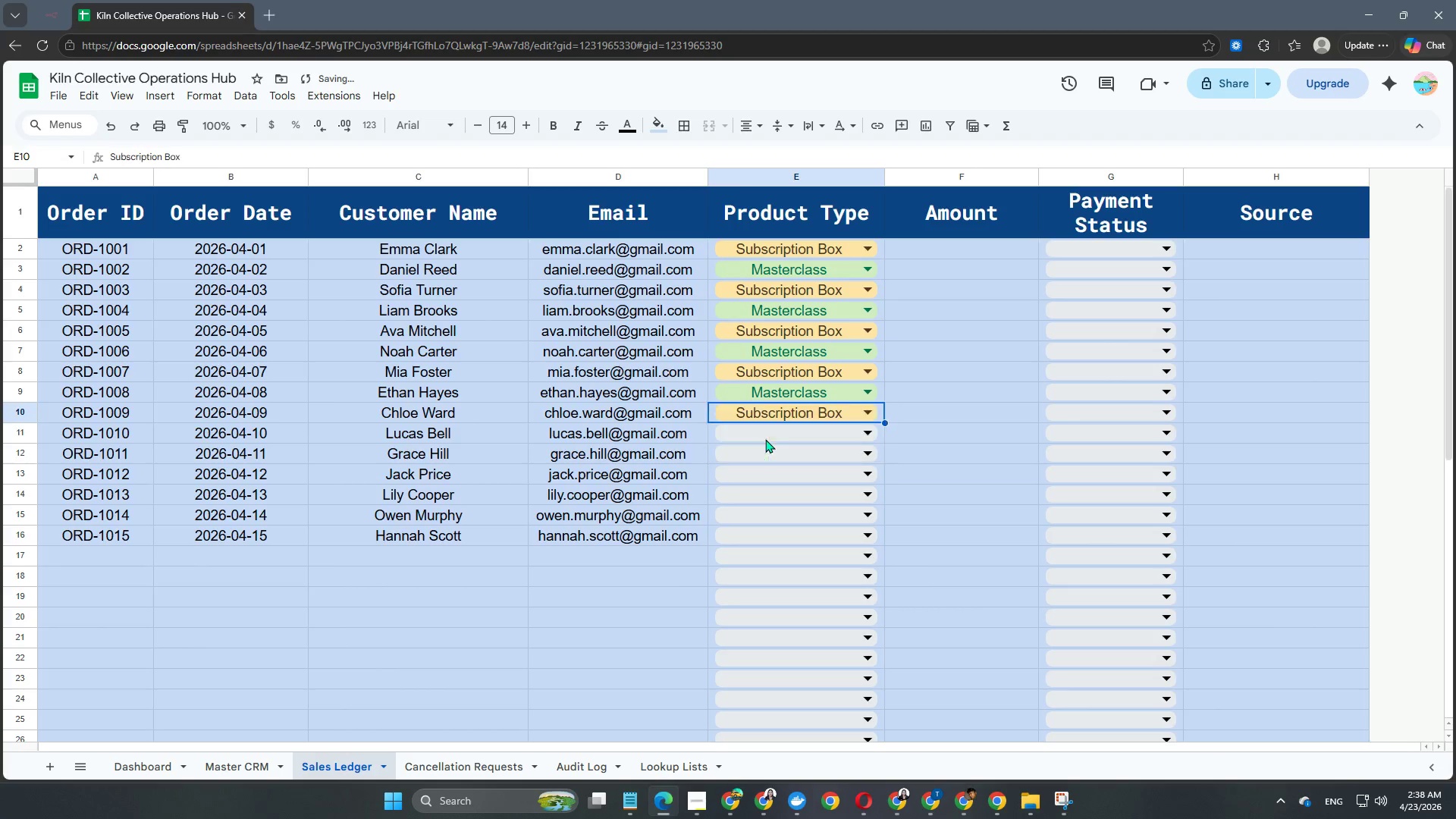 
double_click([765, 439])
 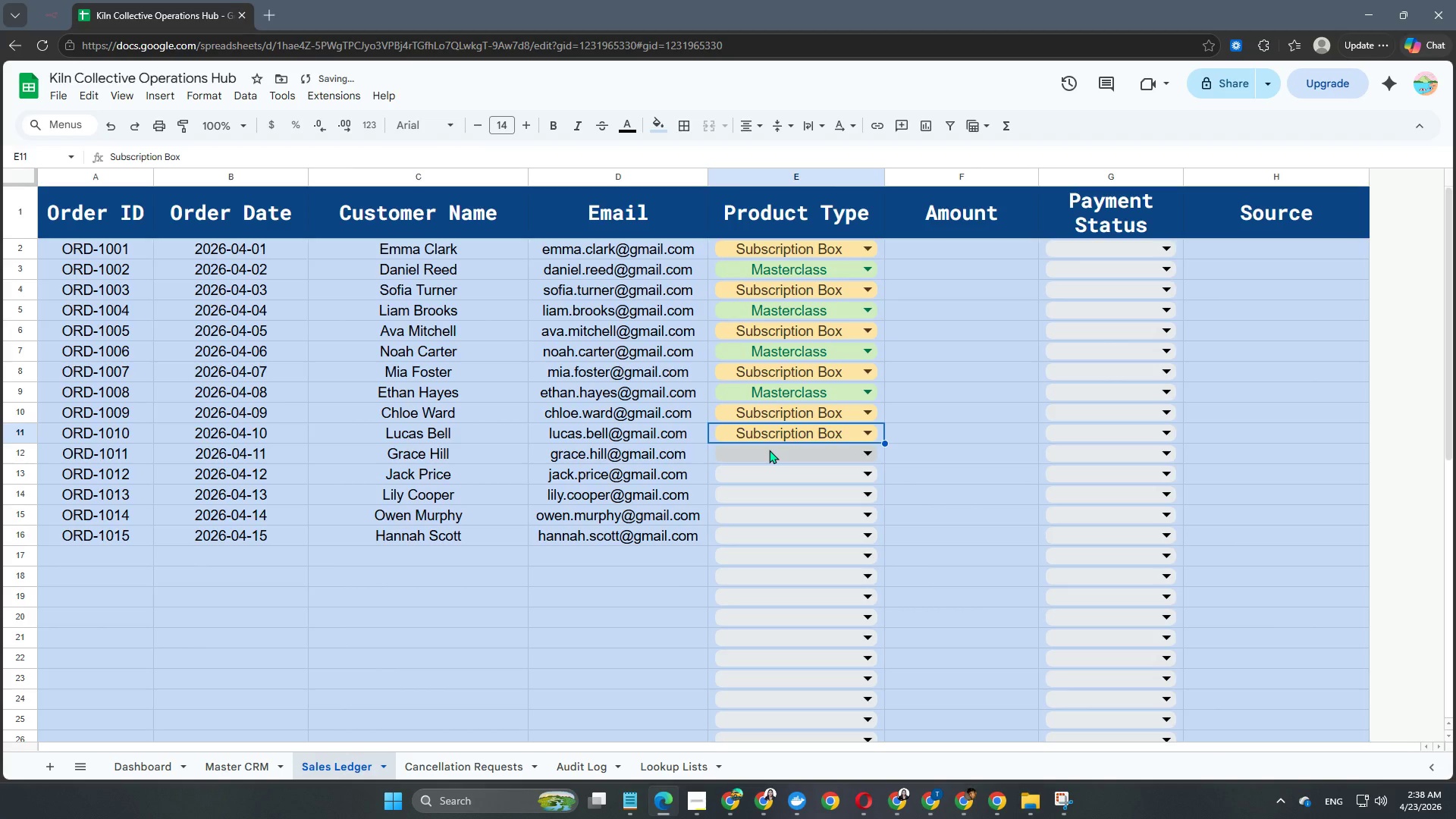 
left_click([779, 428])
 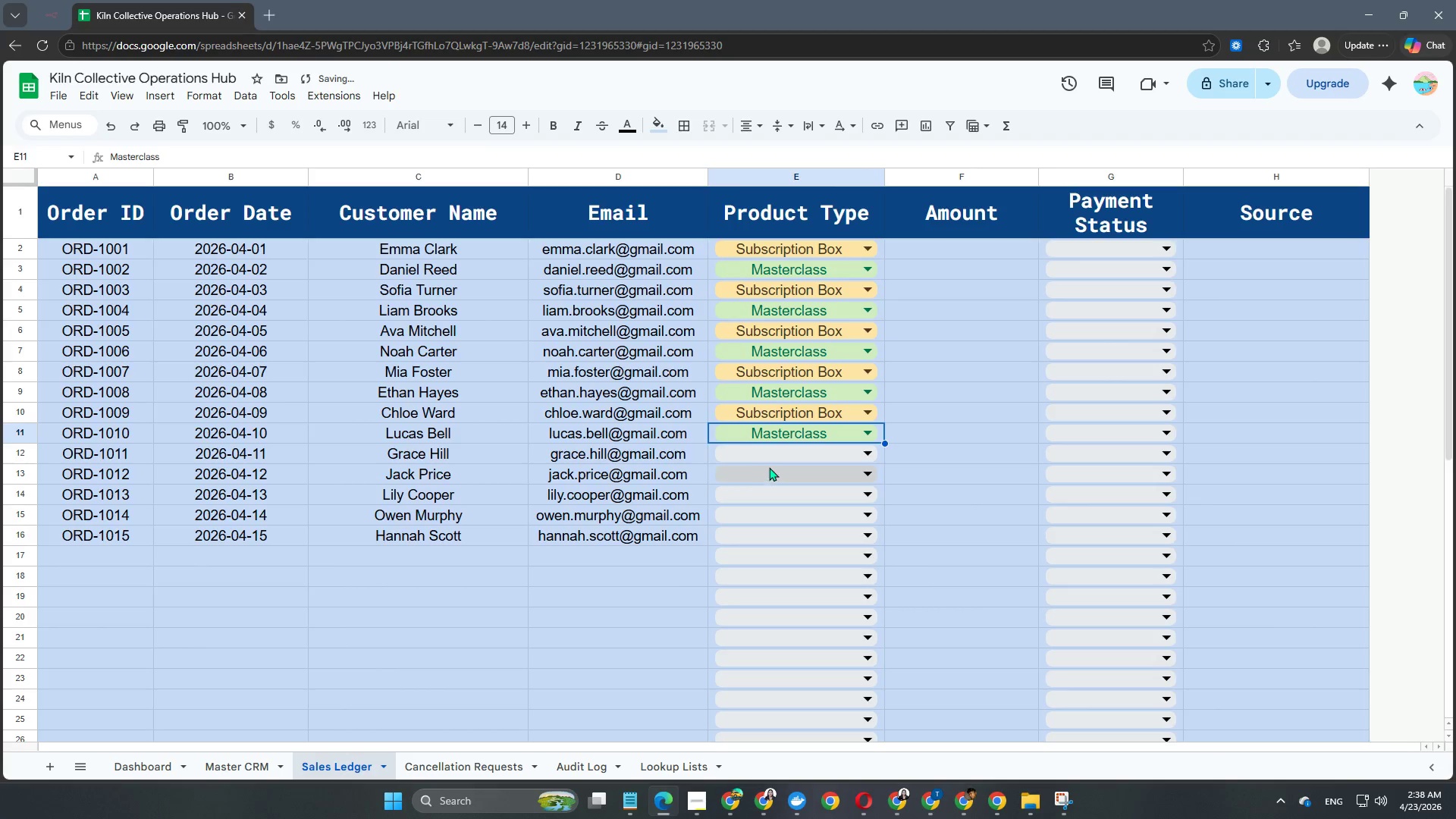 
double_click([770, 464])
 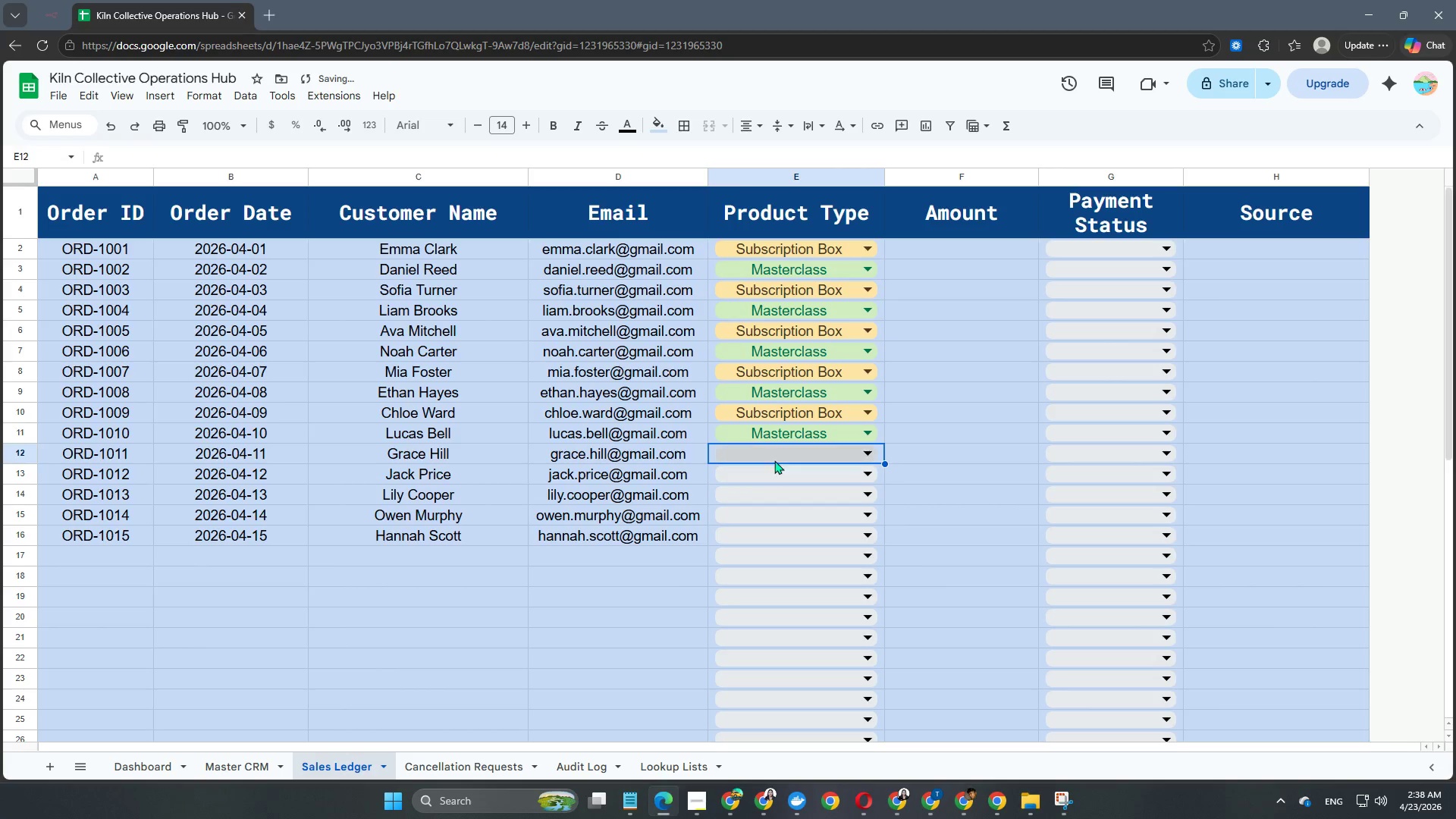 
triple_click([777, 457])
 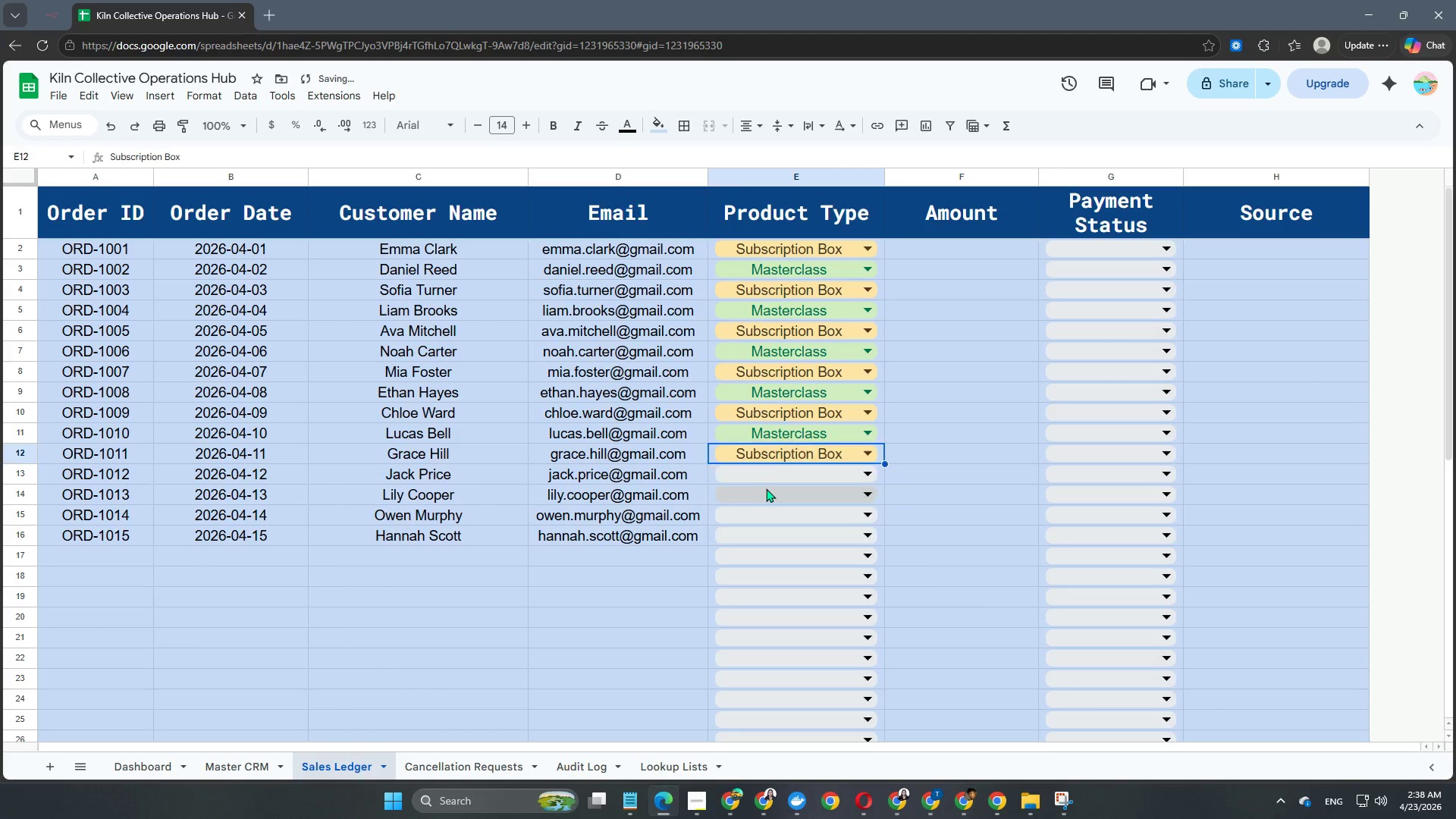 
double_click([770, 482])
 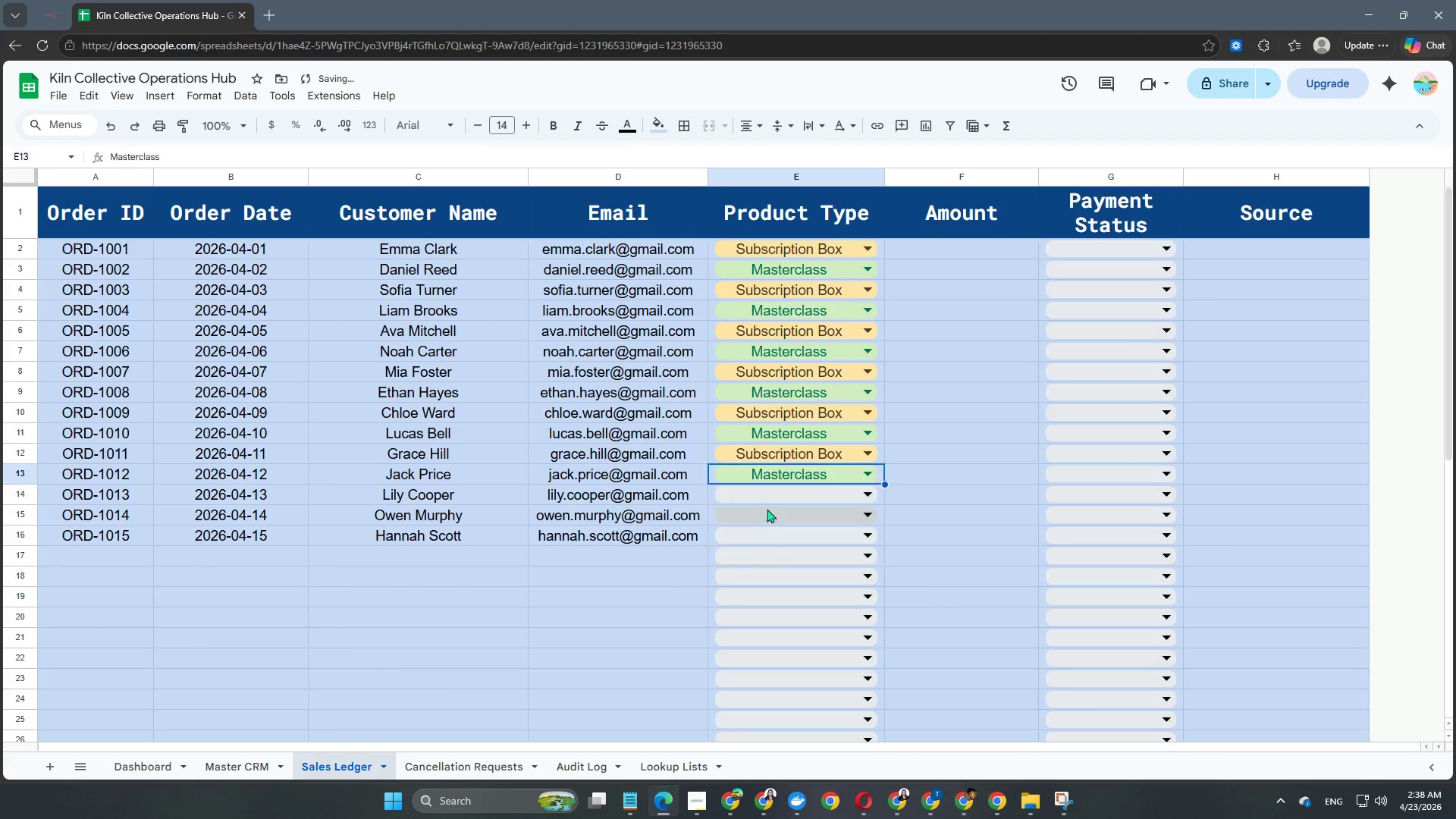 
double_click([770, 500])
 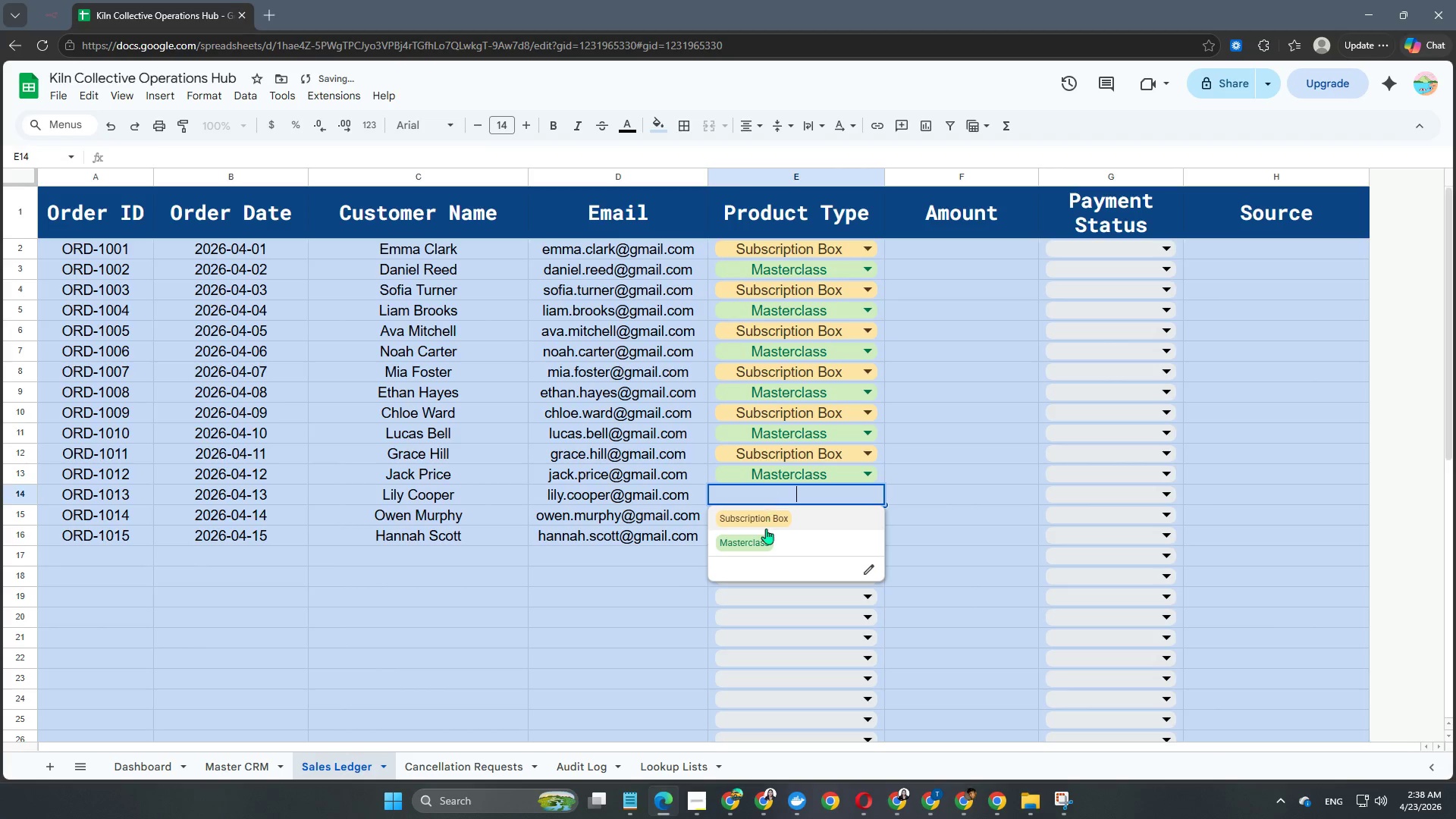 
triple_click([766, 529])
 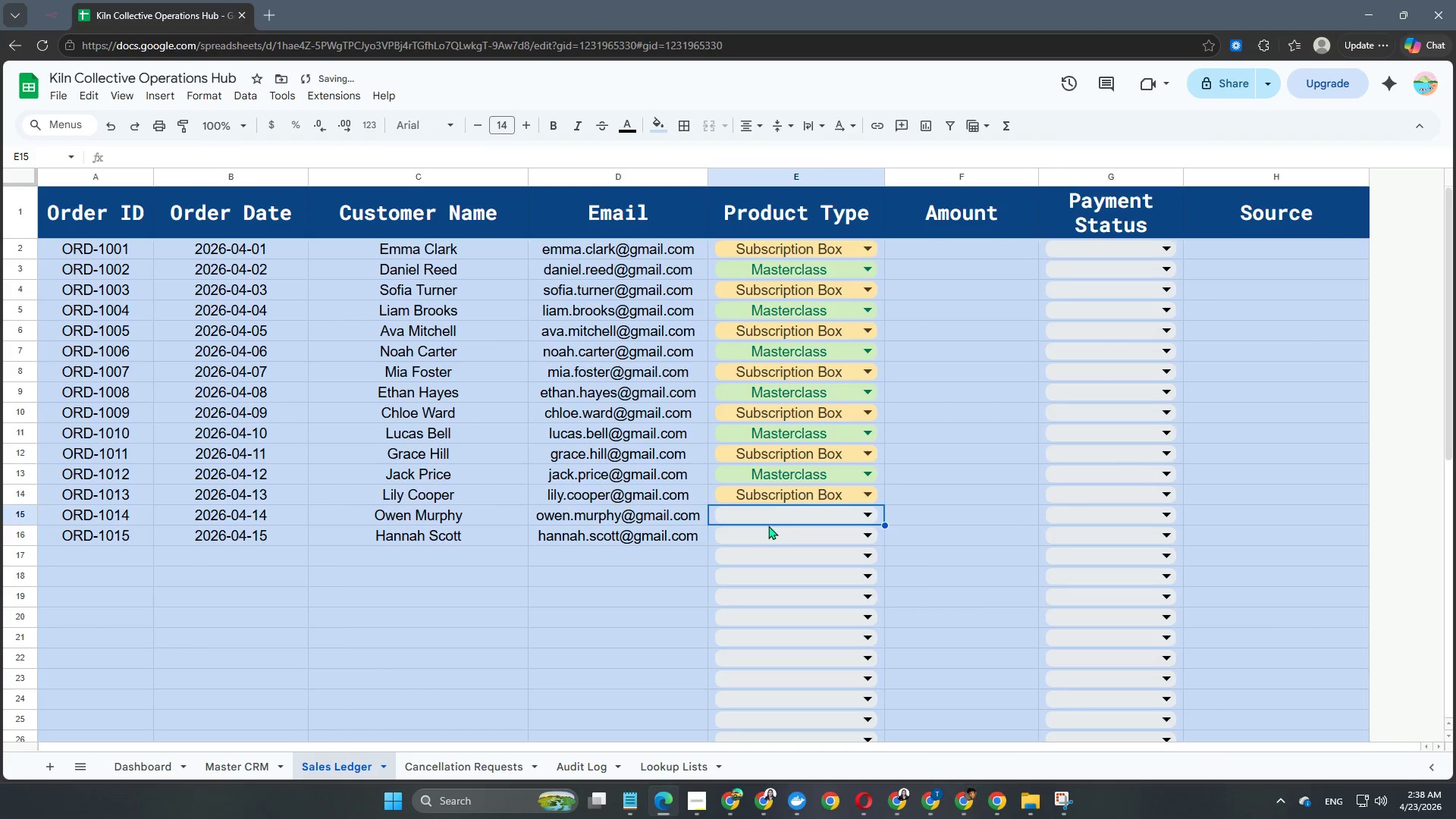 
double_click([770, 518])
 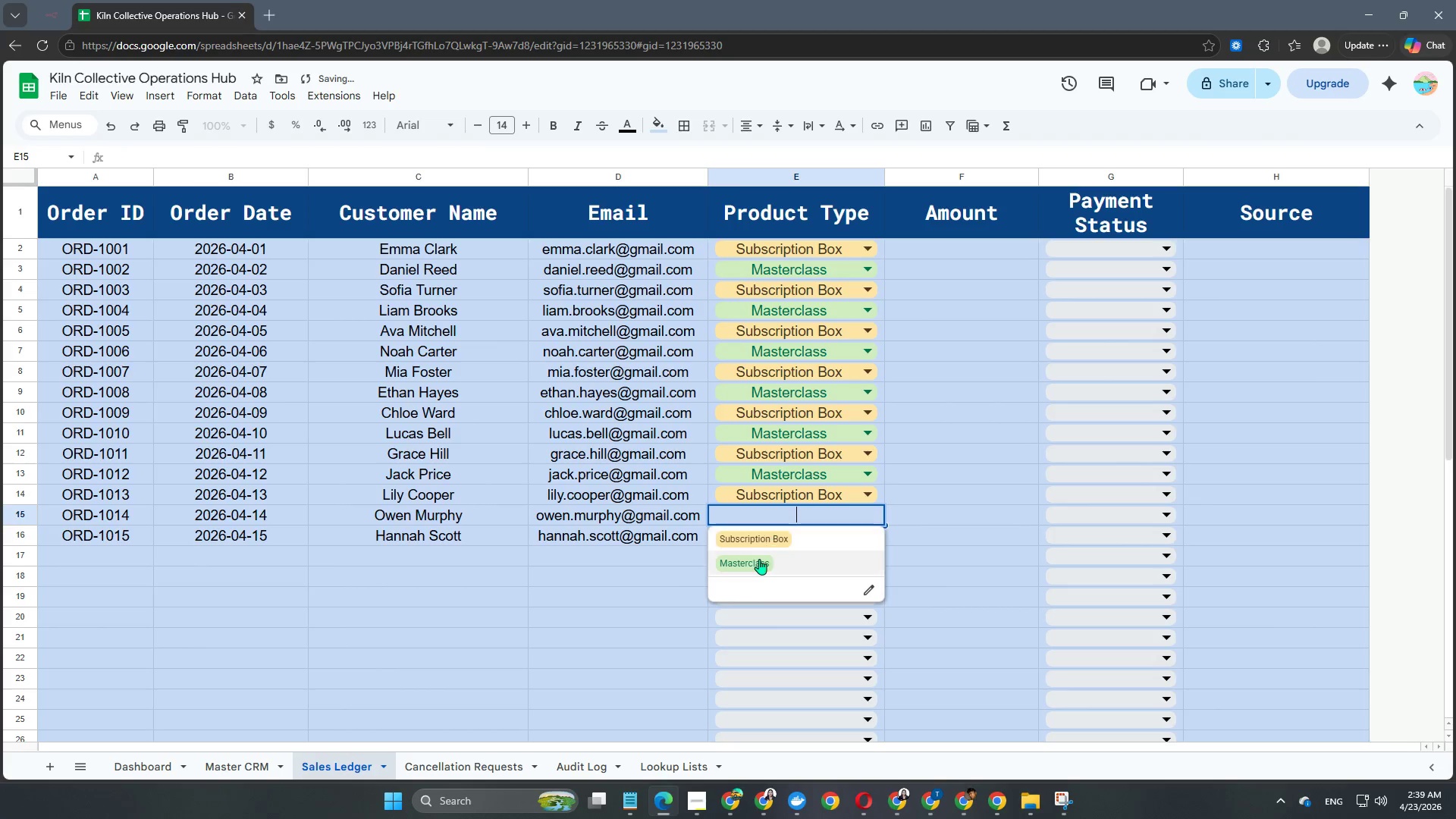 
left_click([758, 562])
 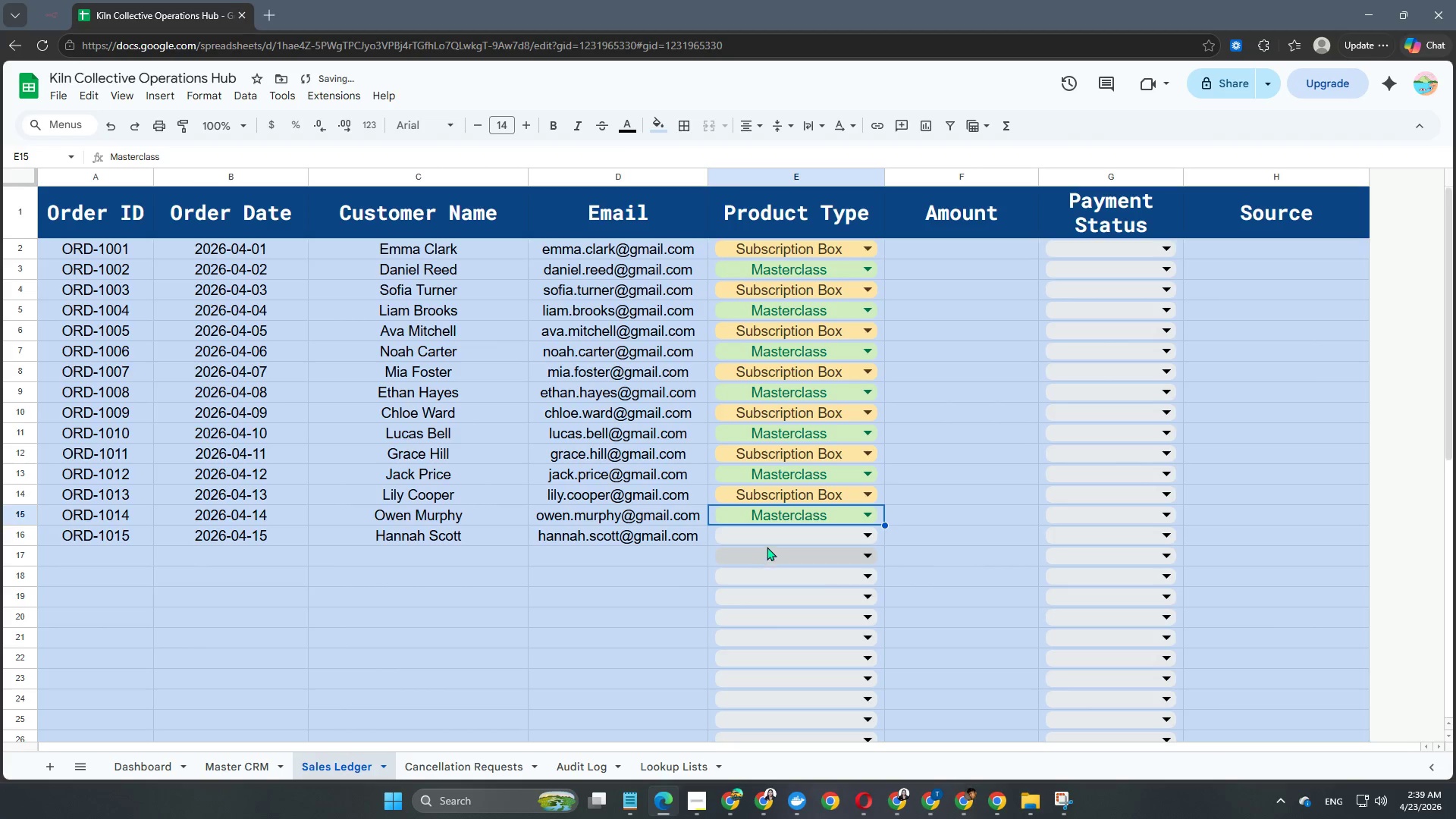 
left_click([767, 547])
 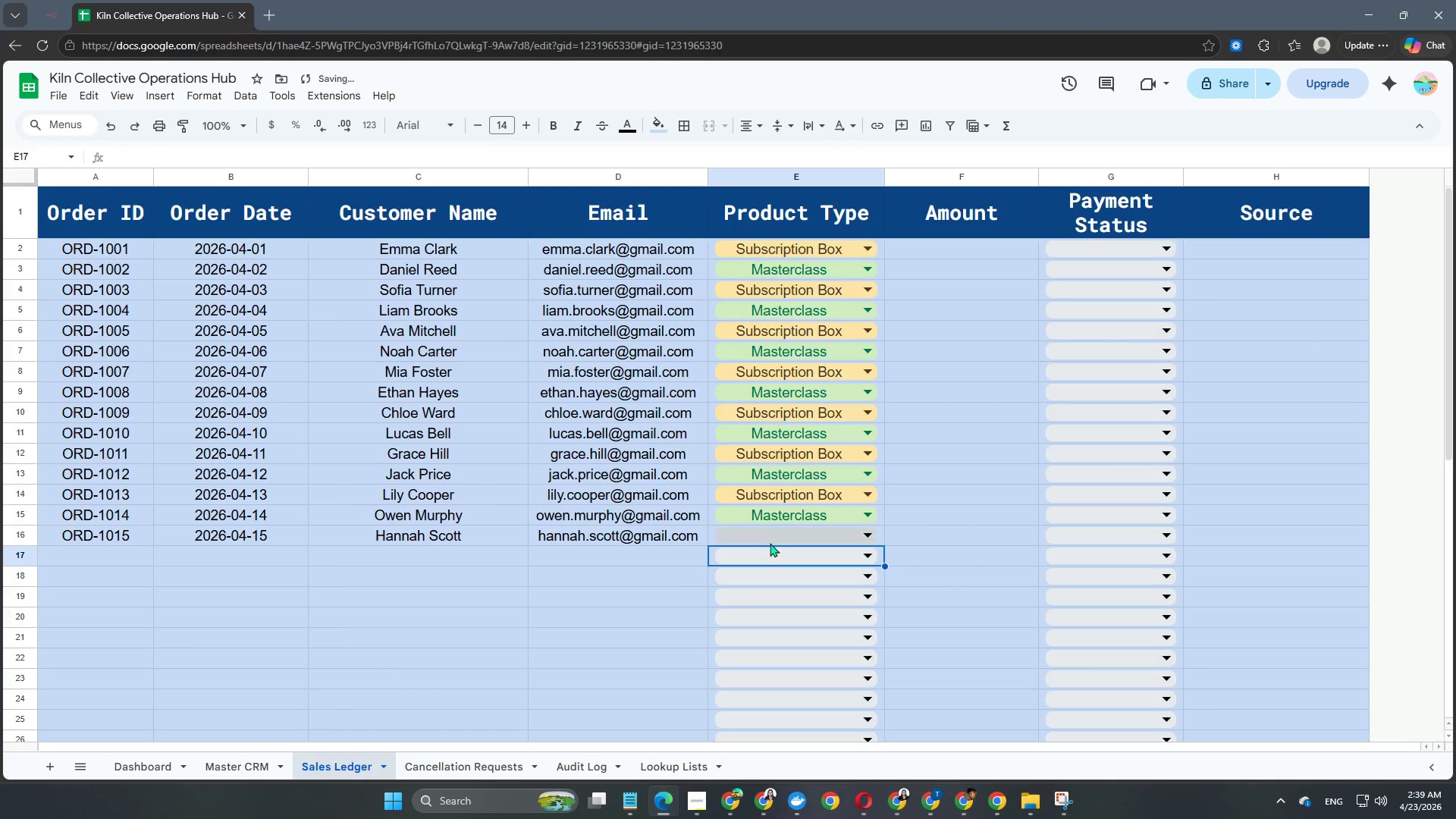 
left_click([770, 543])
 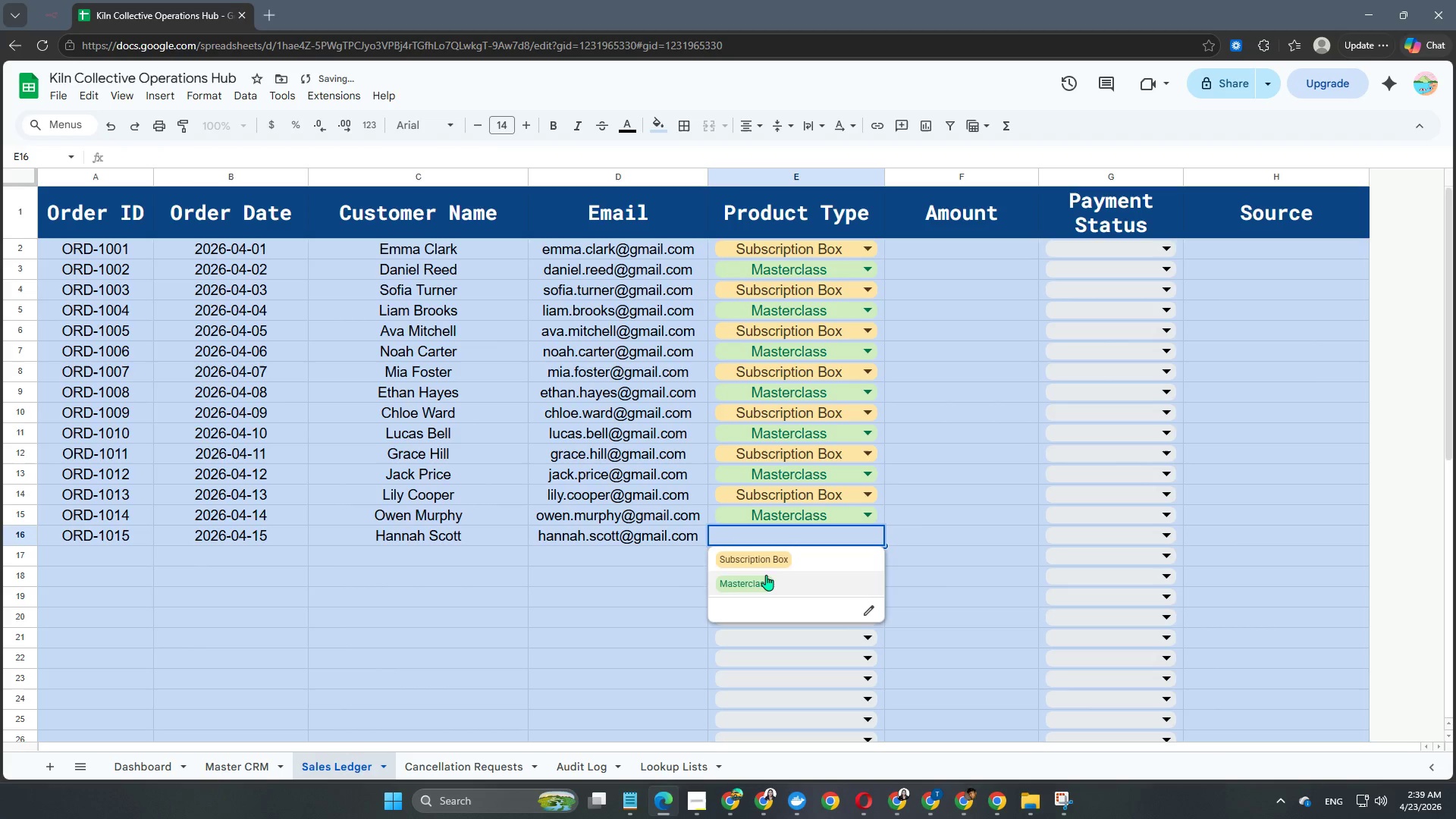 
left_click([771, 563])
 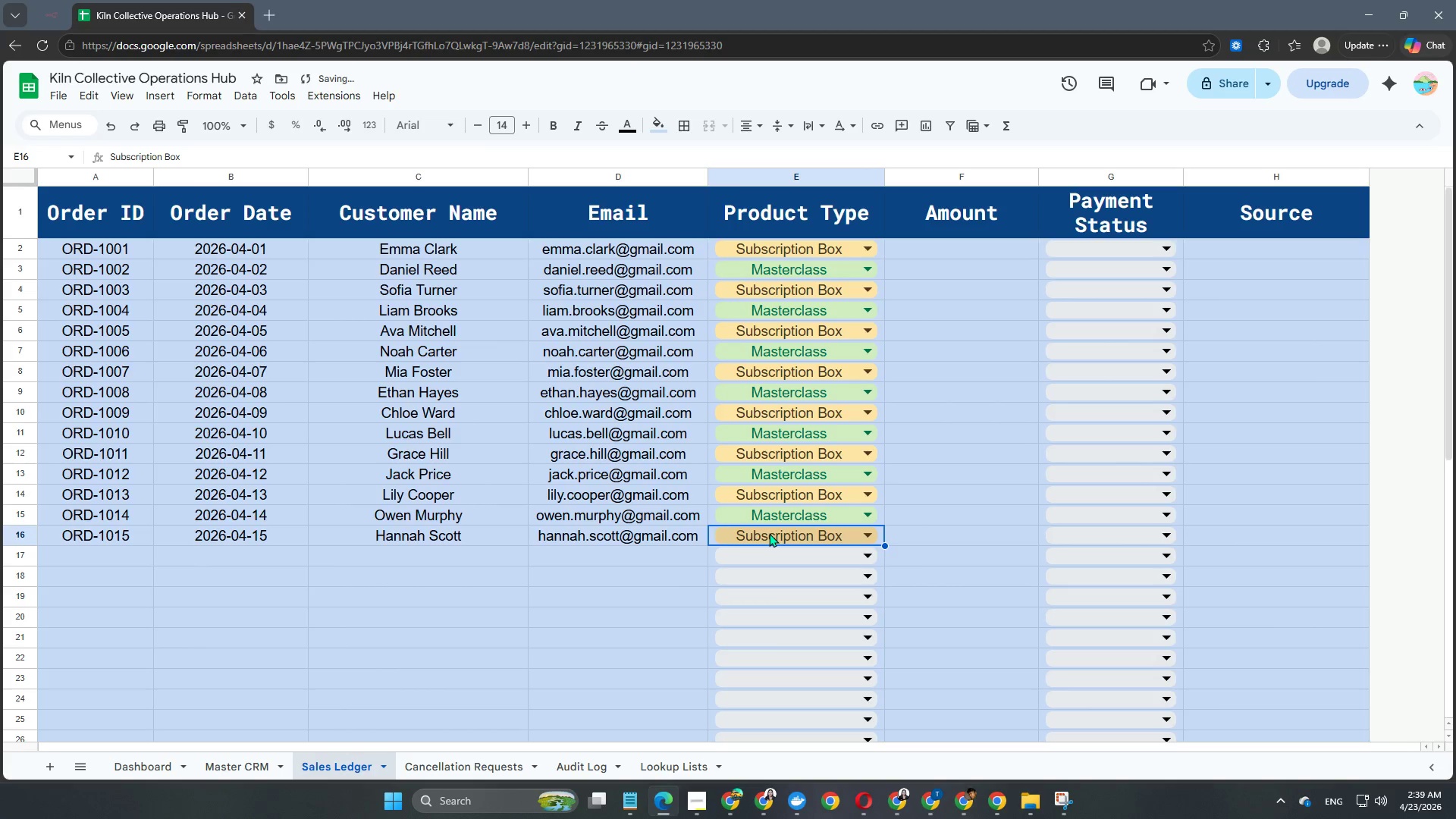 
scroll: coordinate [769, 527], scroll_direction: up, amount: 4.0
 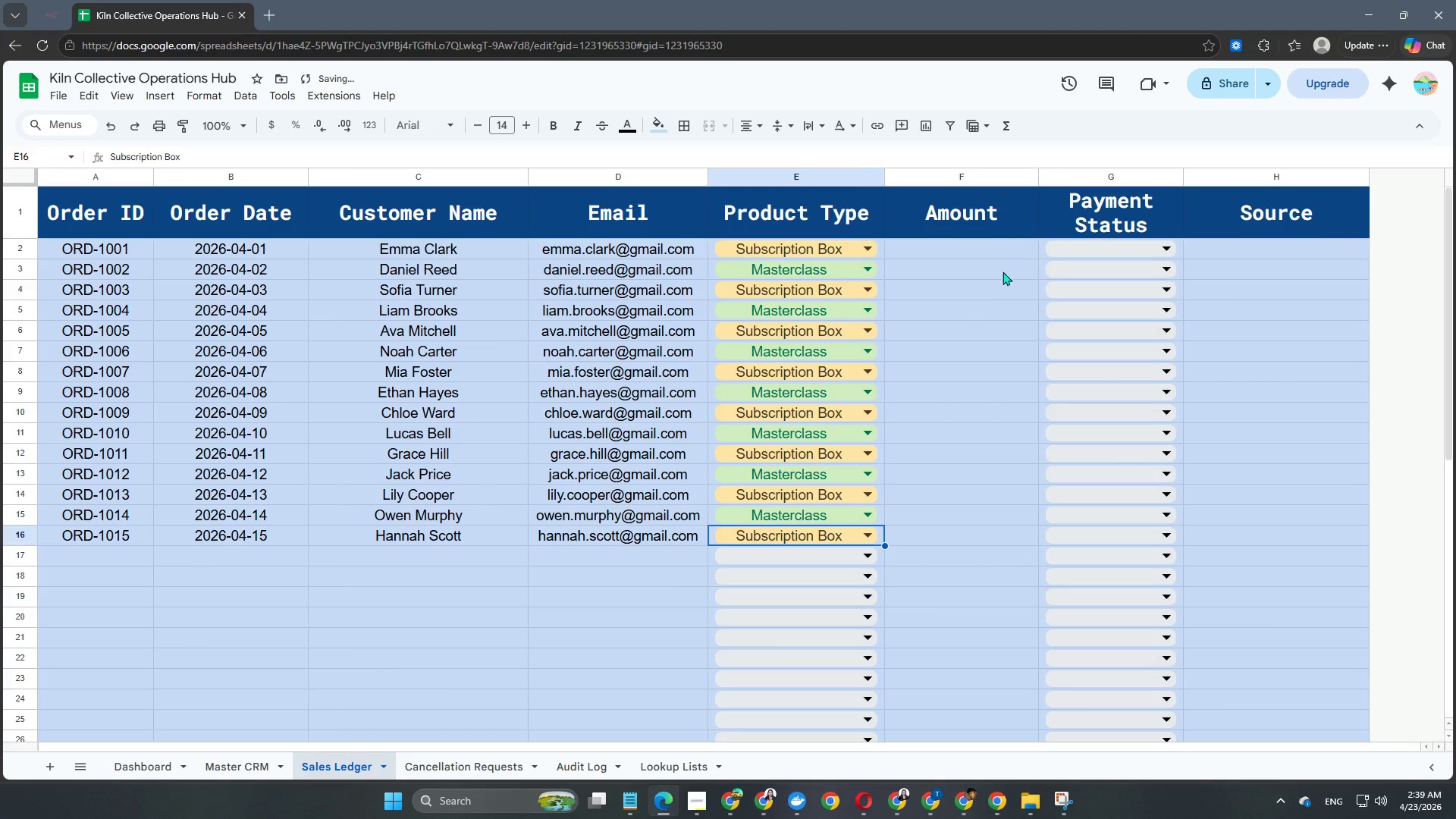 
left_click([989, 277])
 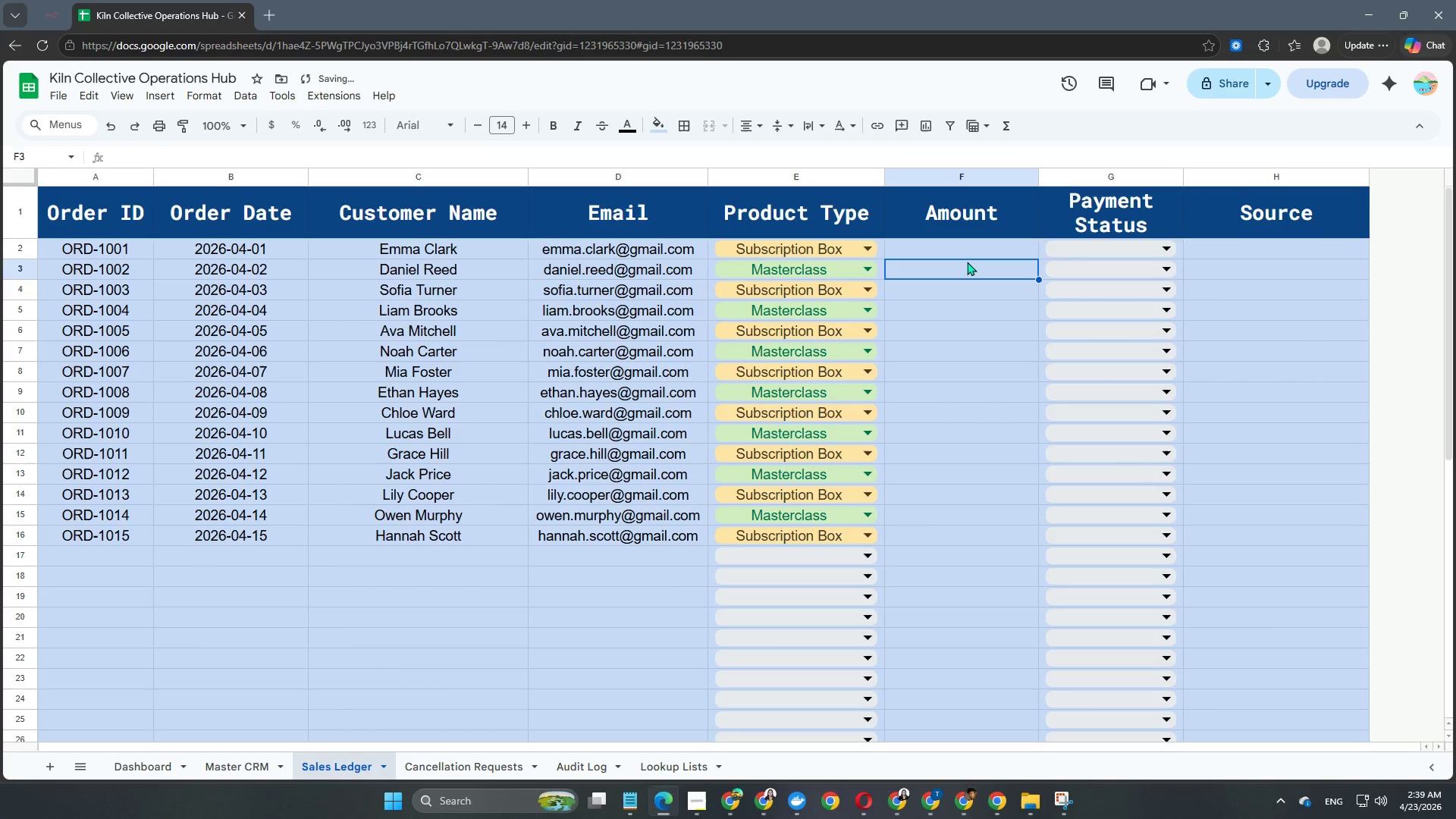 
left_click([967, 262])
 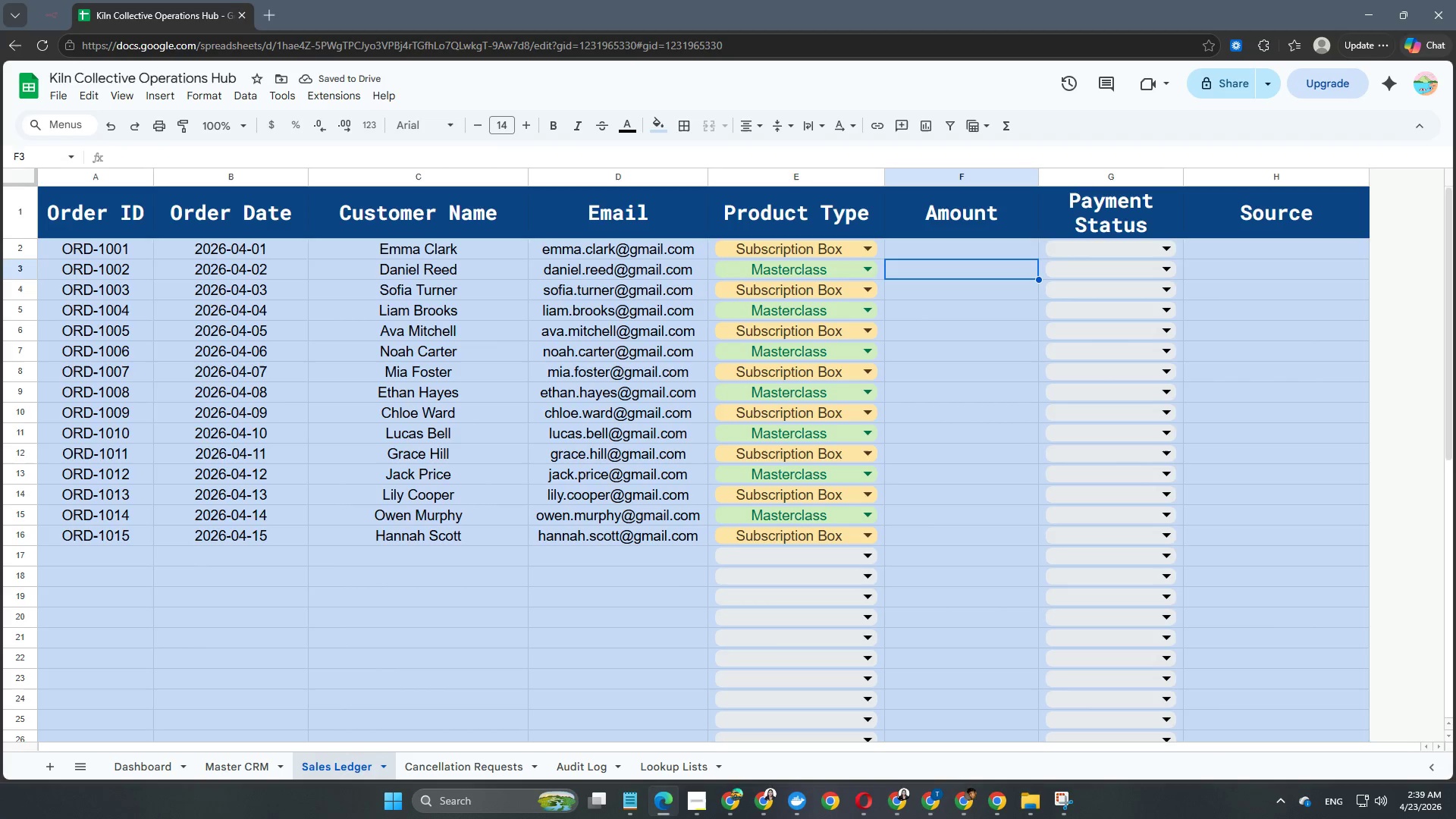 
left_click([244, 773])
 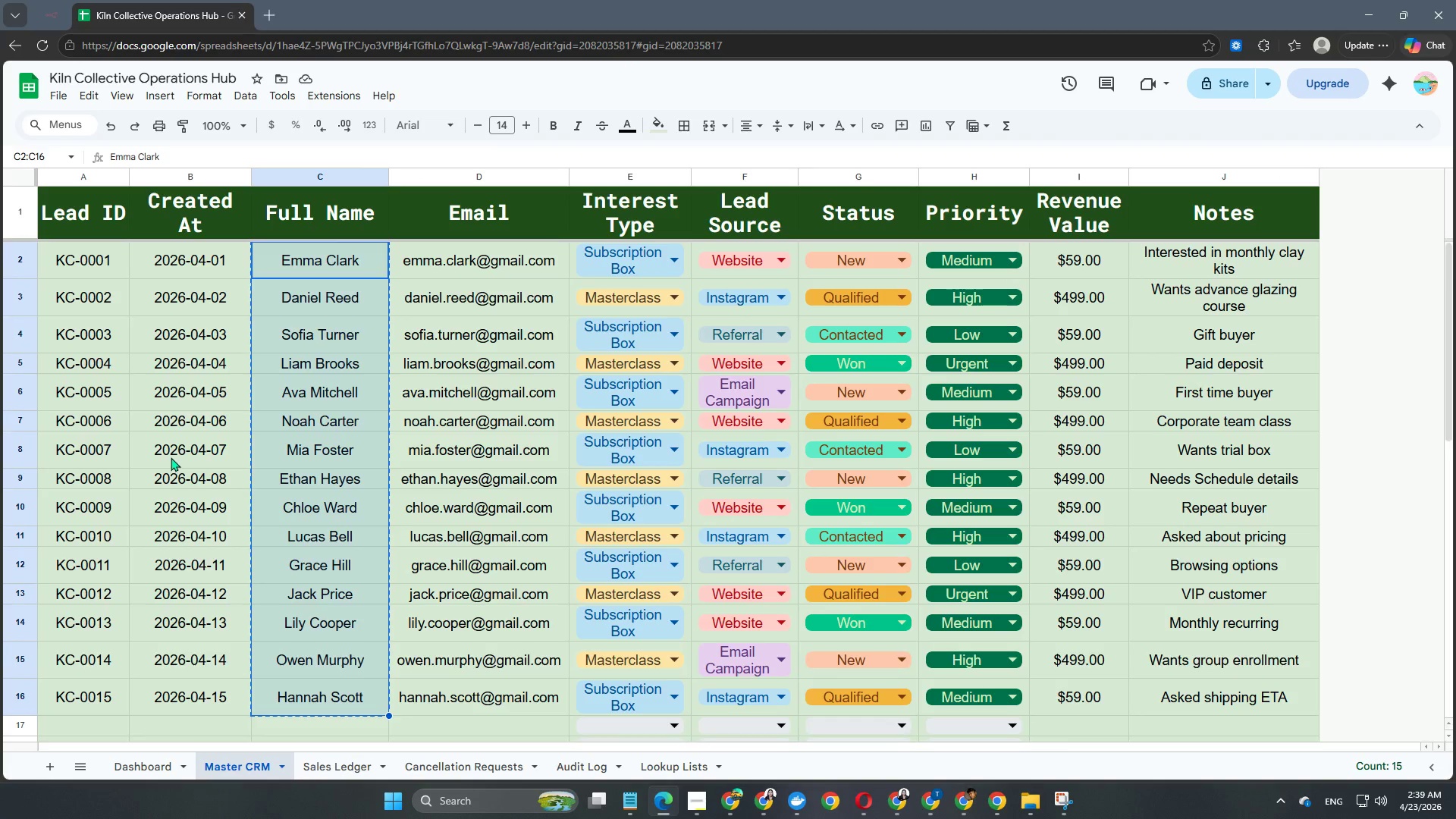 
left_click([459, 491])
 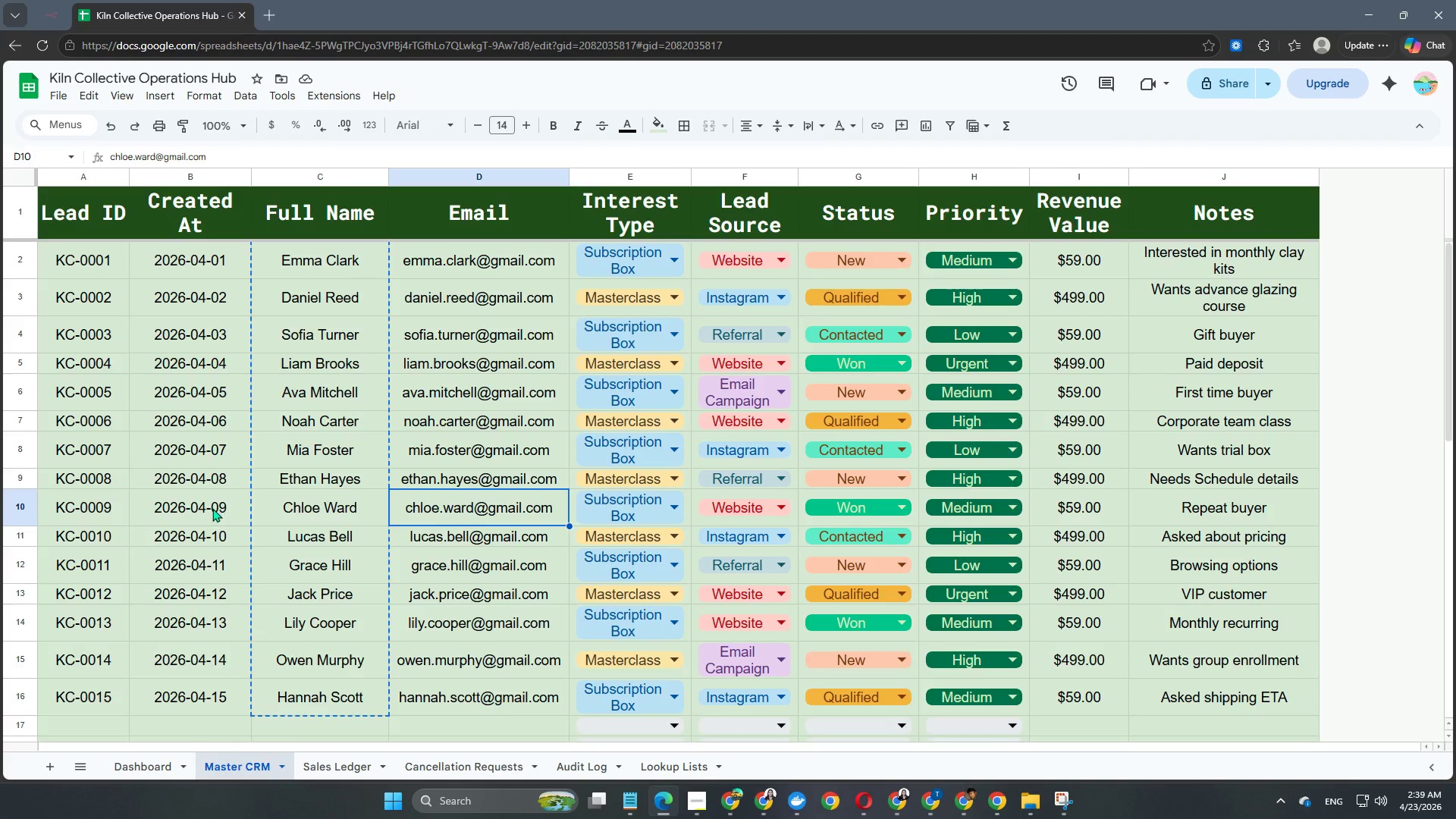 
left_click([210, 507])
 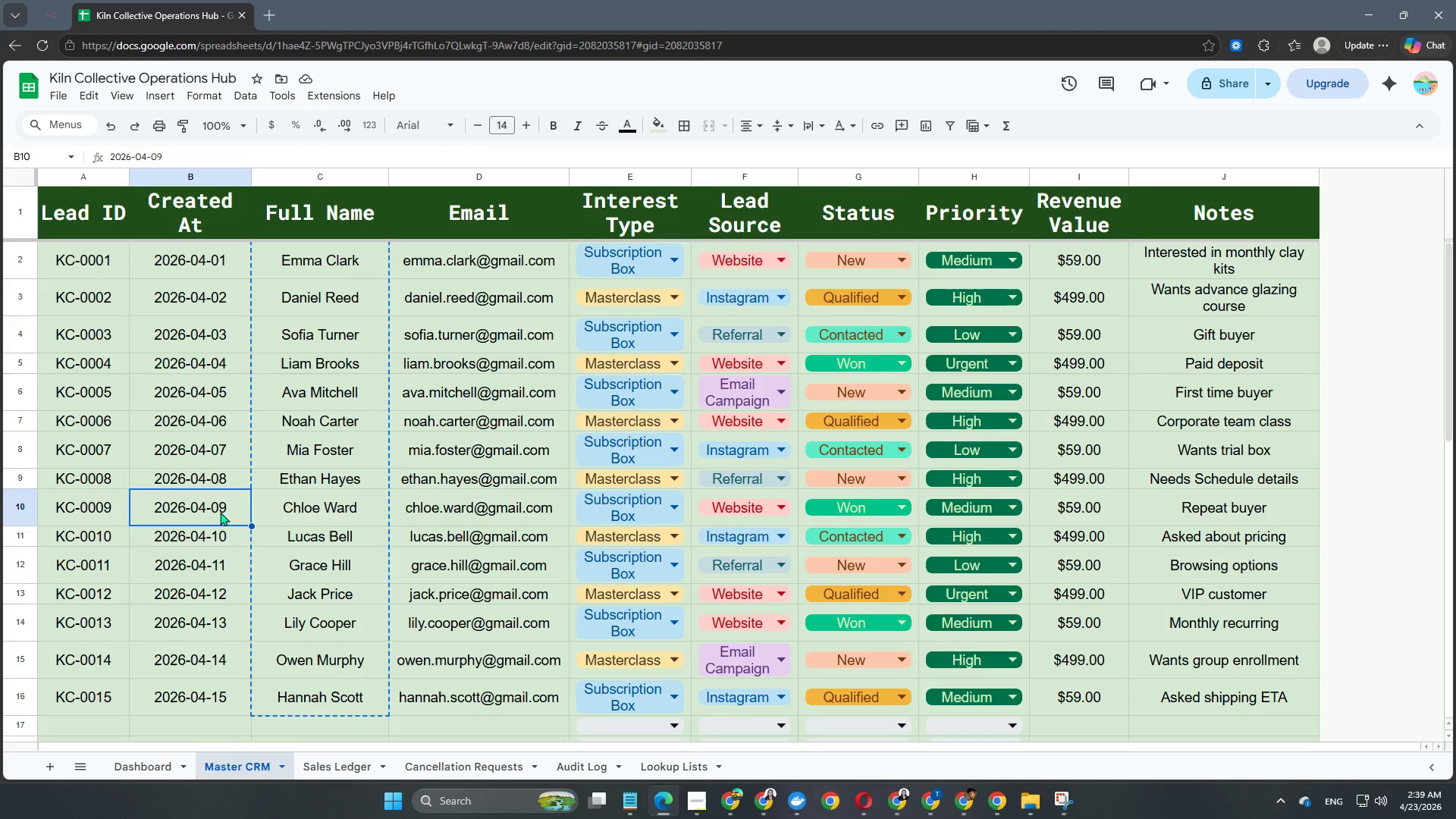 
scroll: coordinate [221, 512], scroll_direction: up, amount: 4.0
 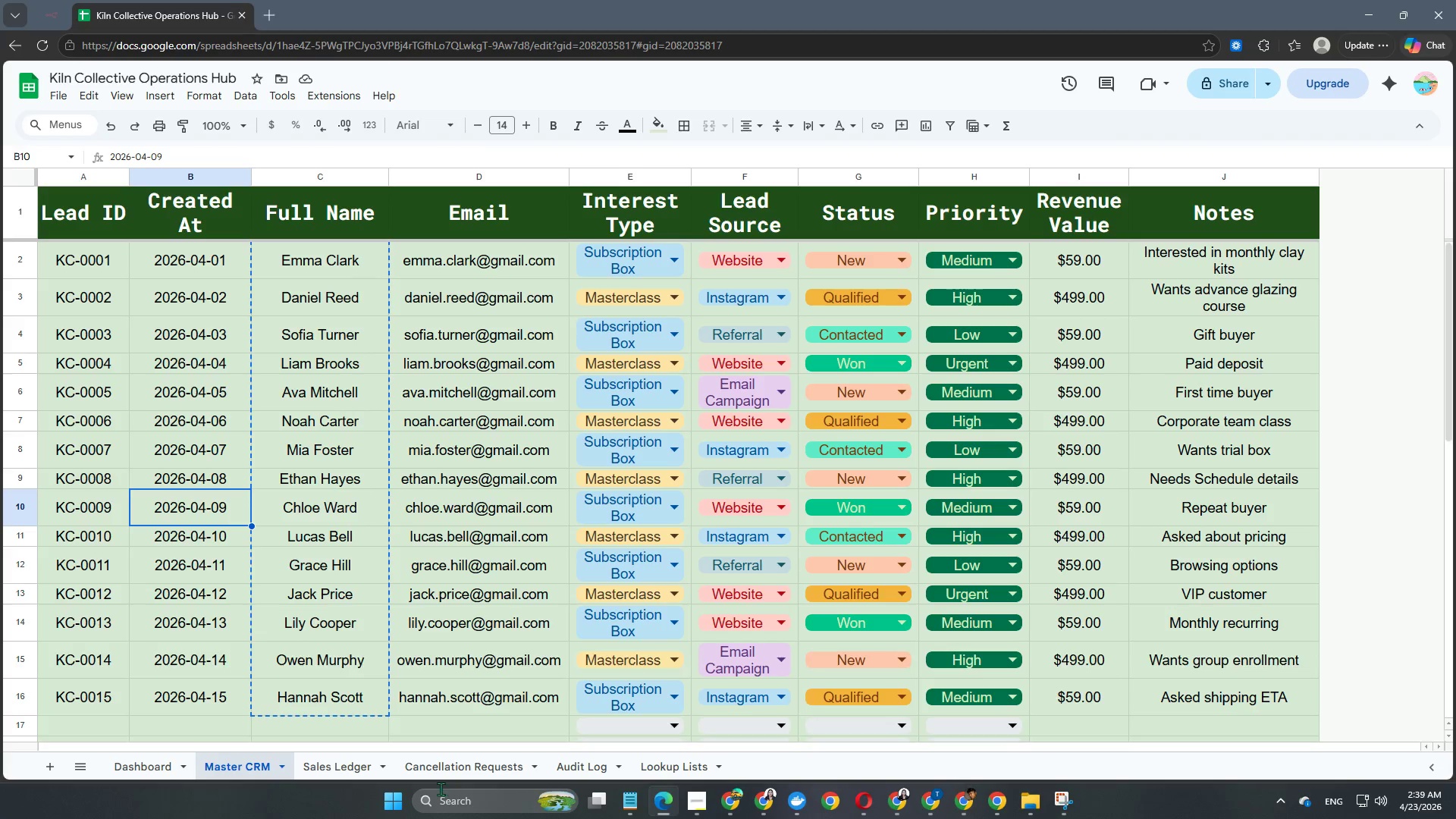 
left_click([341, 758])
 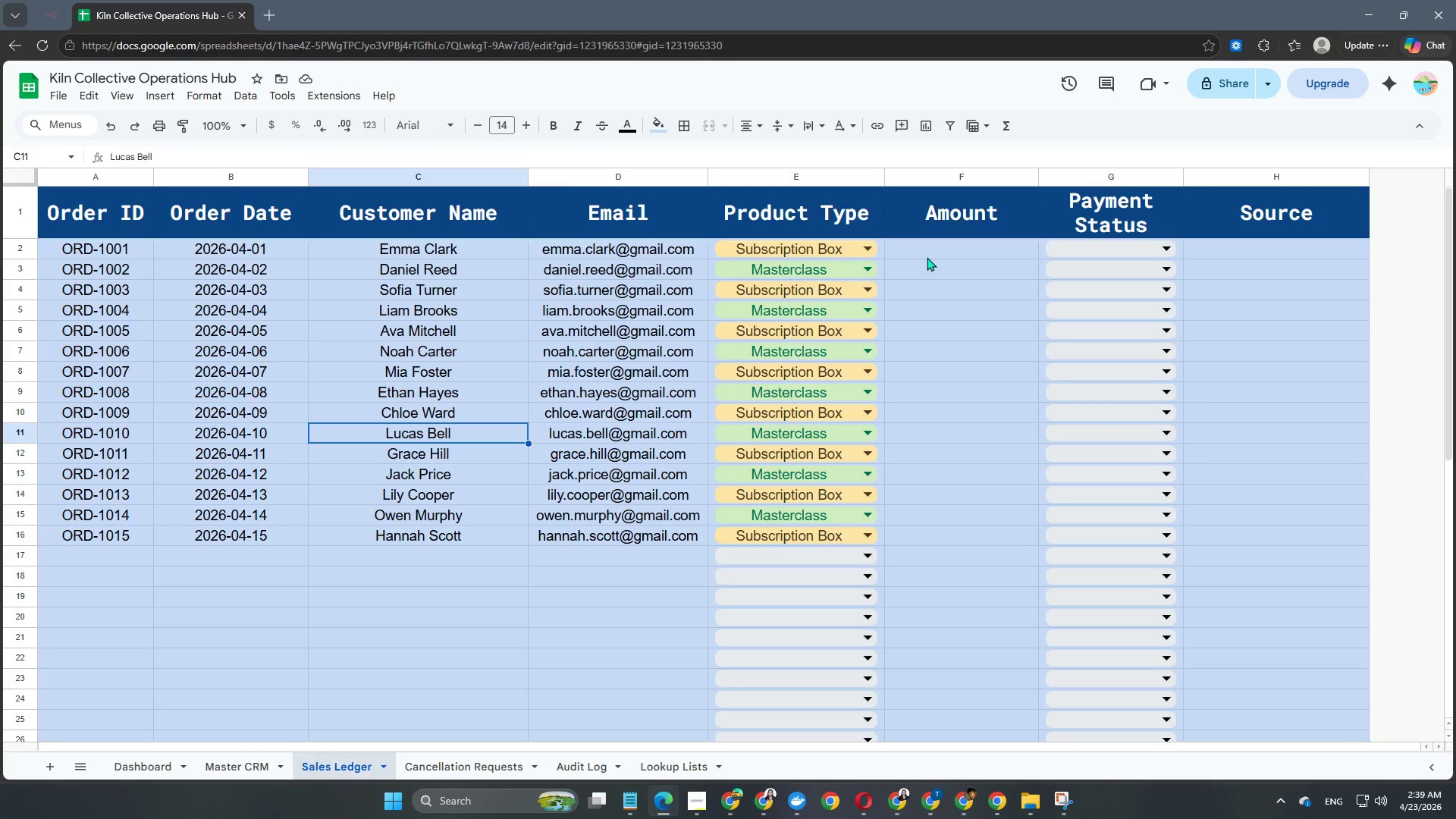 
double_click([934, 253])
 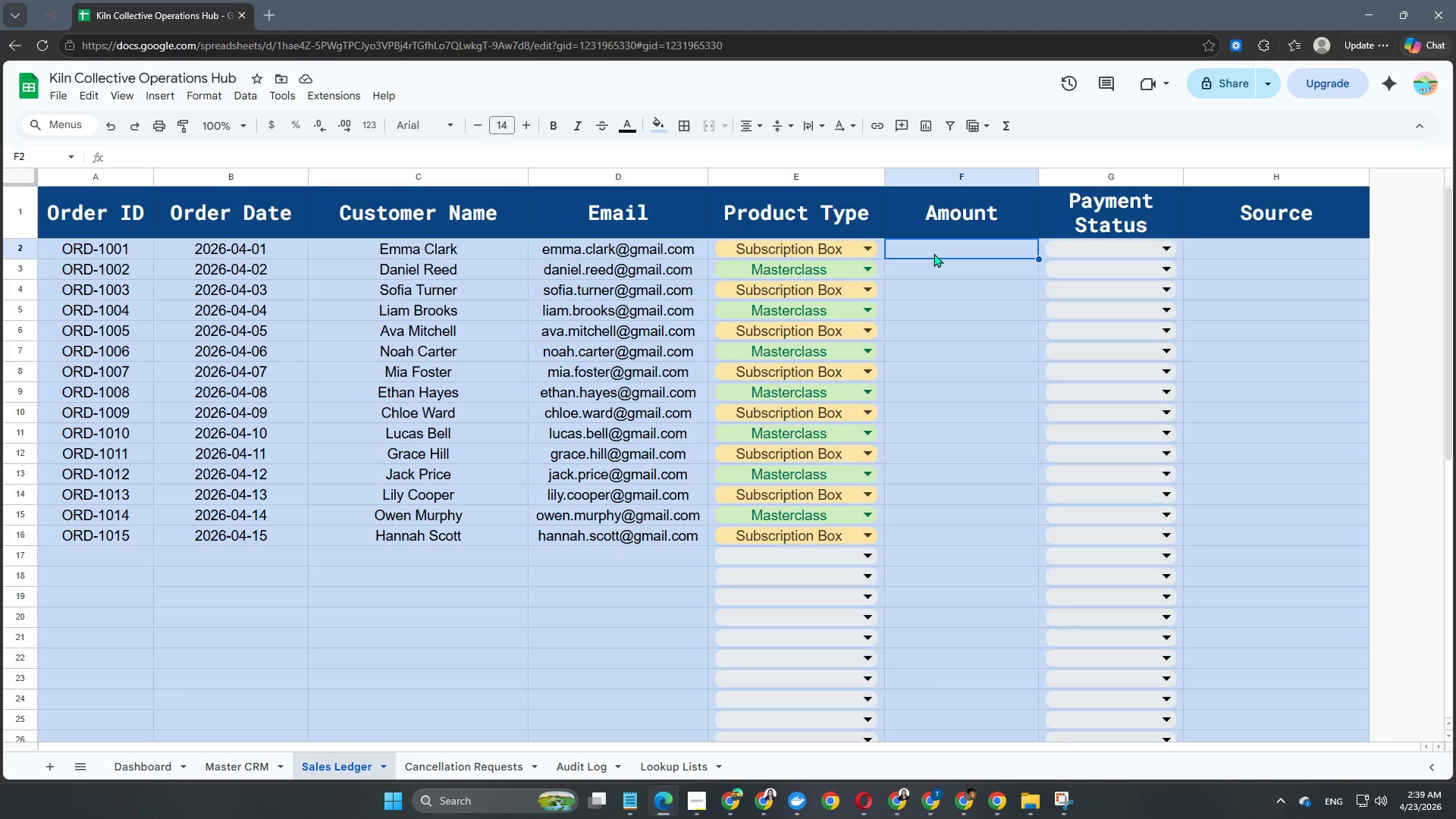 
triple_click([934, 253])
 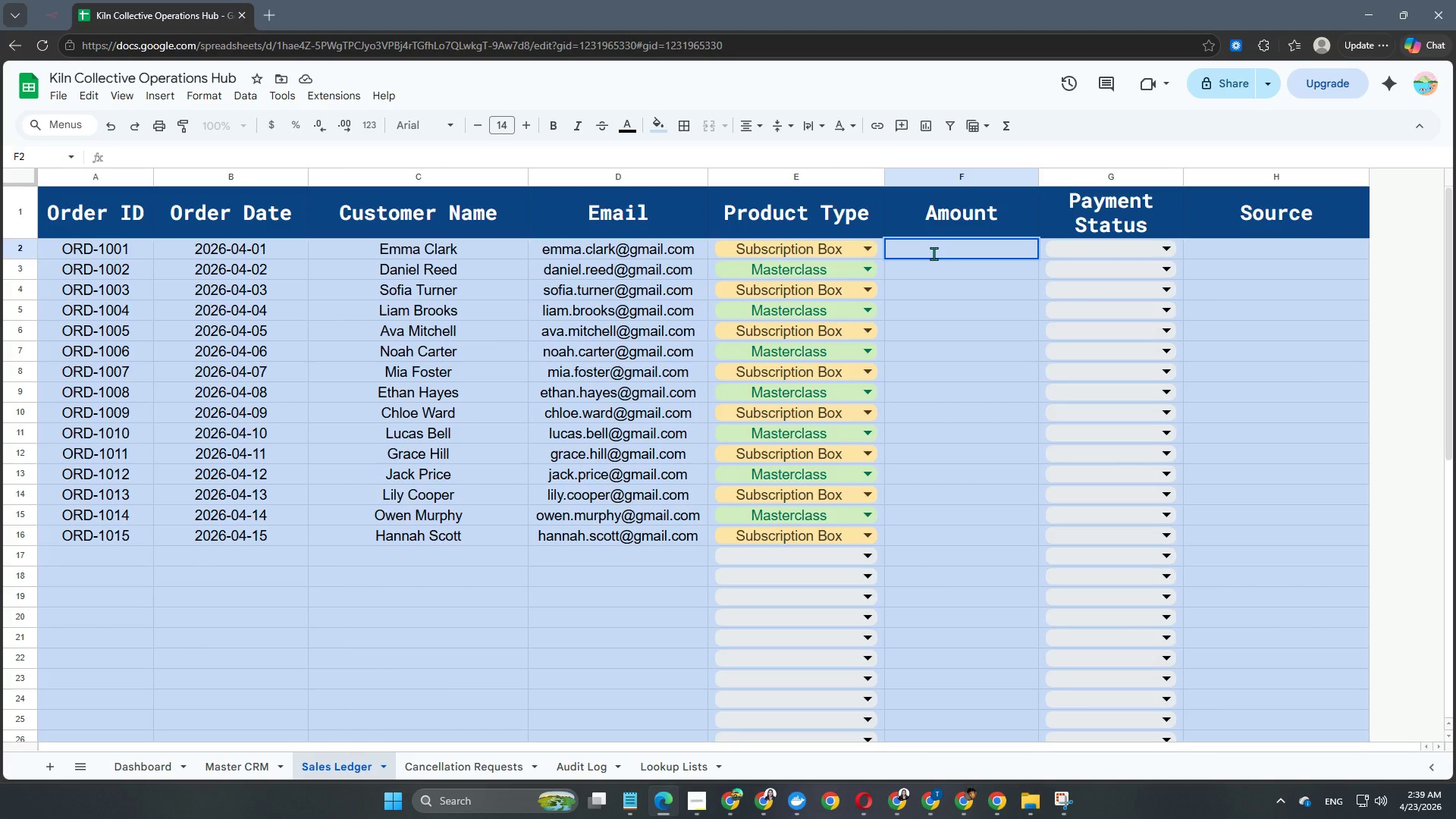 
wait(7.98)
 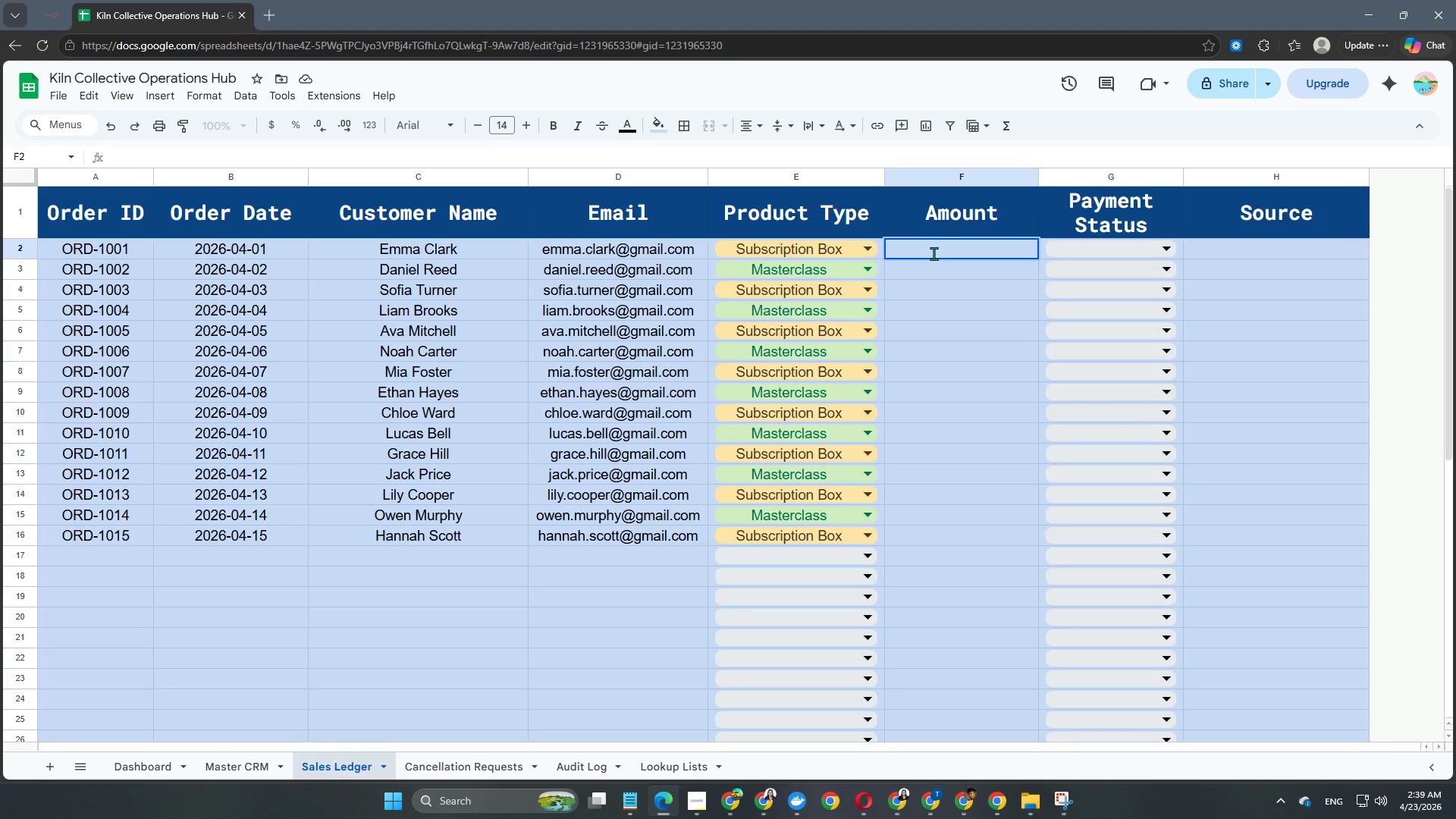 
key(Numpad5)
 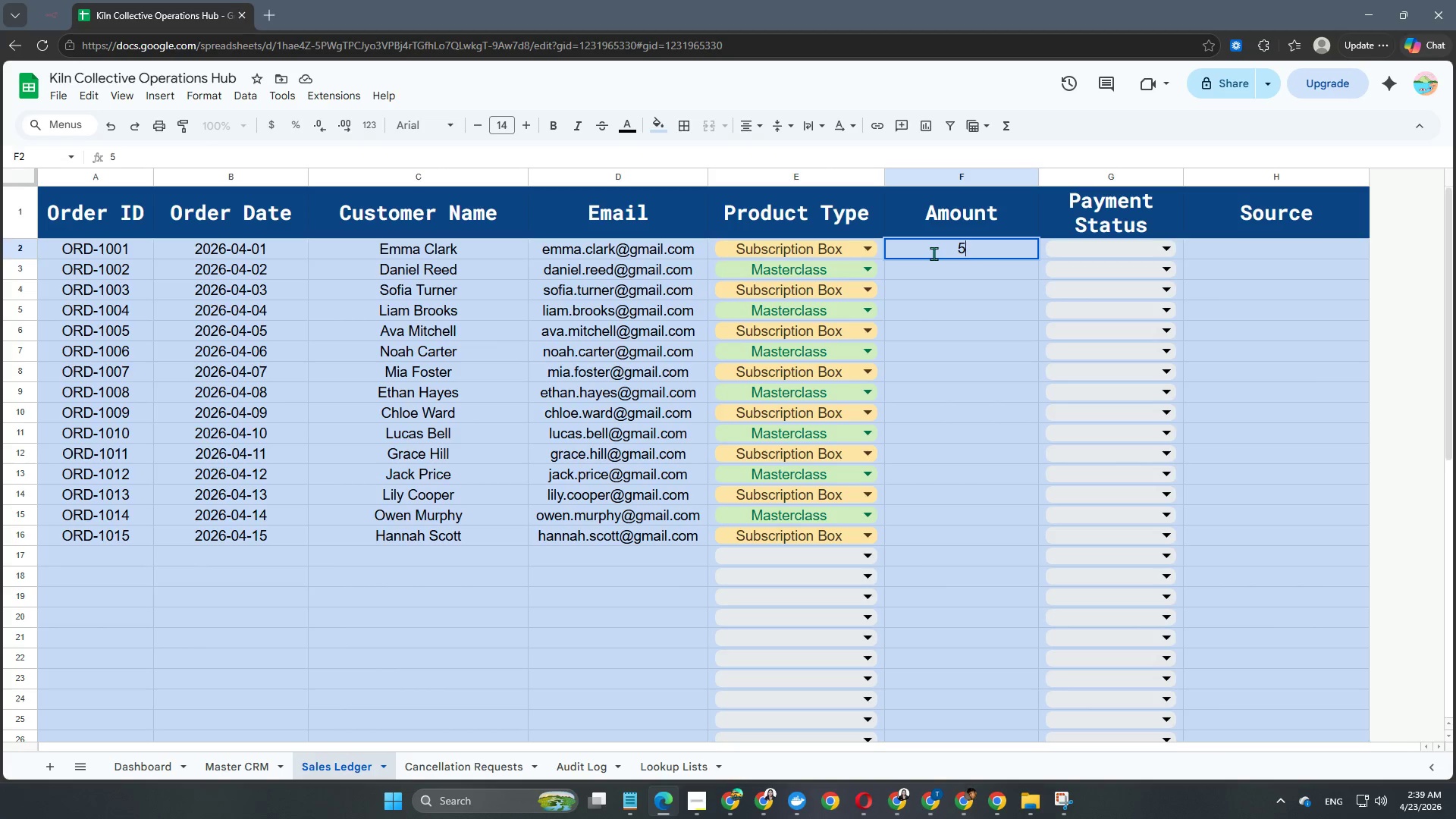 
key(Numpad9)
 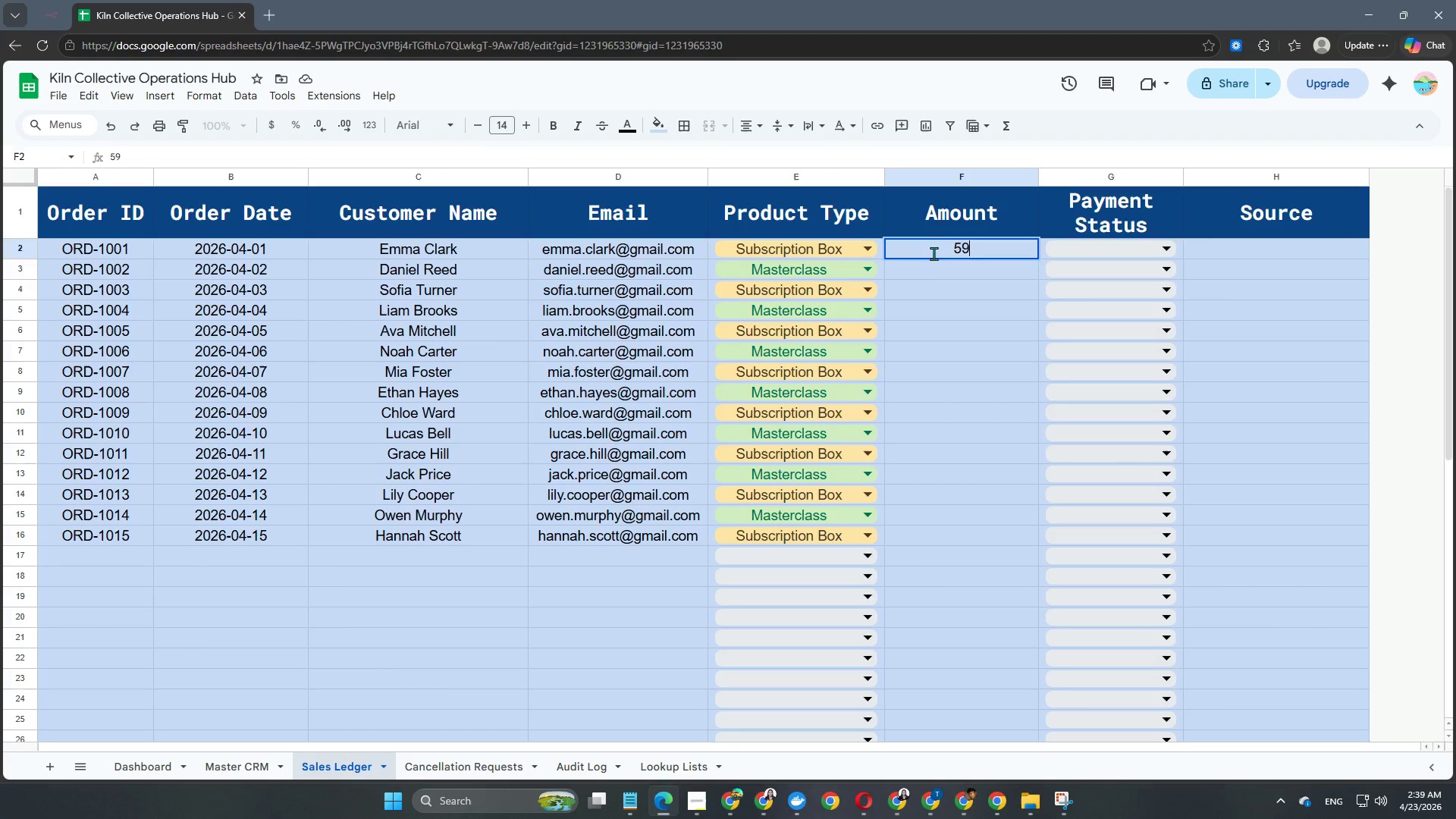 
key(NumpadEnter)
 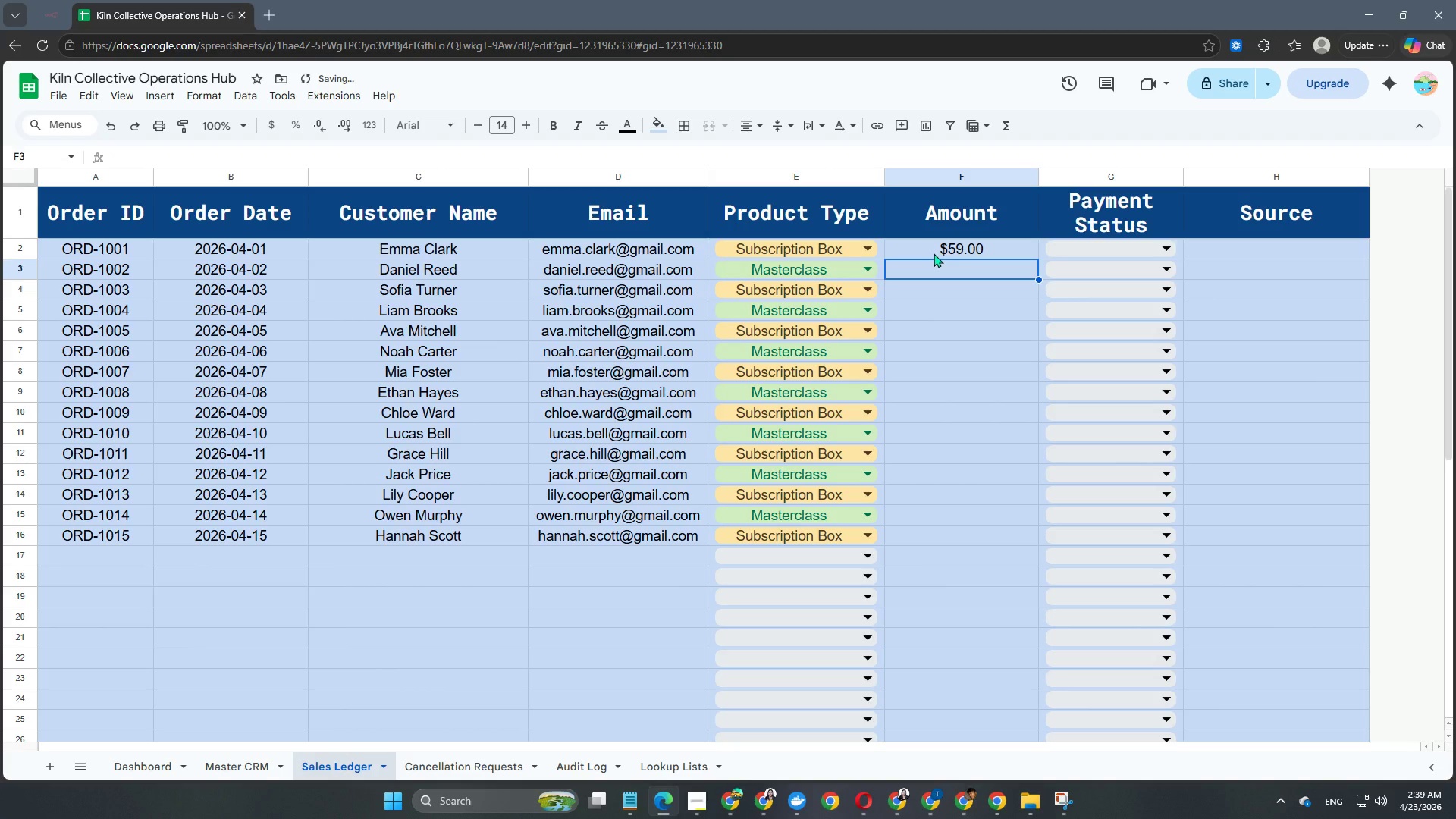 
key(Numpad4)
 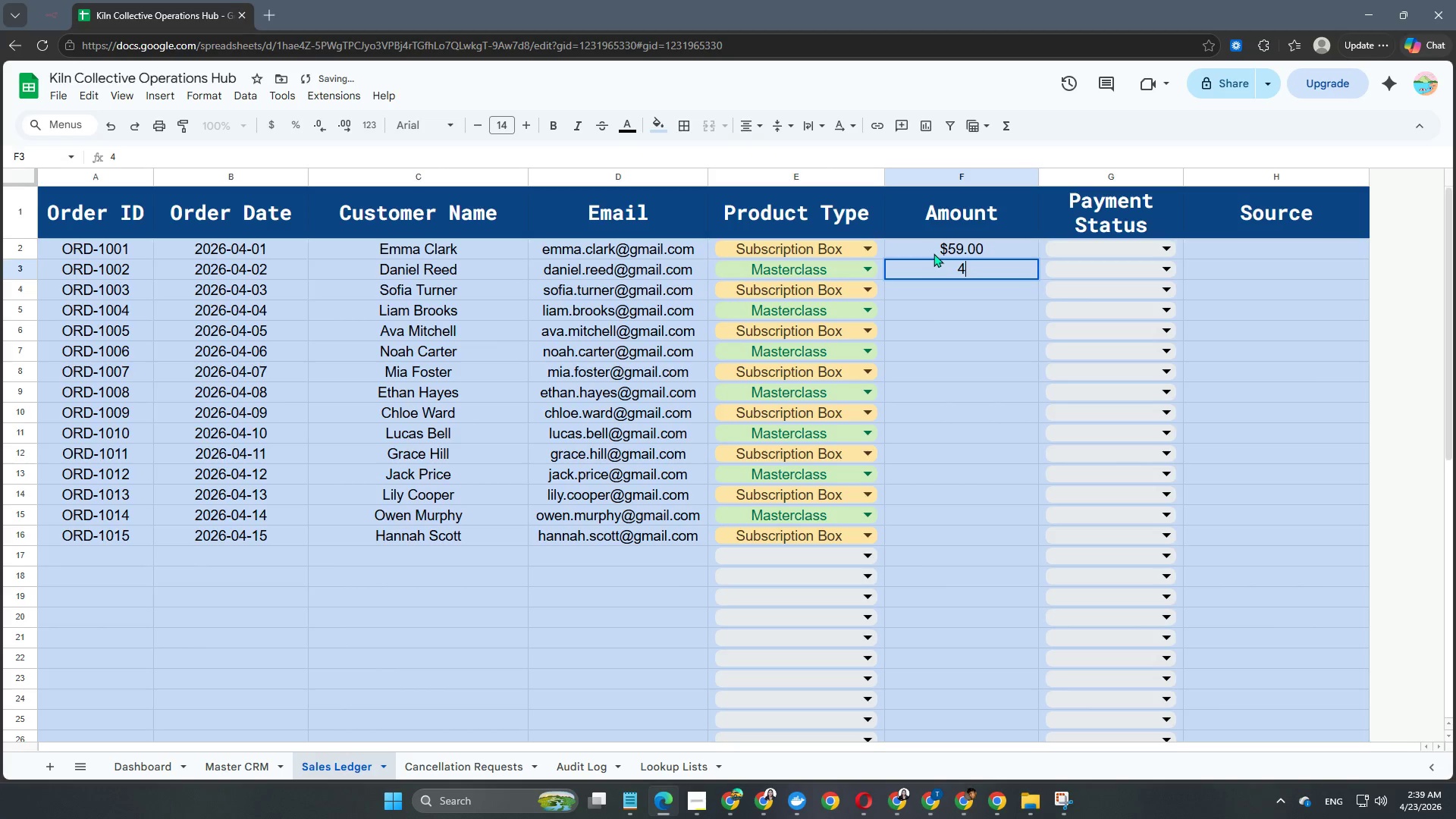 
key(Numpad9)
 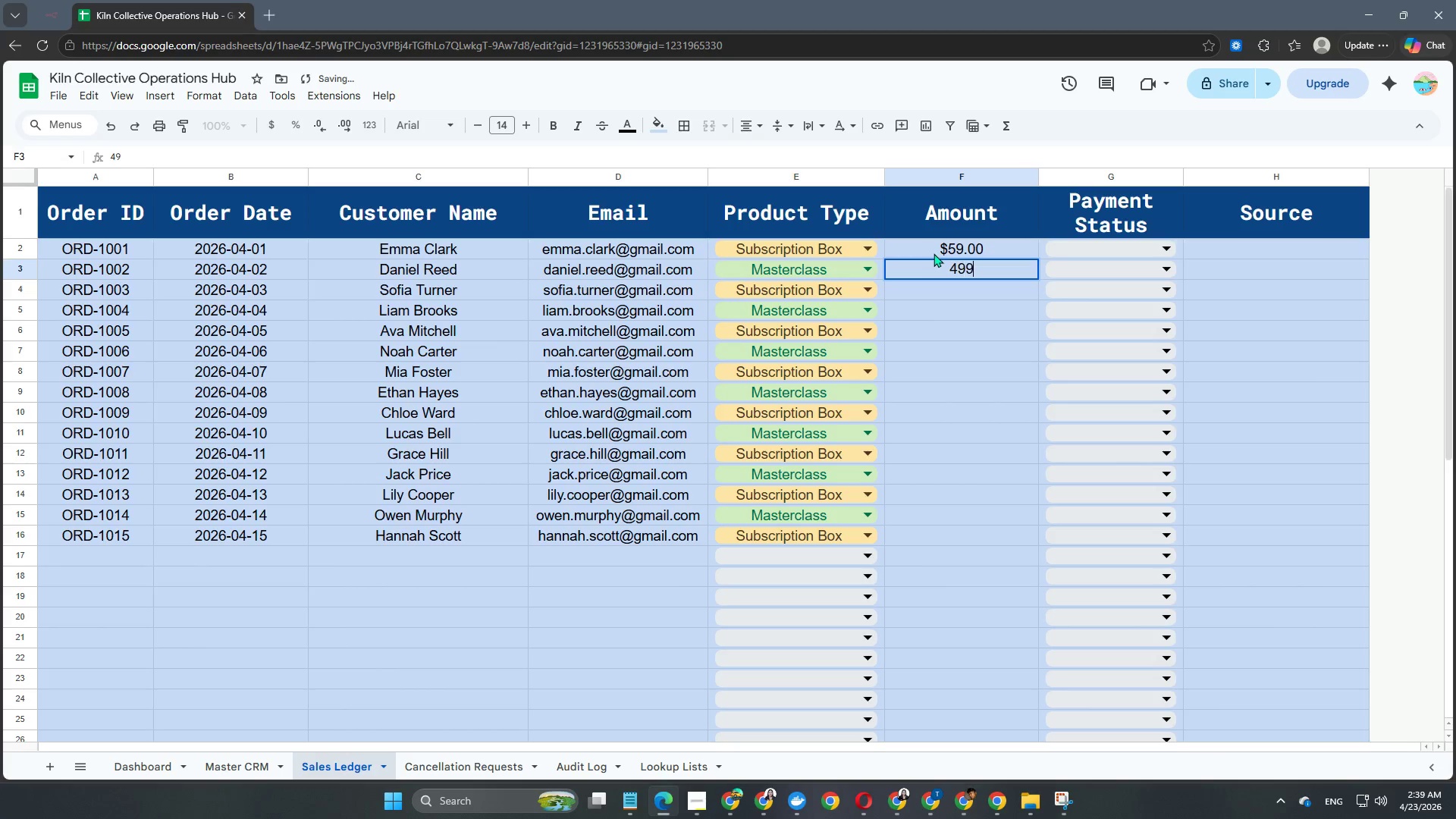 
key(Numpad9)
 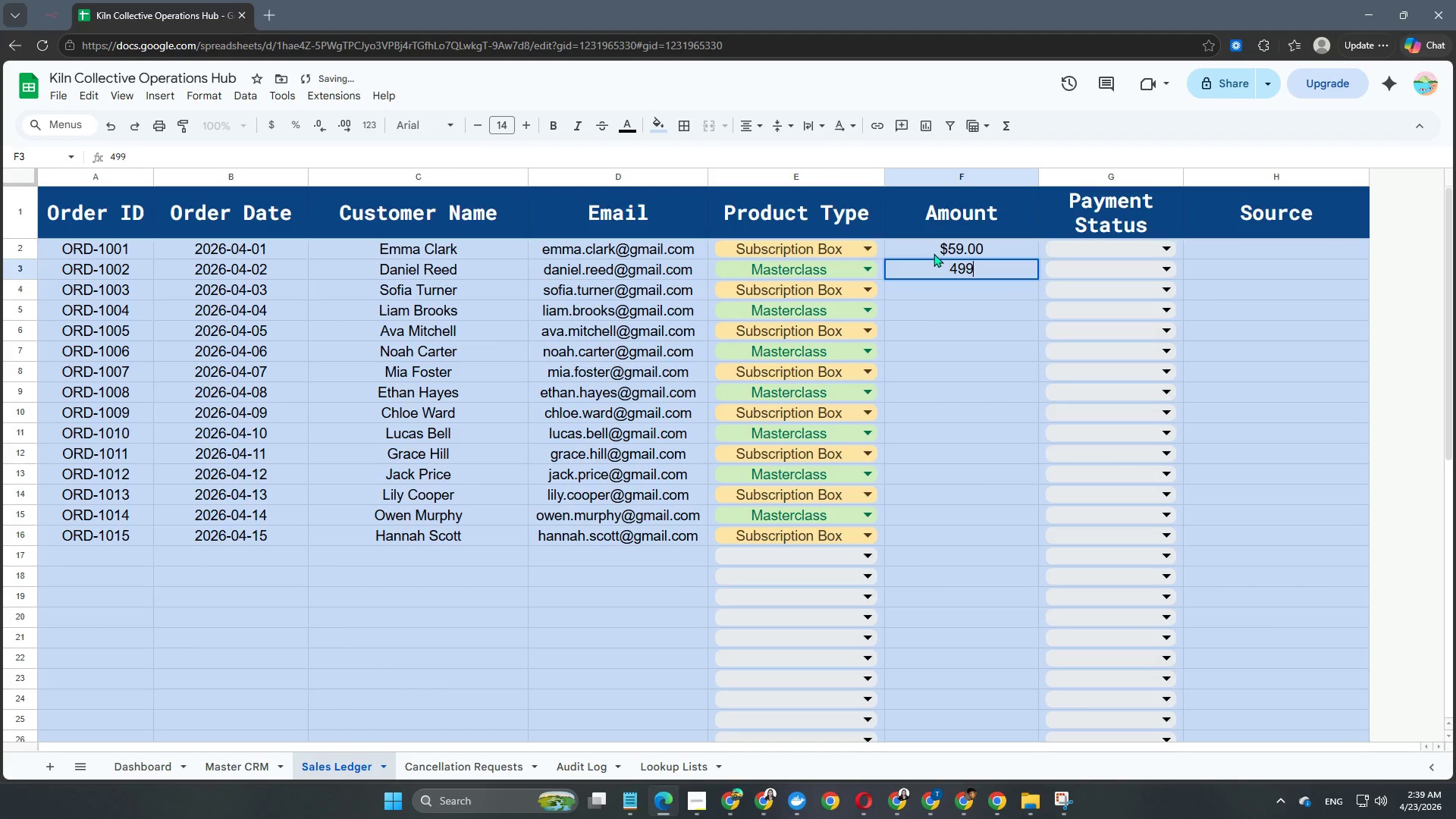 
key(NumpadEnter)
 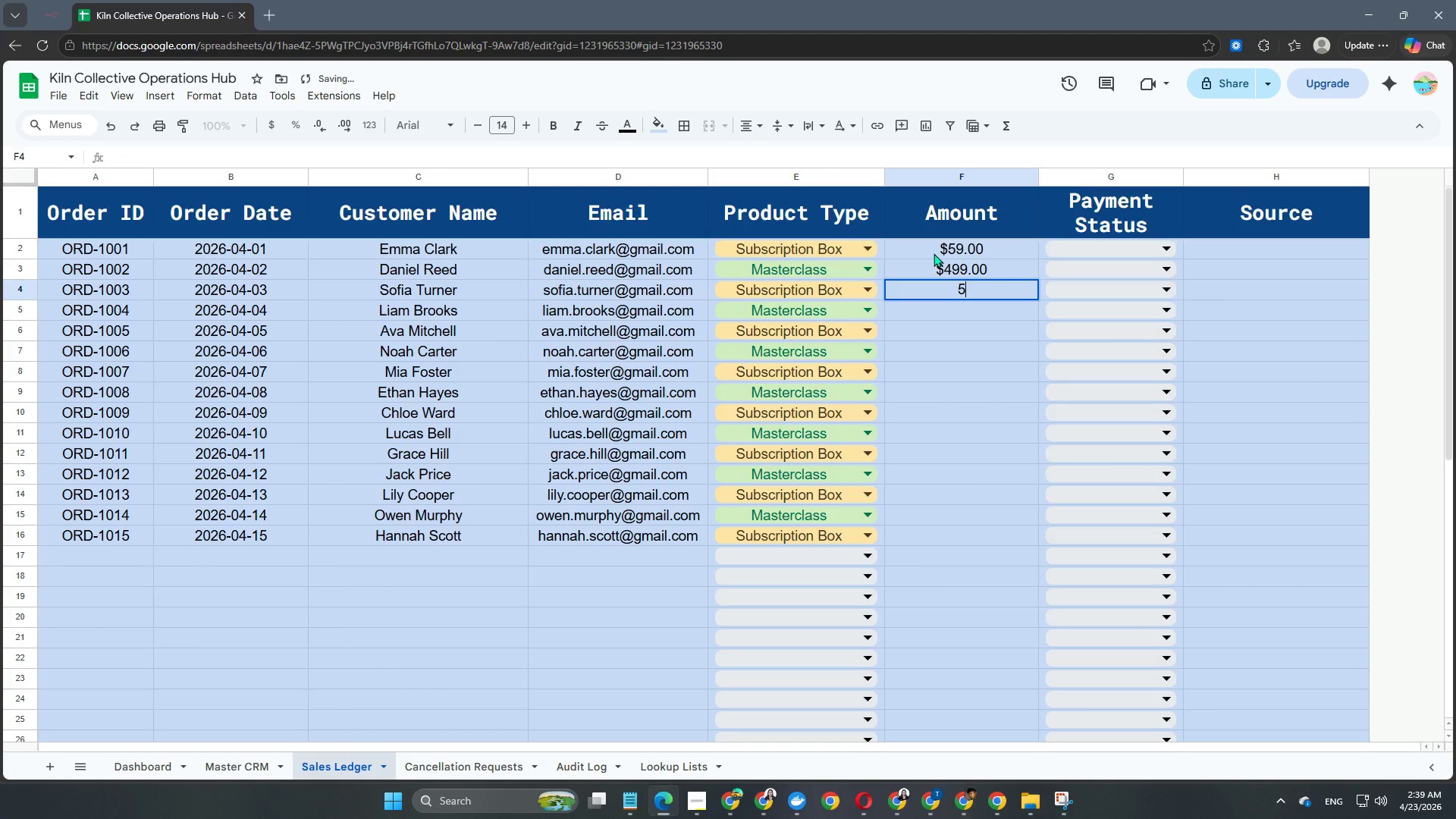 
key(Numpad5)
 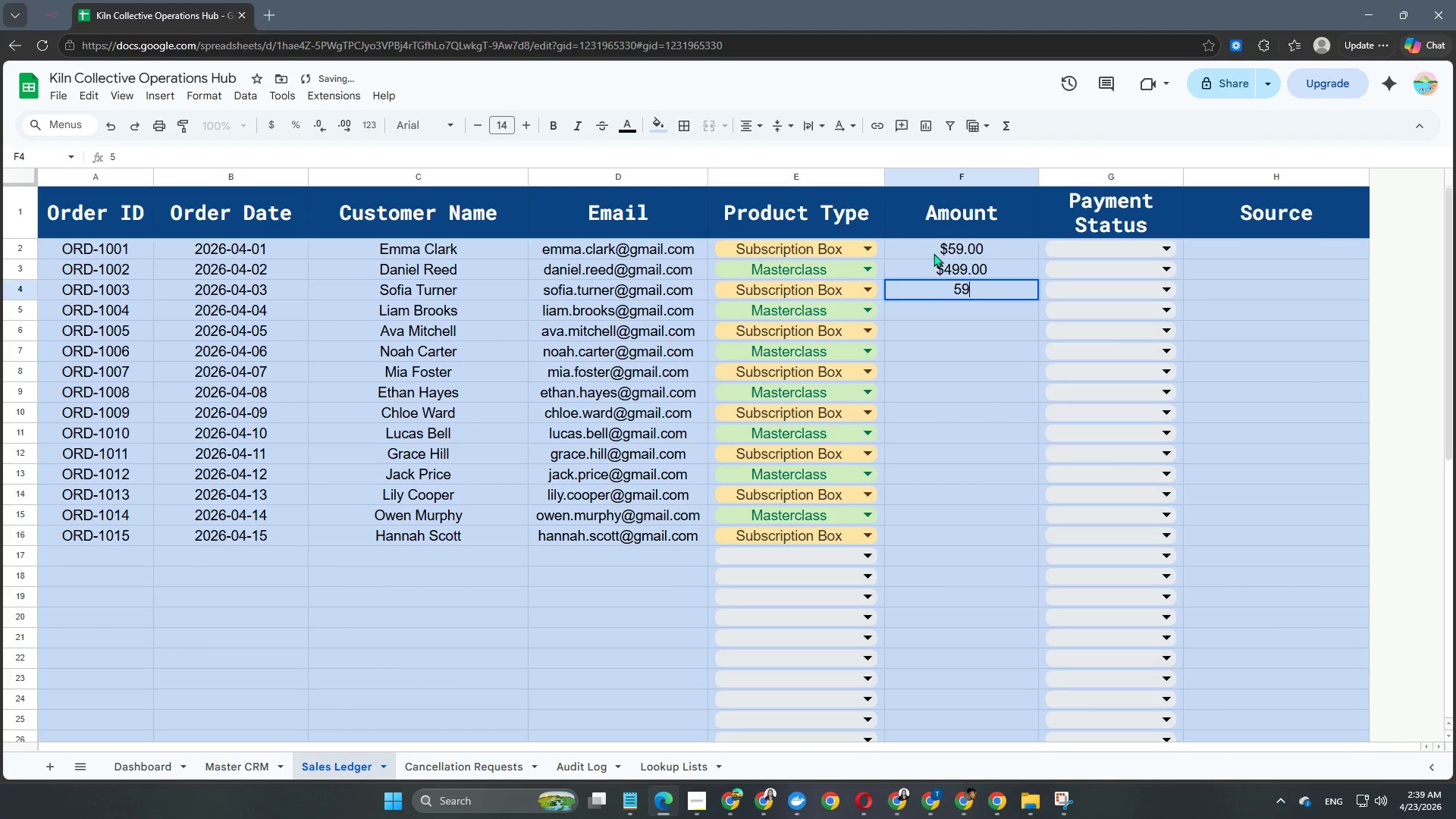 
key(Numpad9)
 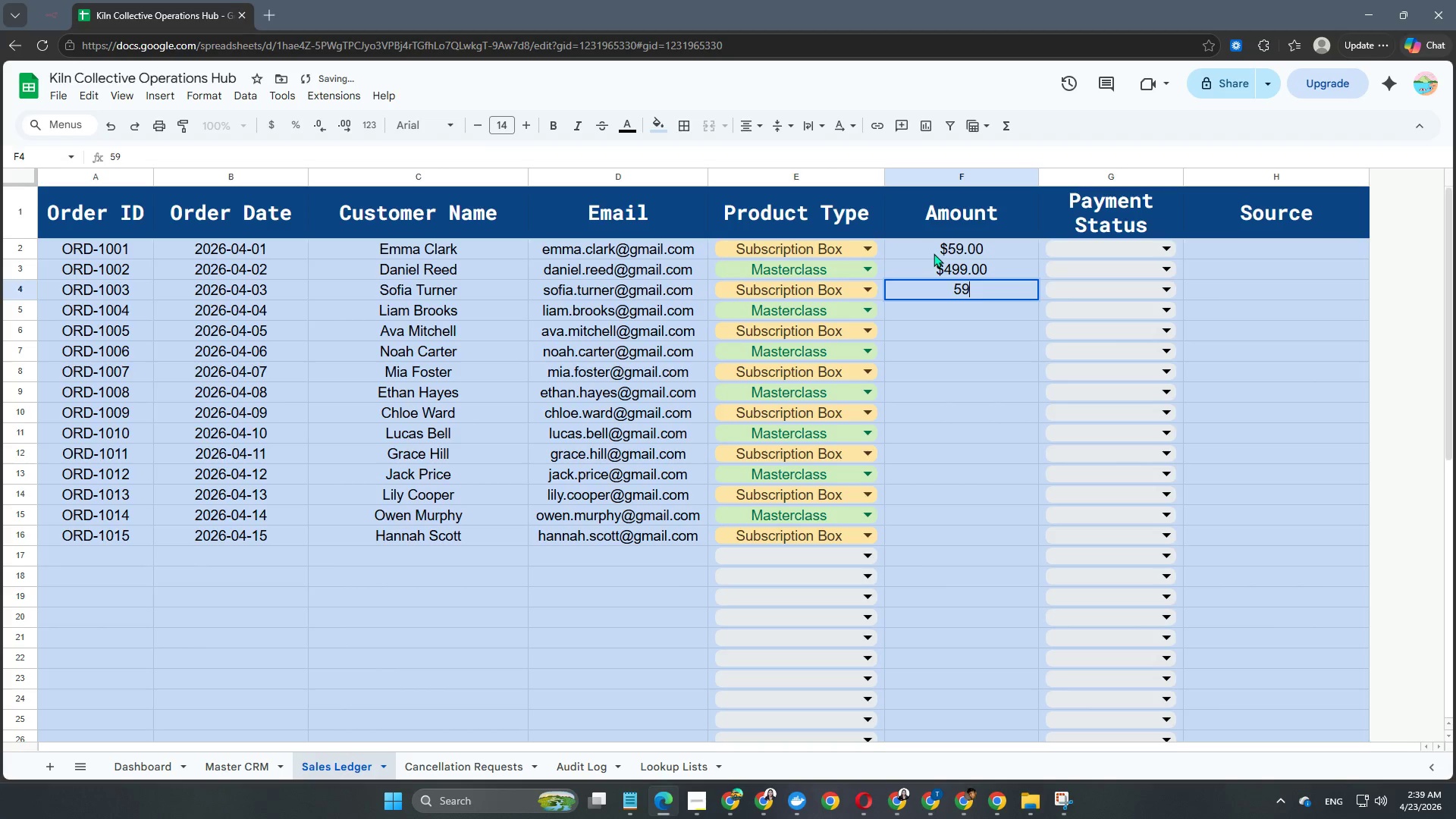 
key(NumpadEnter)
 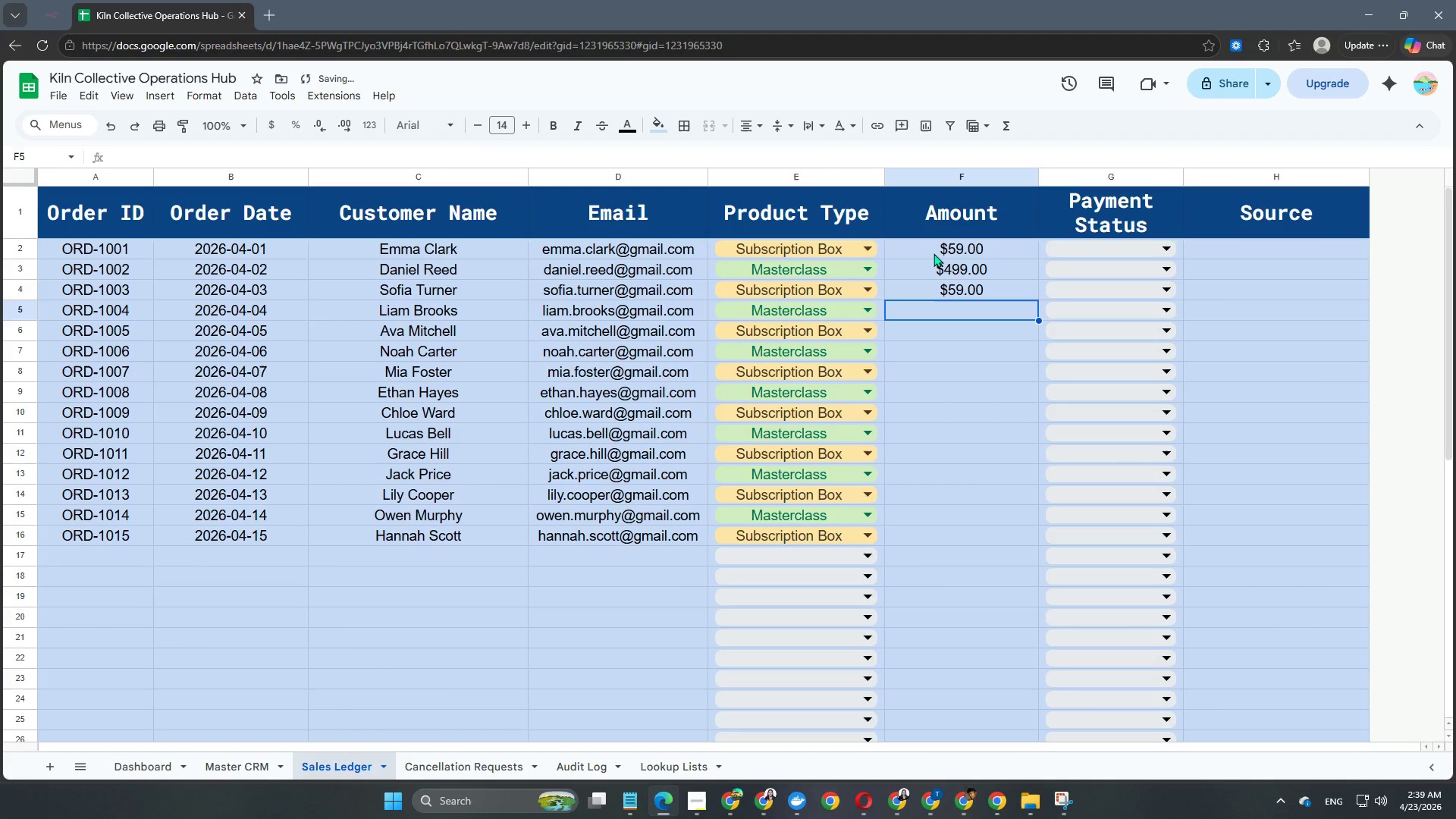 
key(Numpad4)
 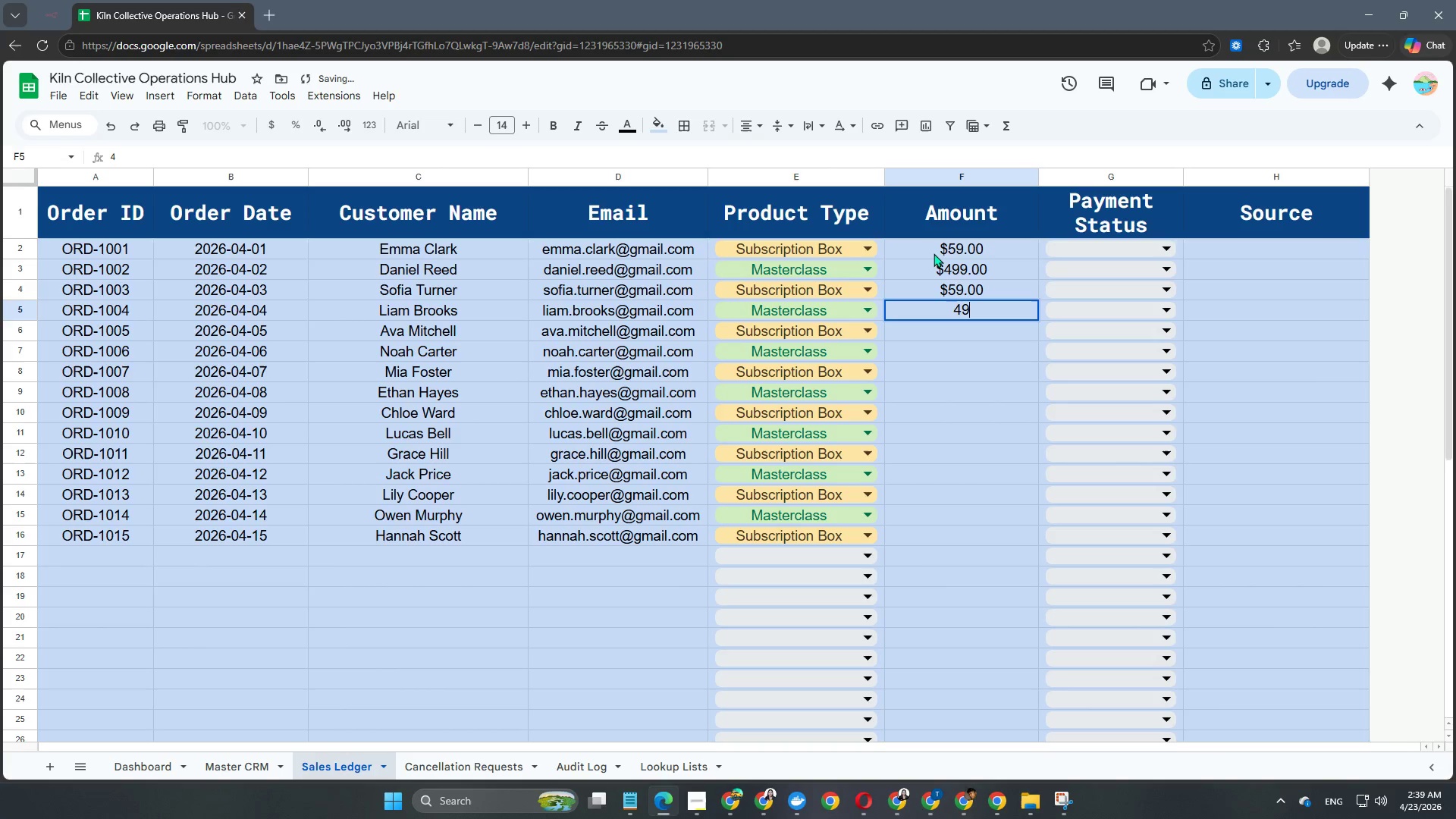 
key(Numpad9)
 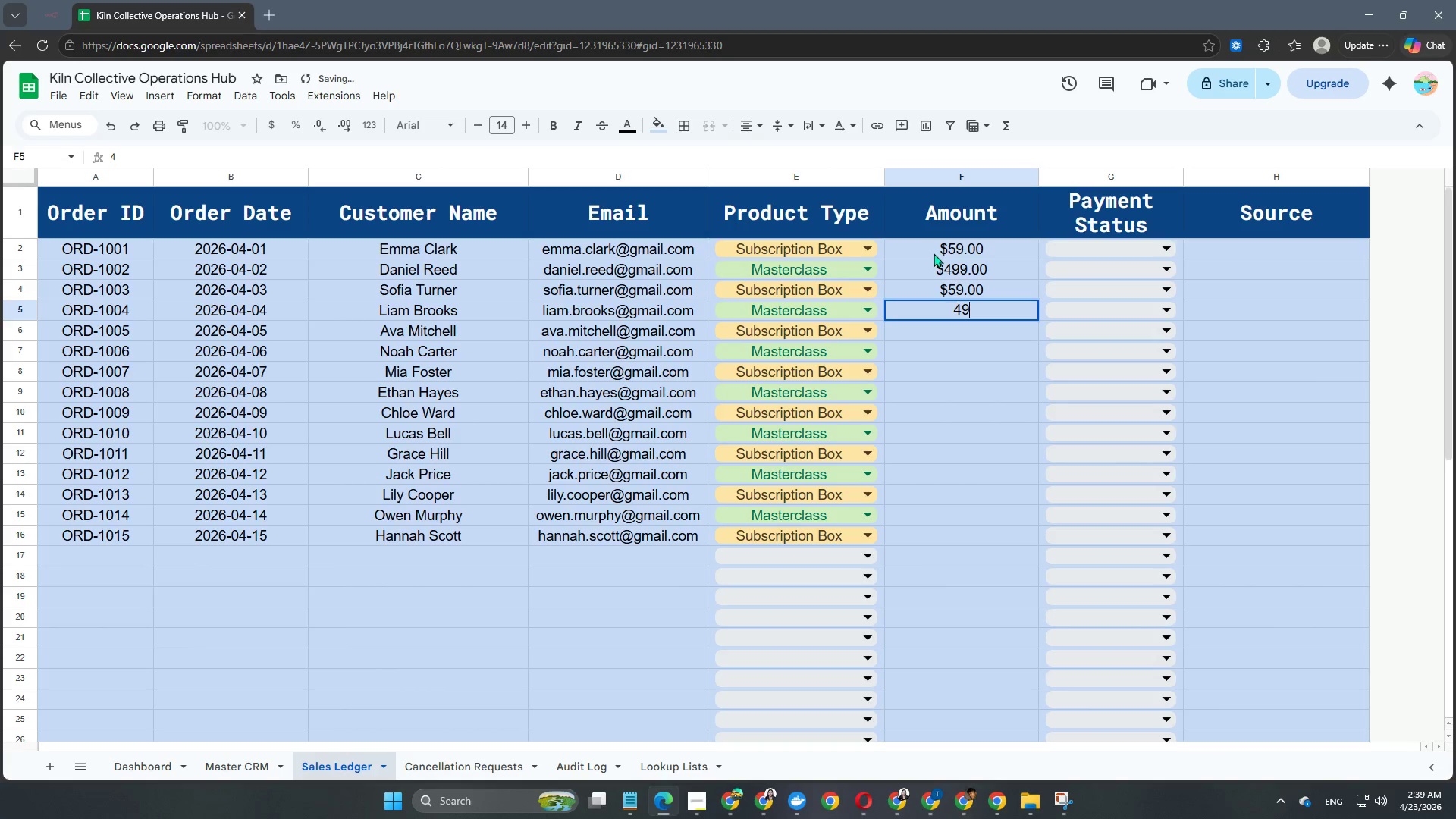 
key(Numpad9)
 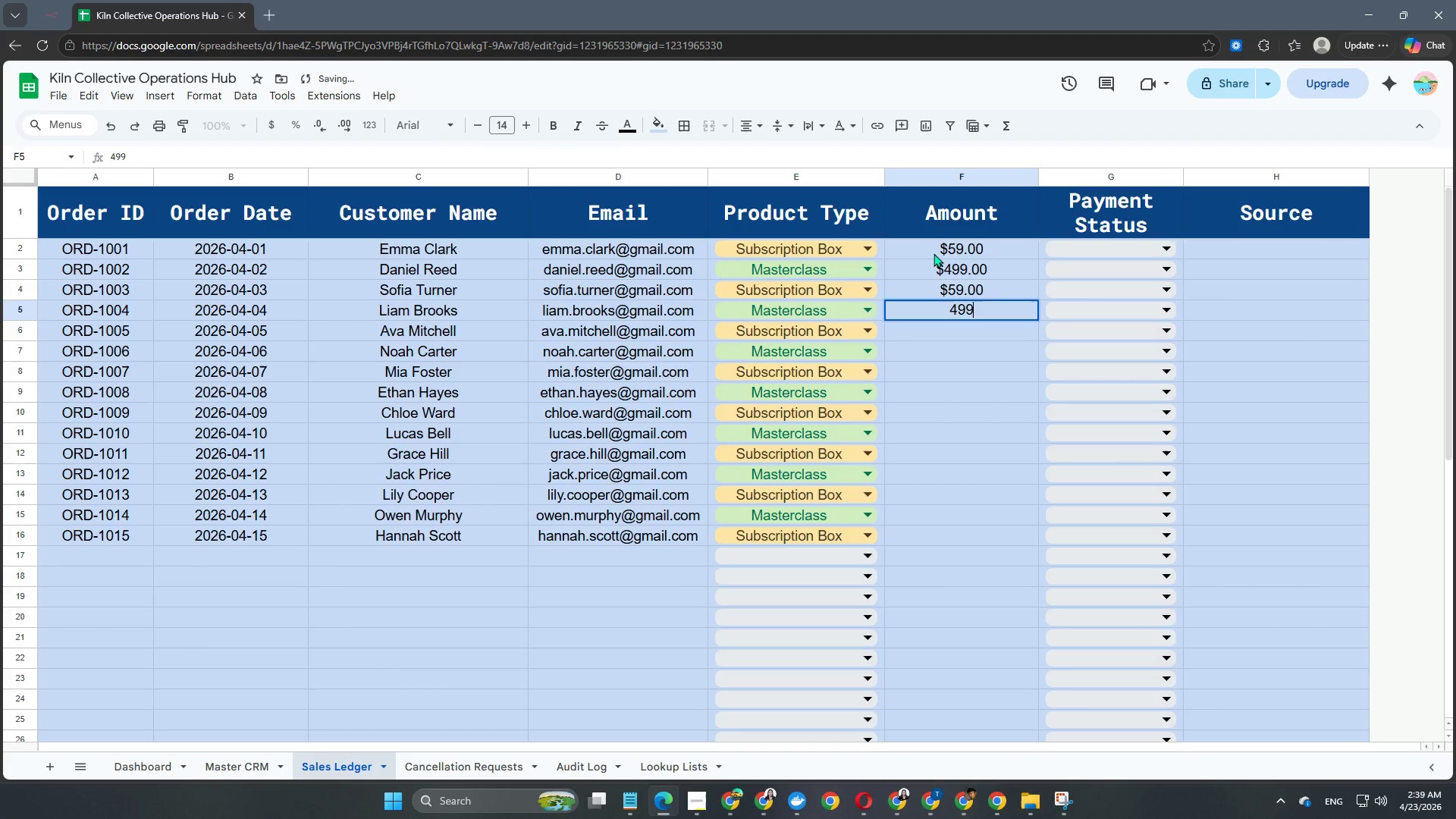 
key(NumpadEnter)
 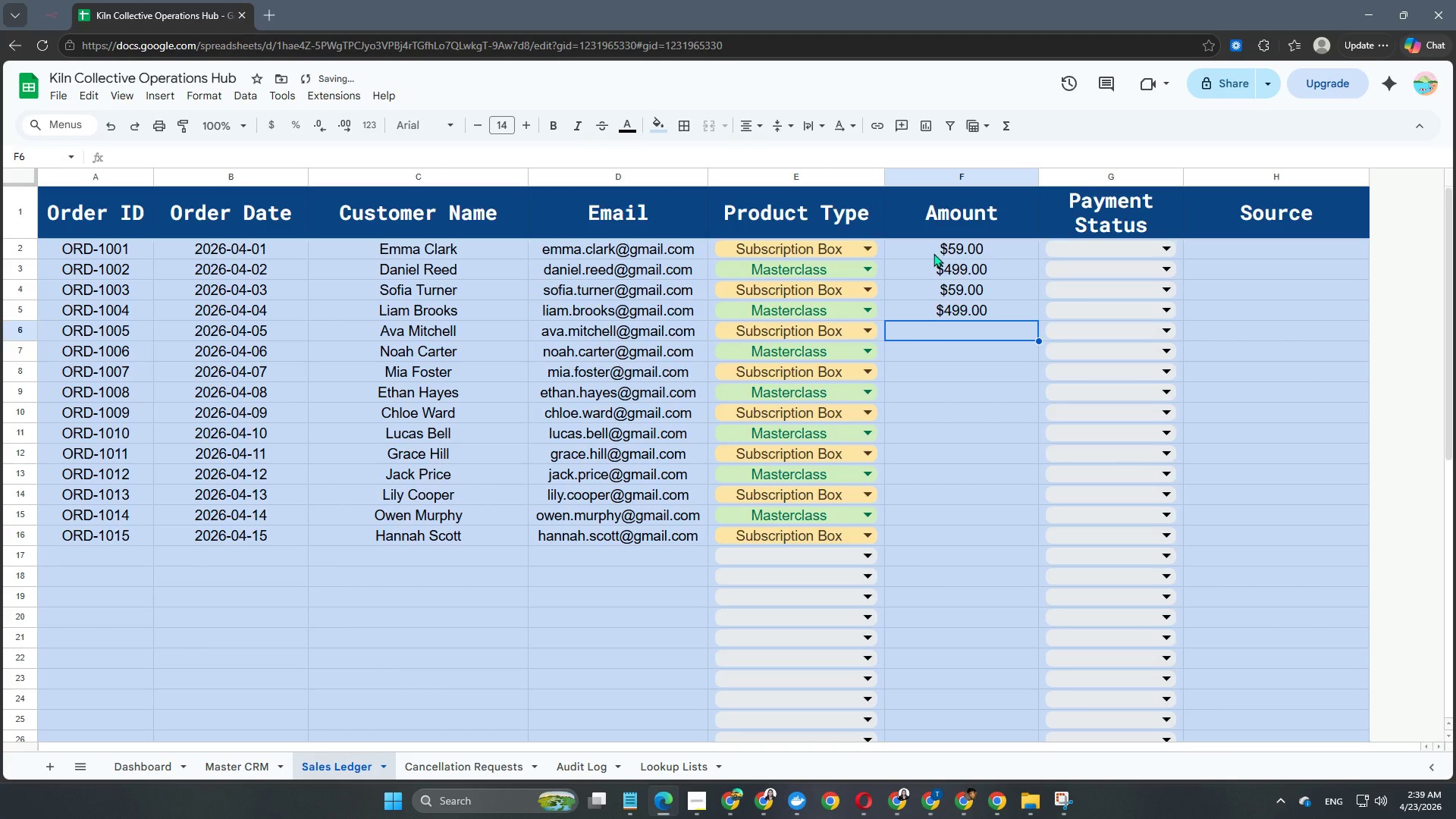 
key(Numpad5)
 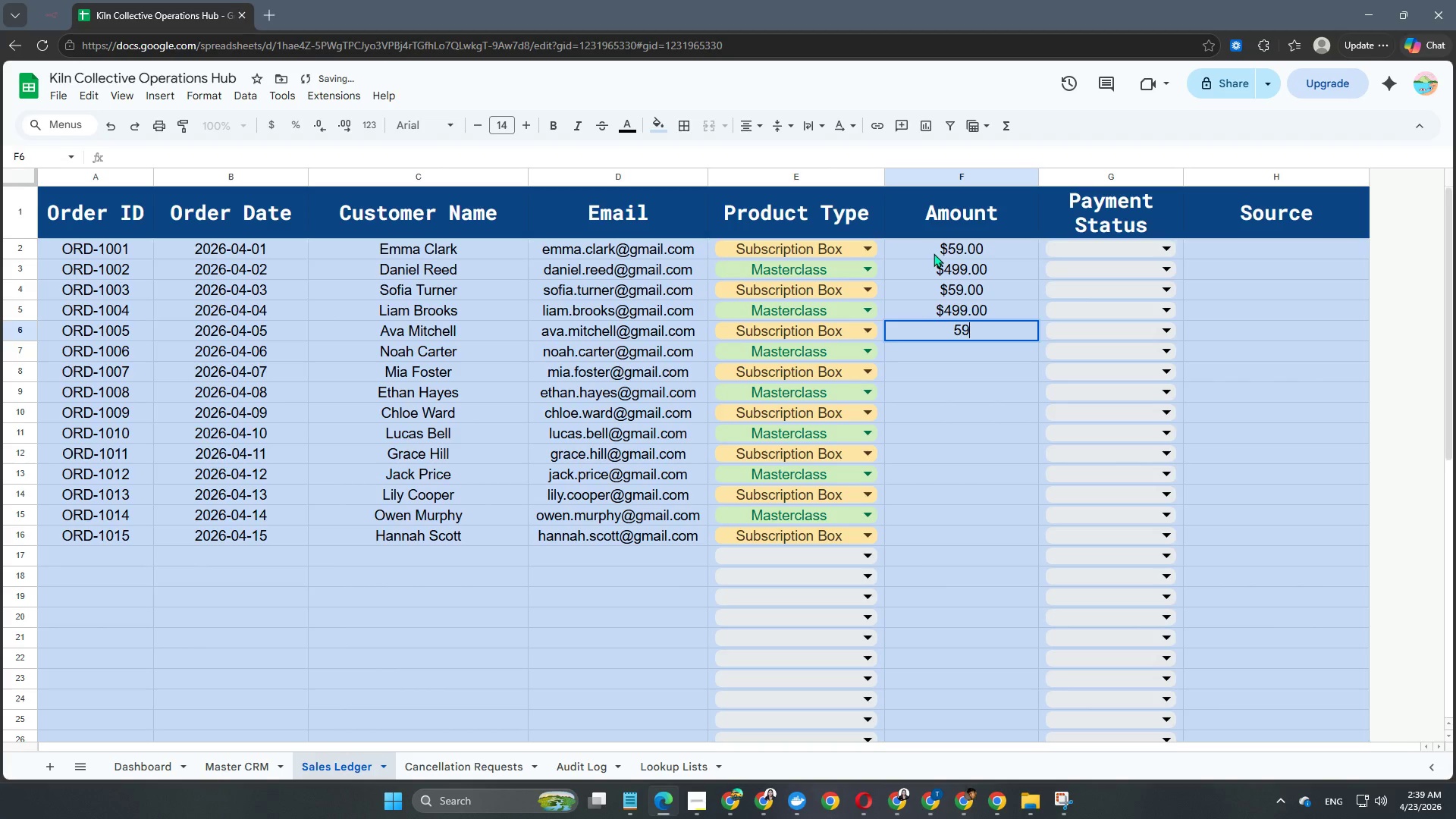 
key(Numpad9)
 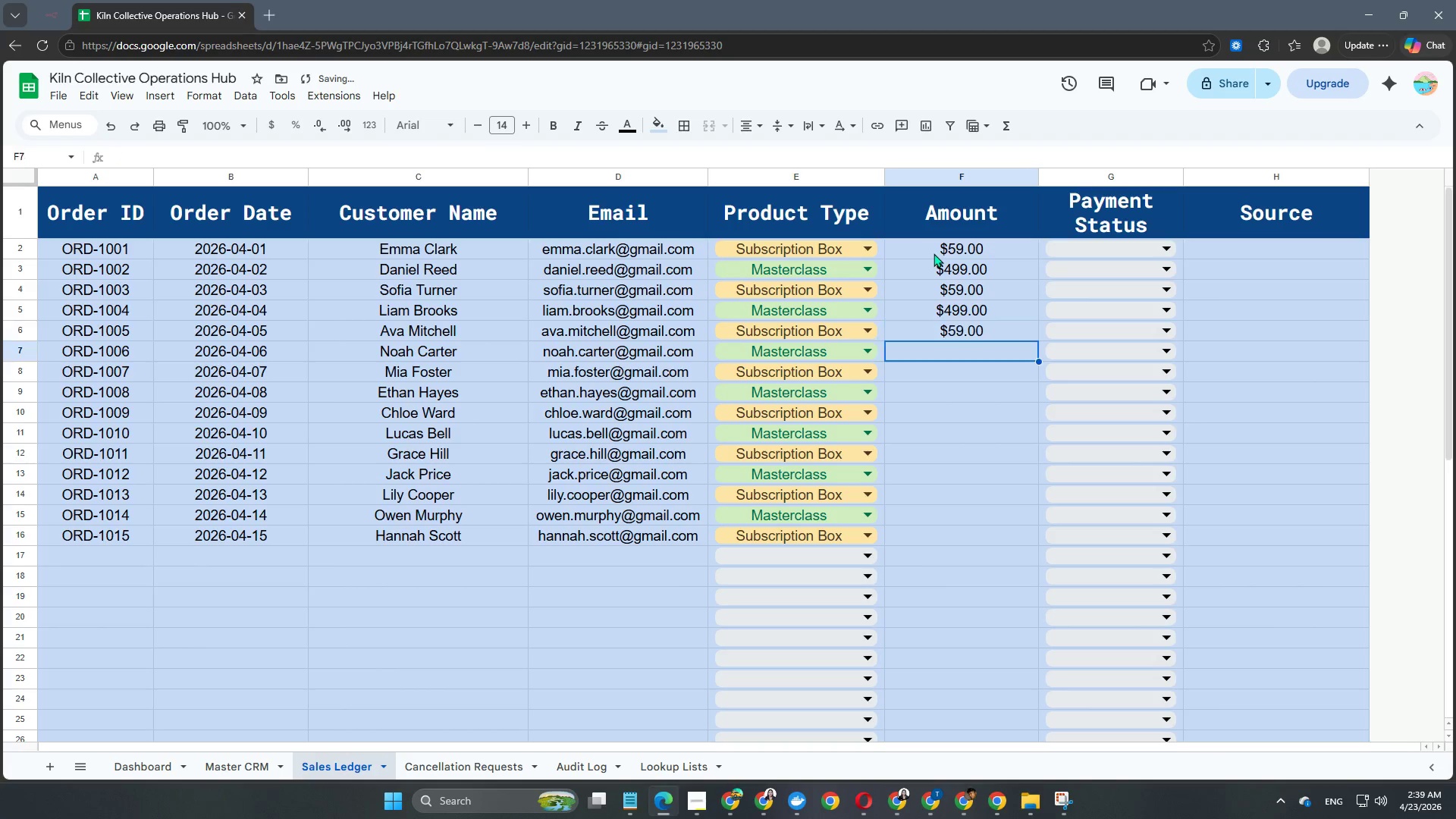 
key(NumpadEnter)
 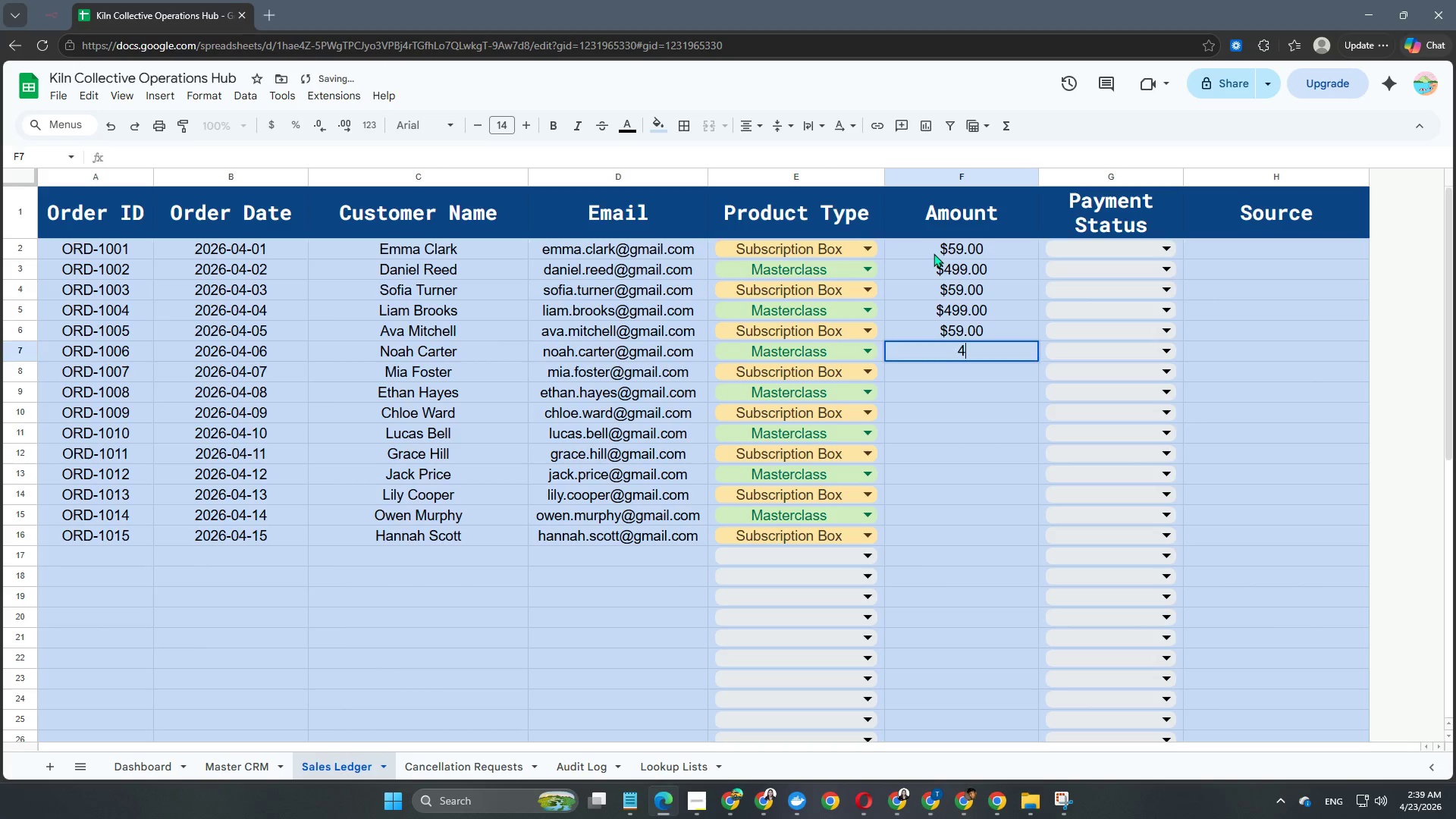 
key(Numpad4)
 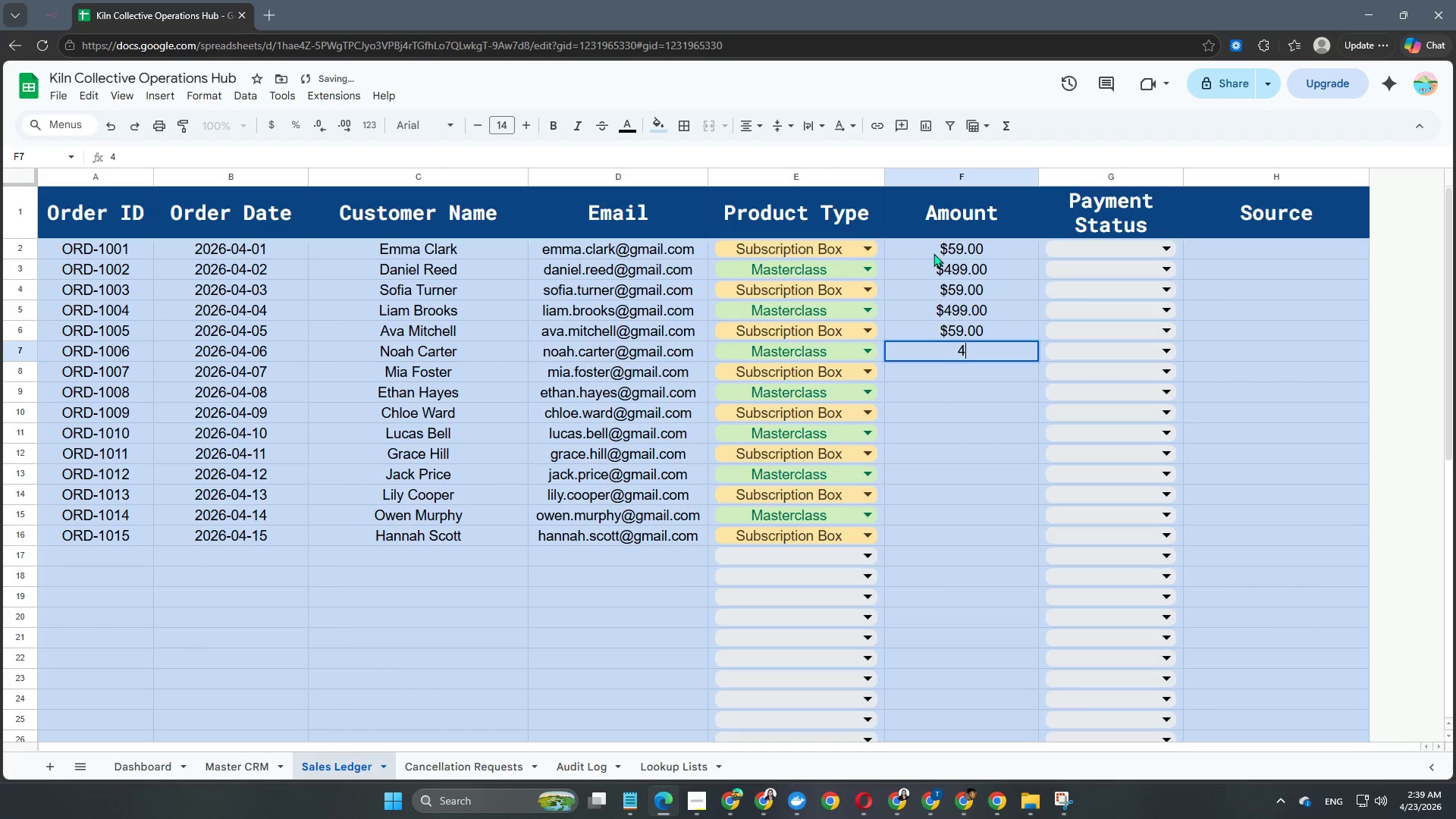 
key(Numpad9)
 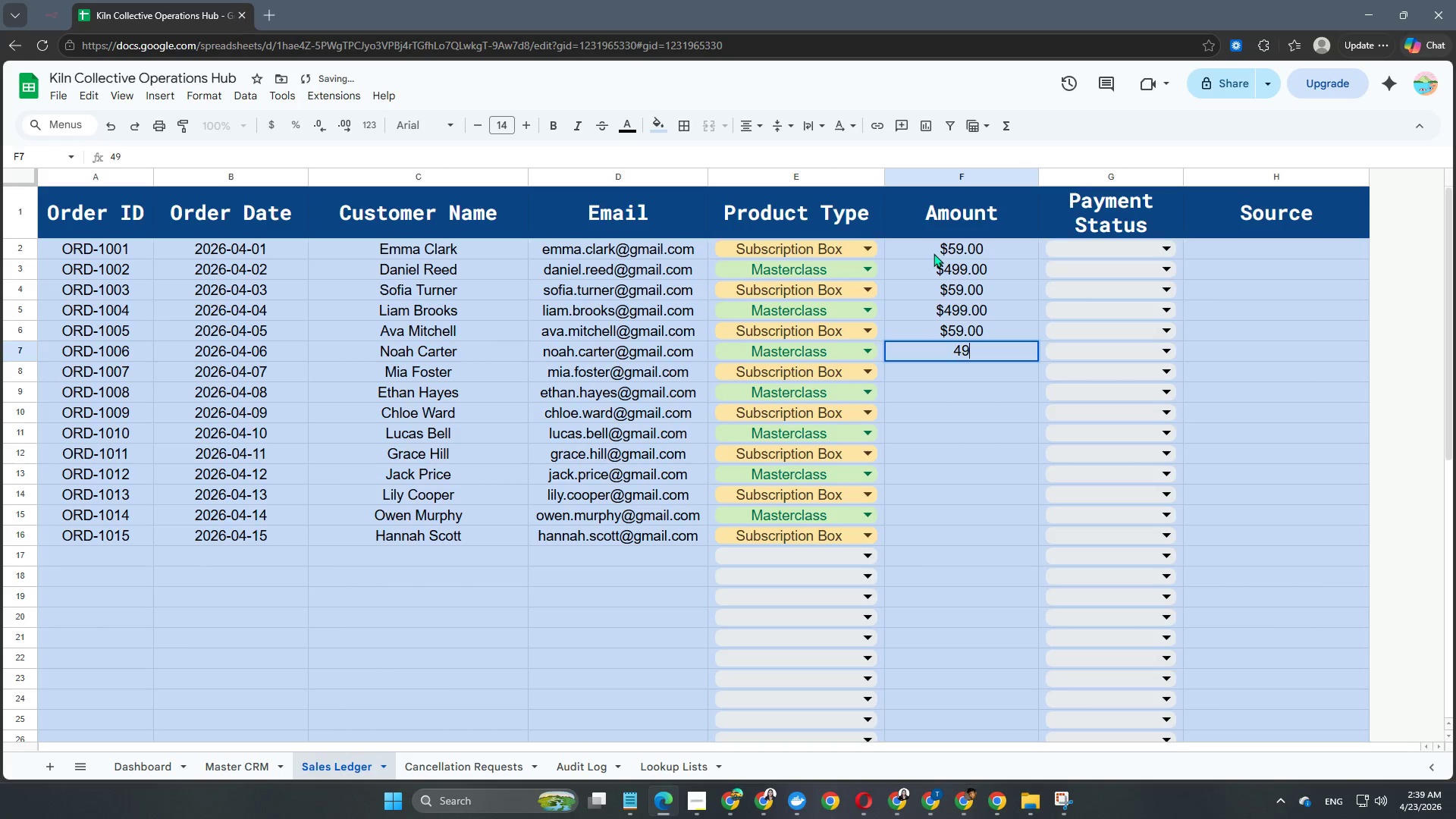 
key(Numpad9)
 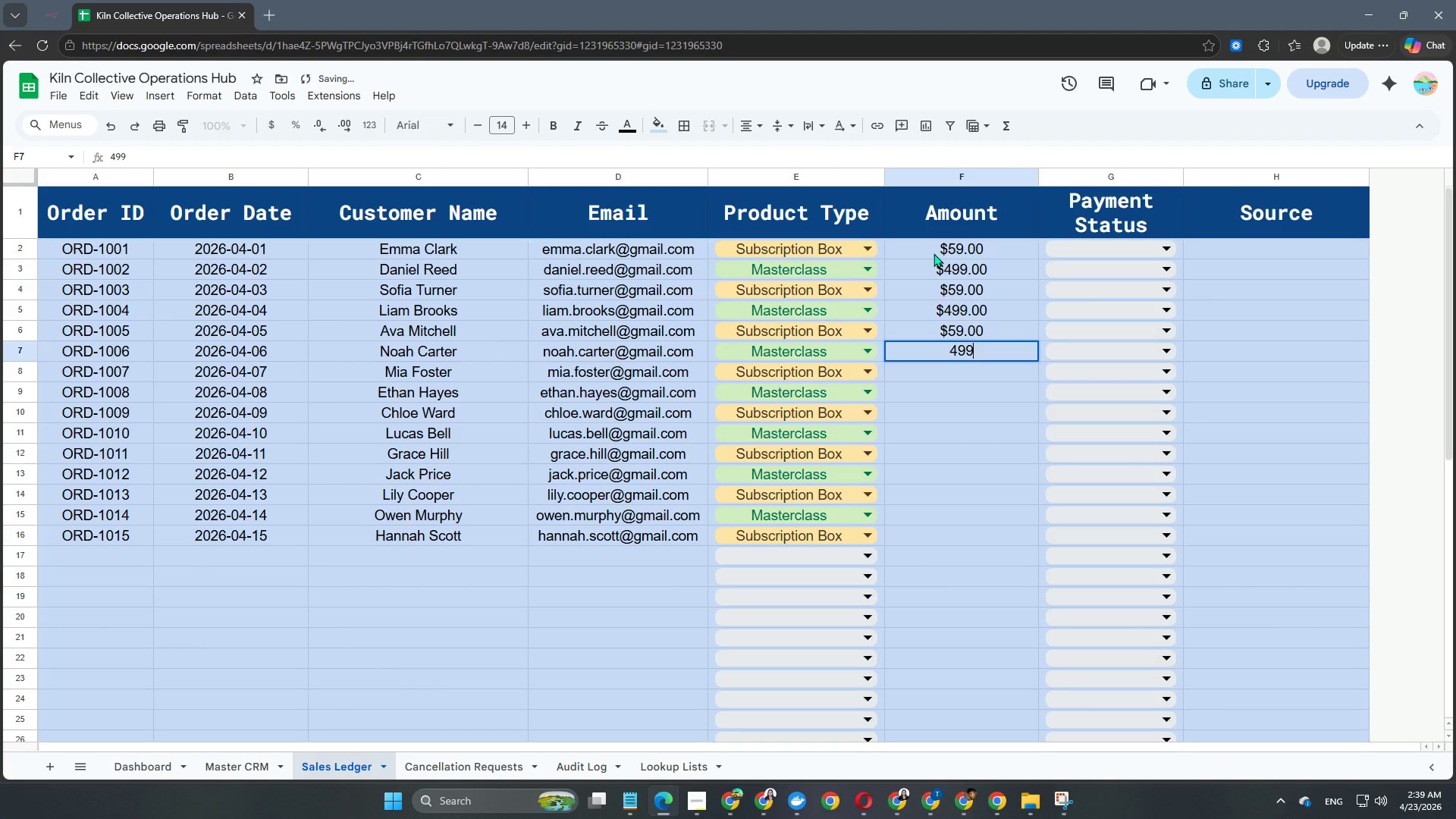 
key(NumpadEnter)
 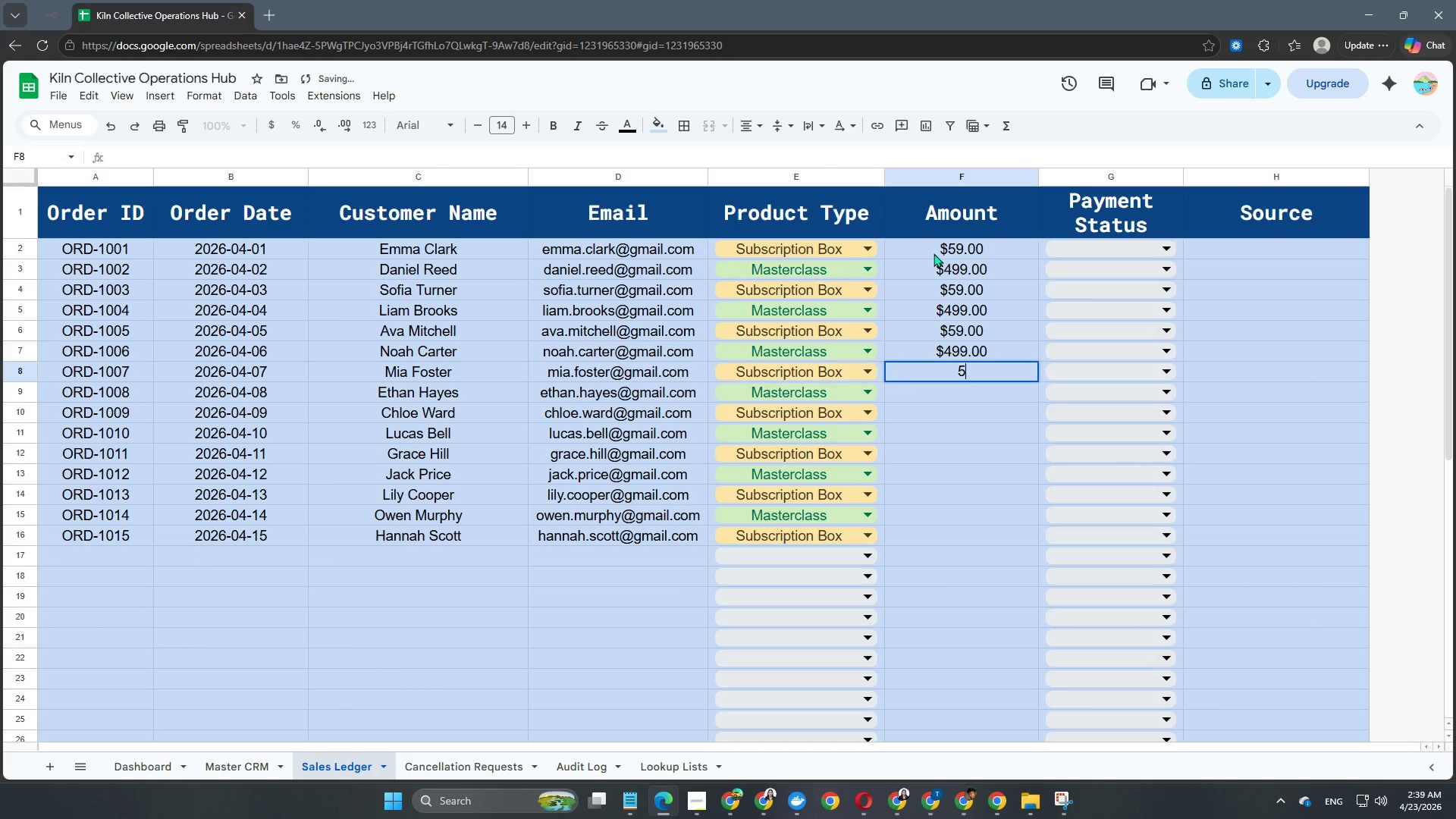 
key(Numpad5)
 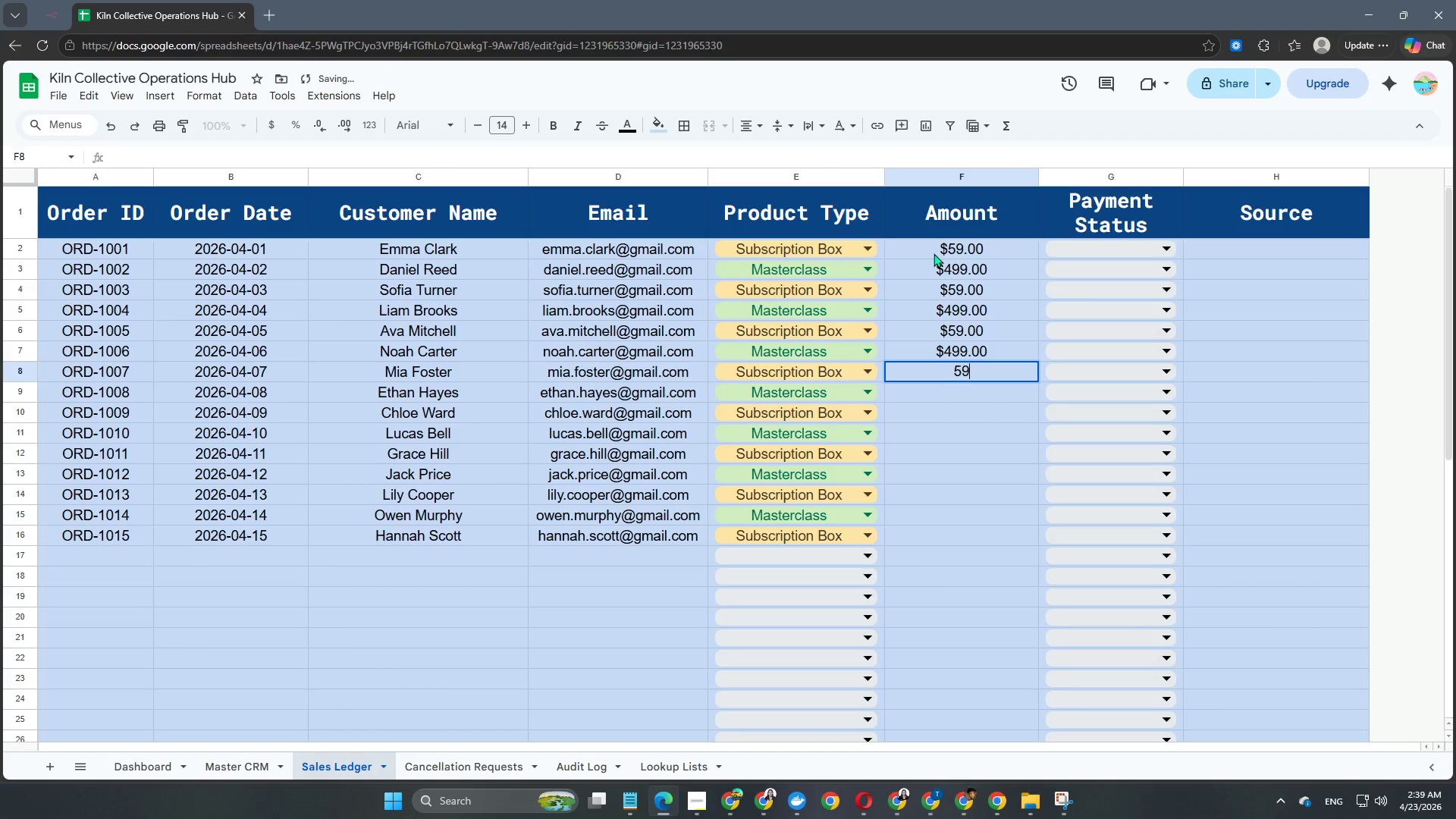 
key(Numpad9)
 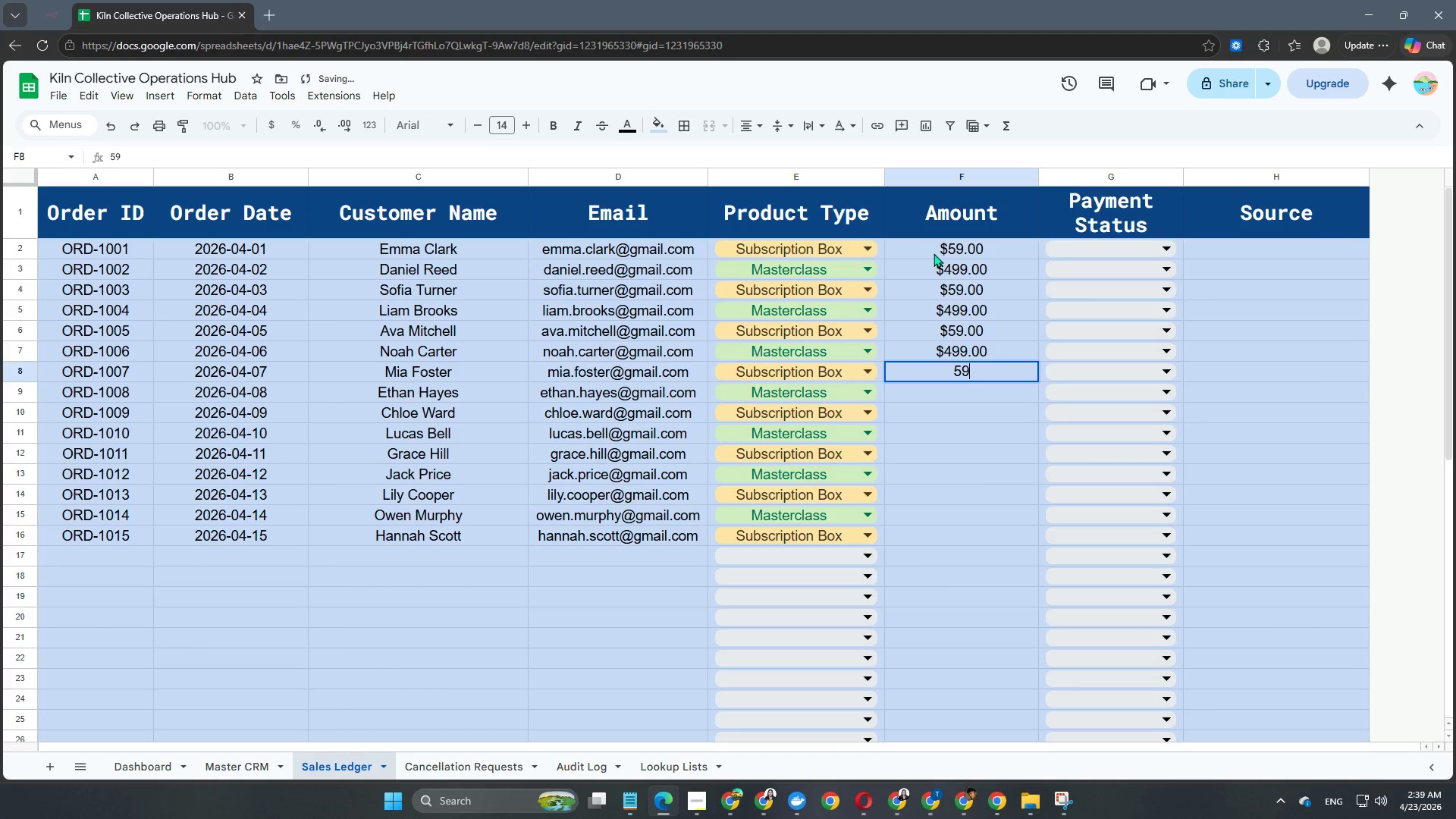 
key(NumpadEnter)
 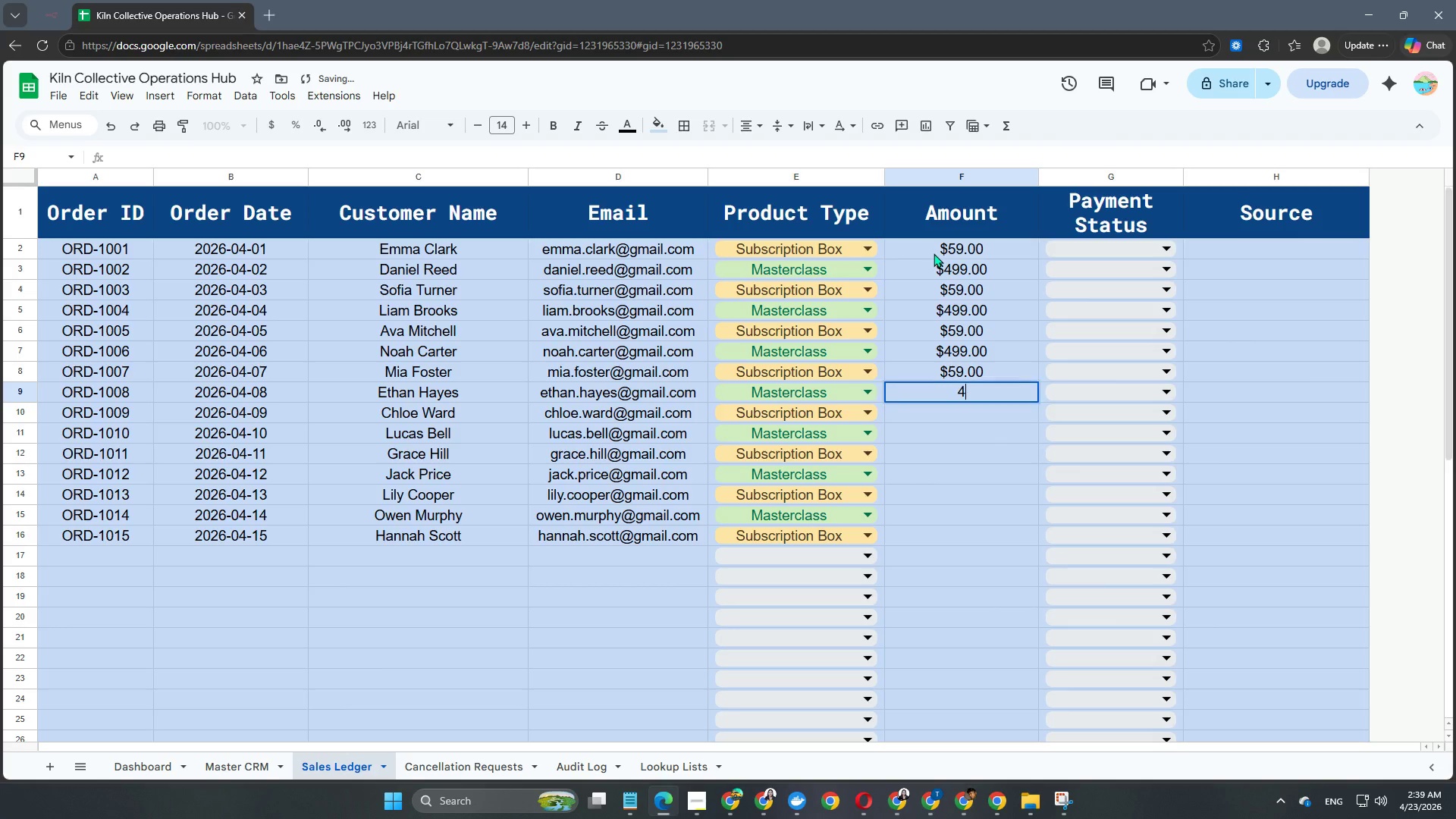 
key(Numpad4)
 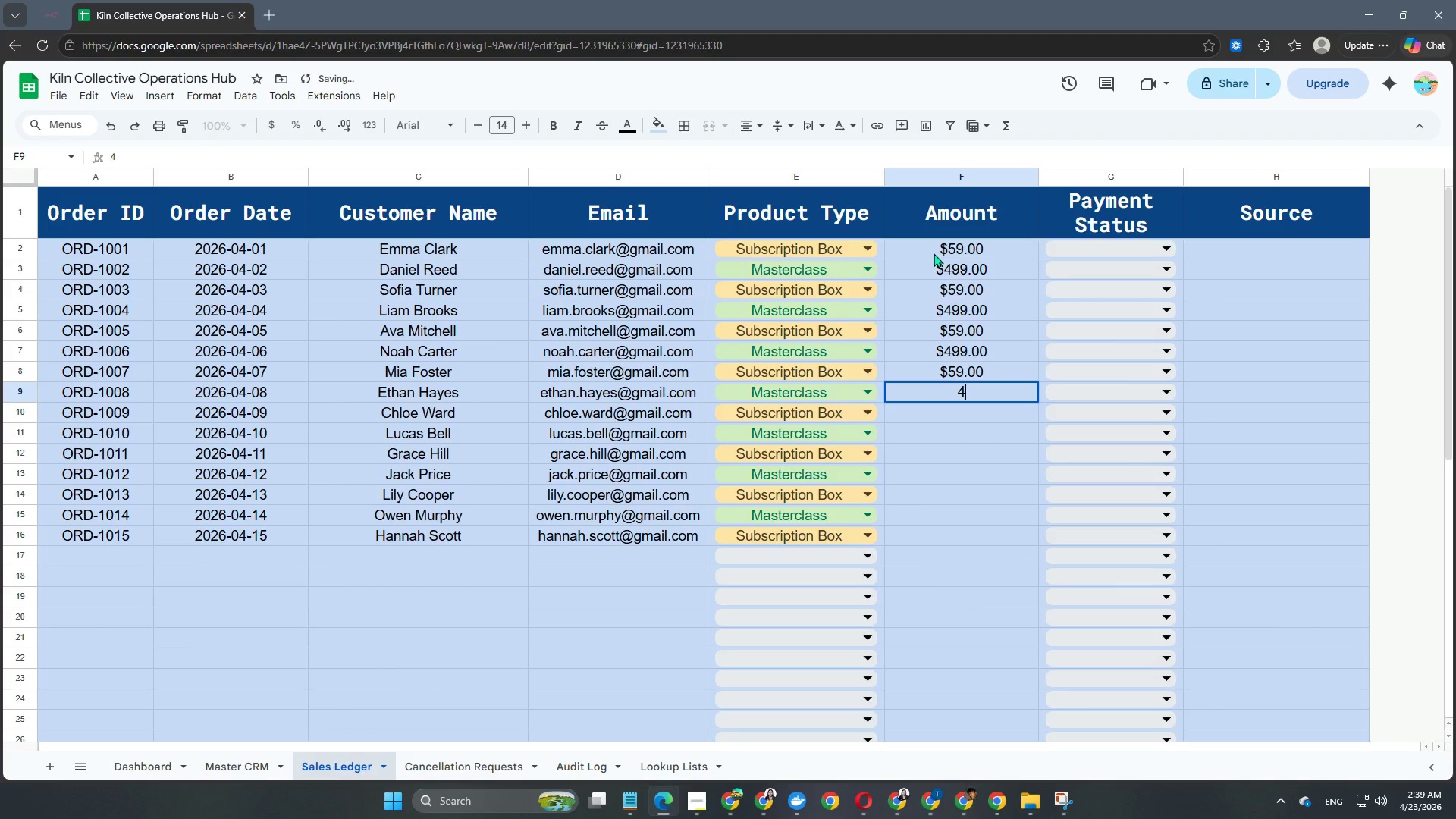 
key(Numpad9)
 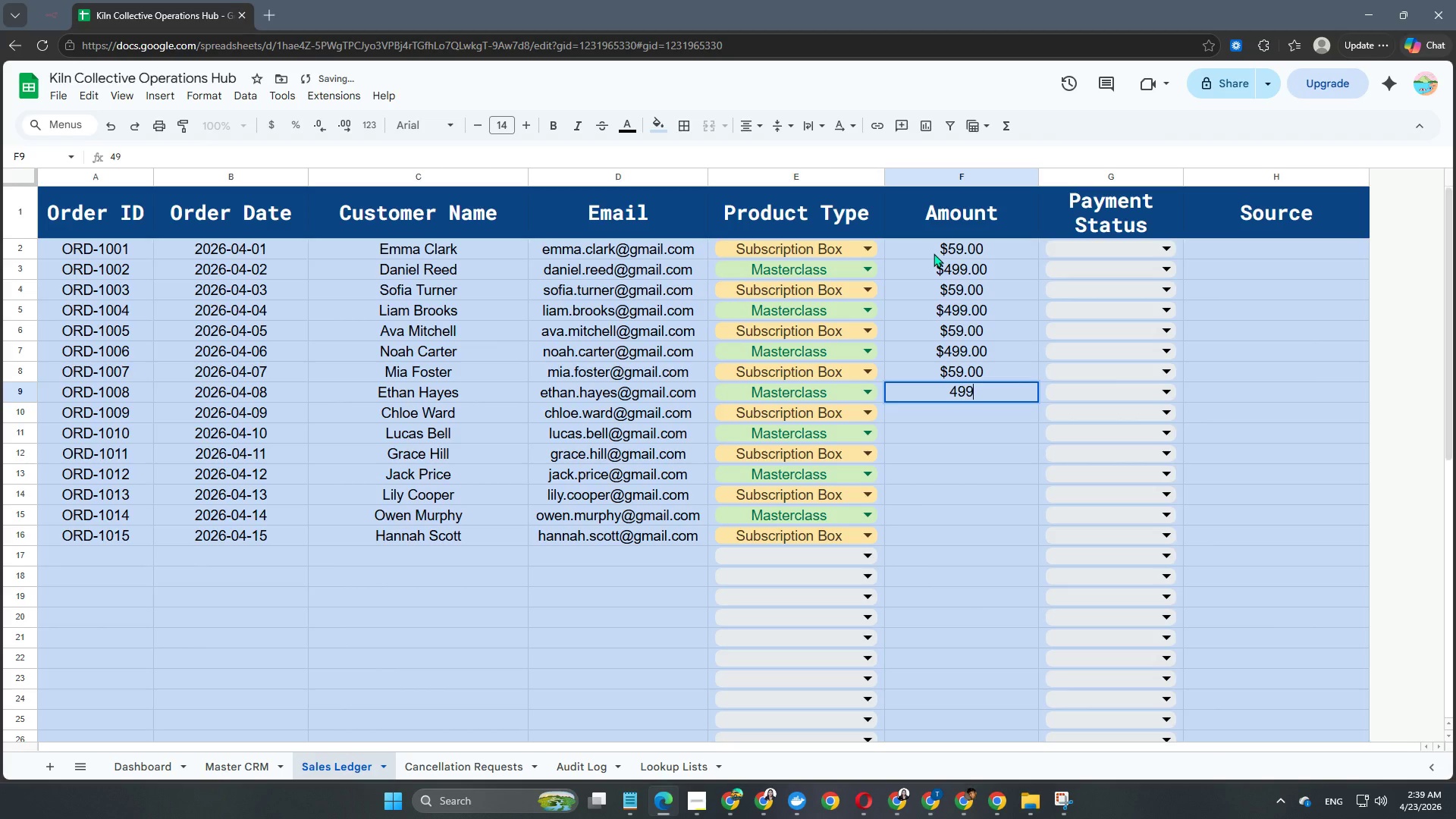 
key(Numpad9)
 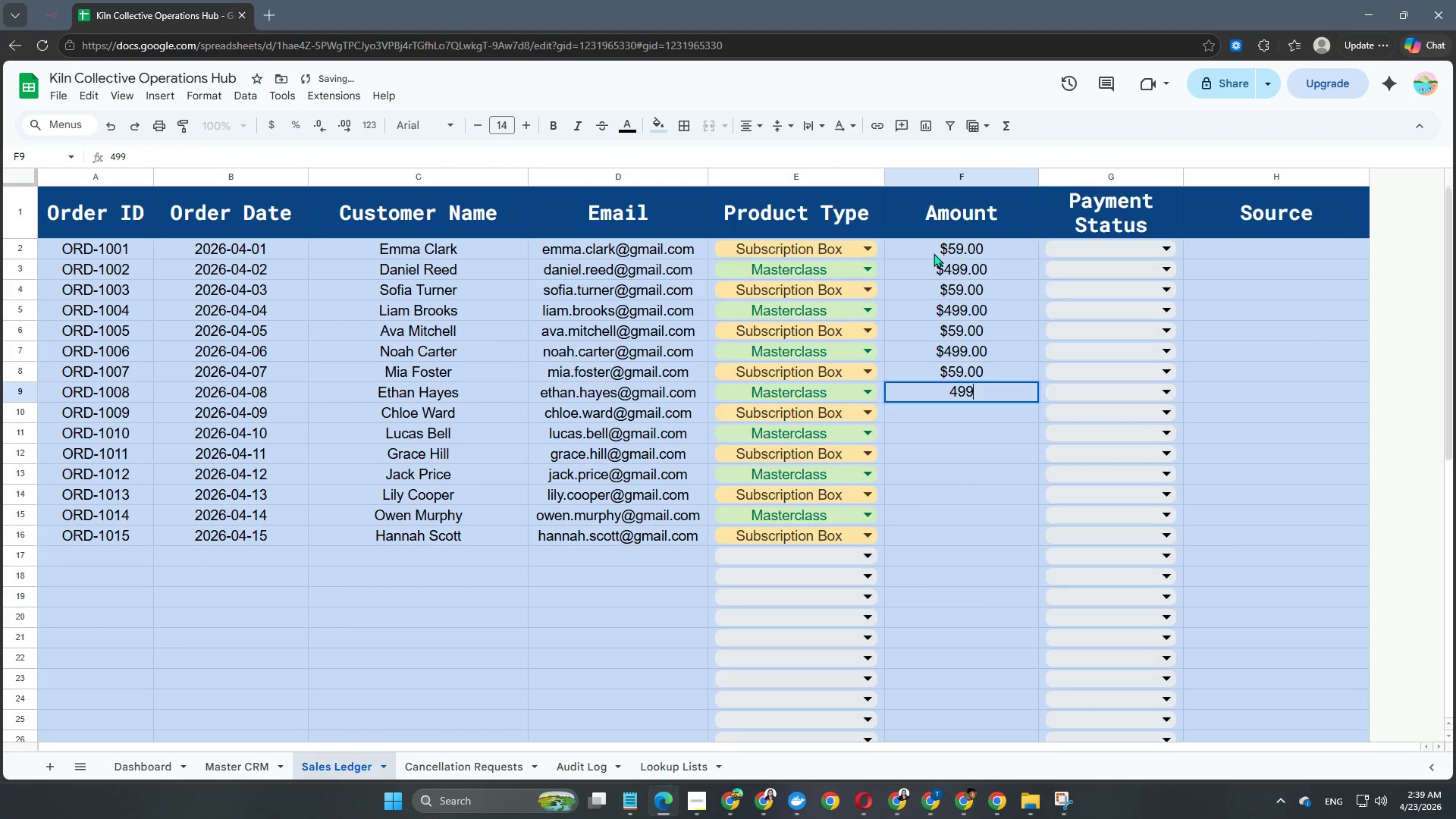 
key(NumpadEnter)
 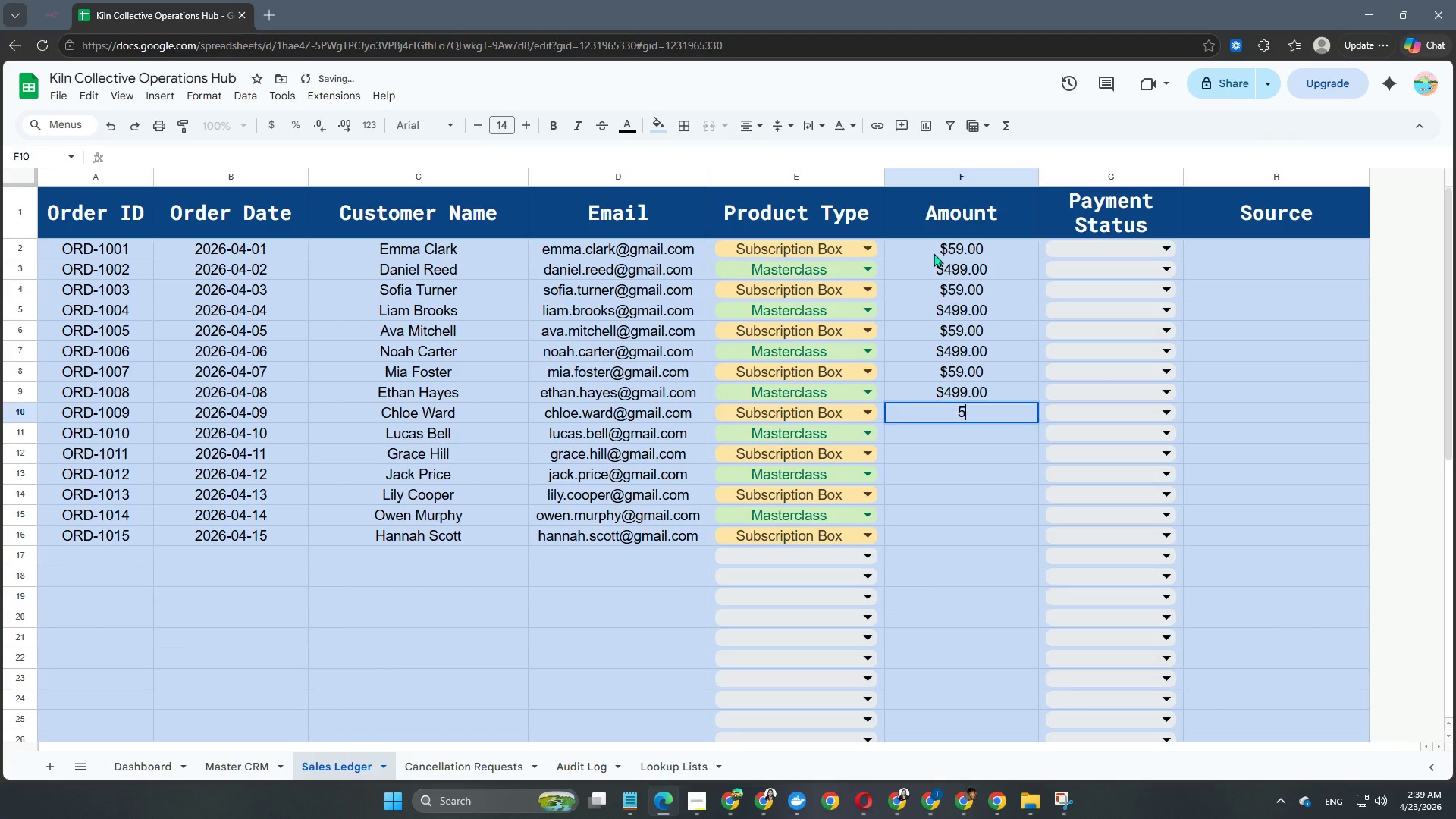 
key(Numpad5)
 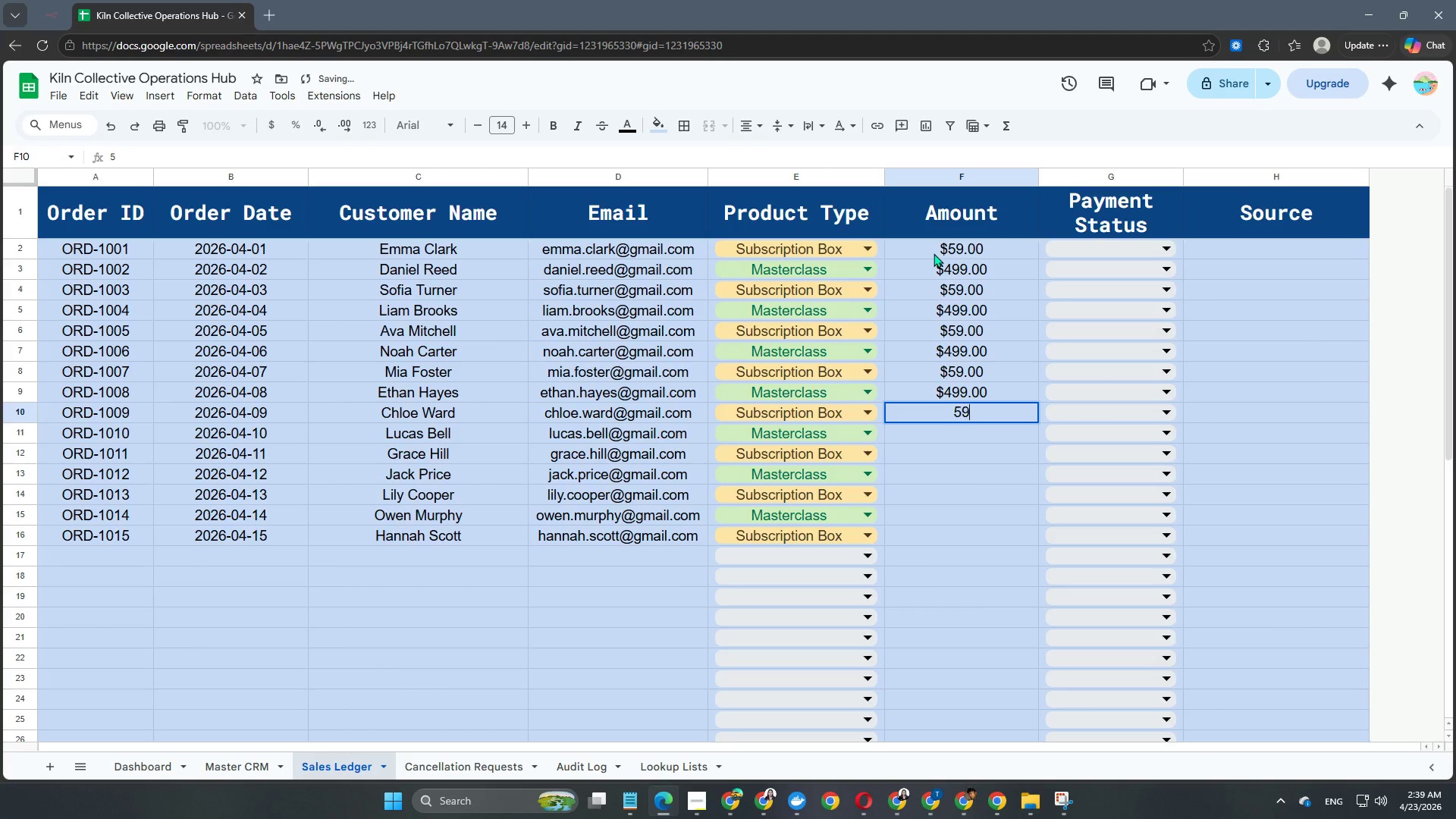 
key(Numpad9)
 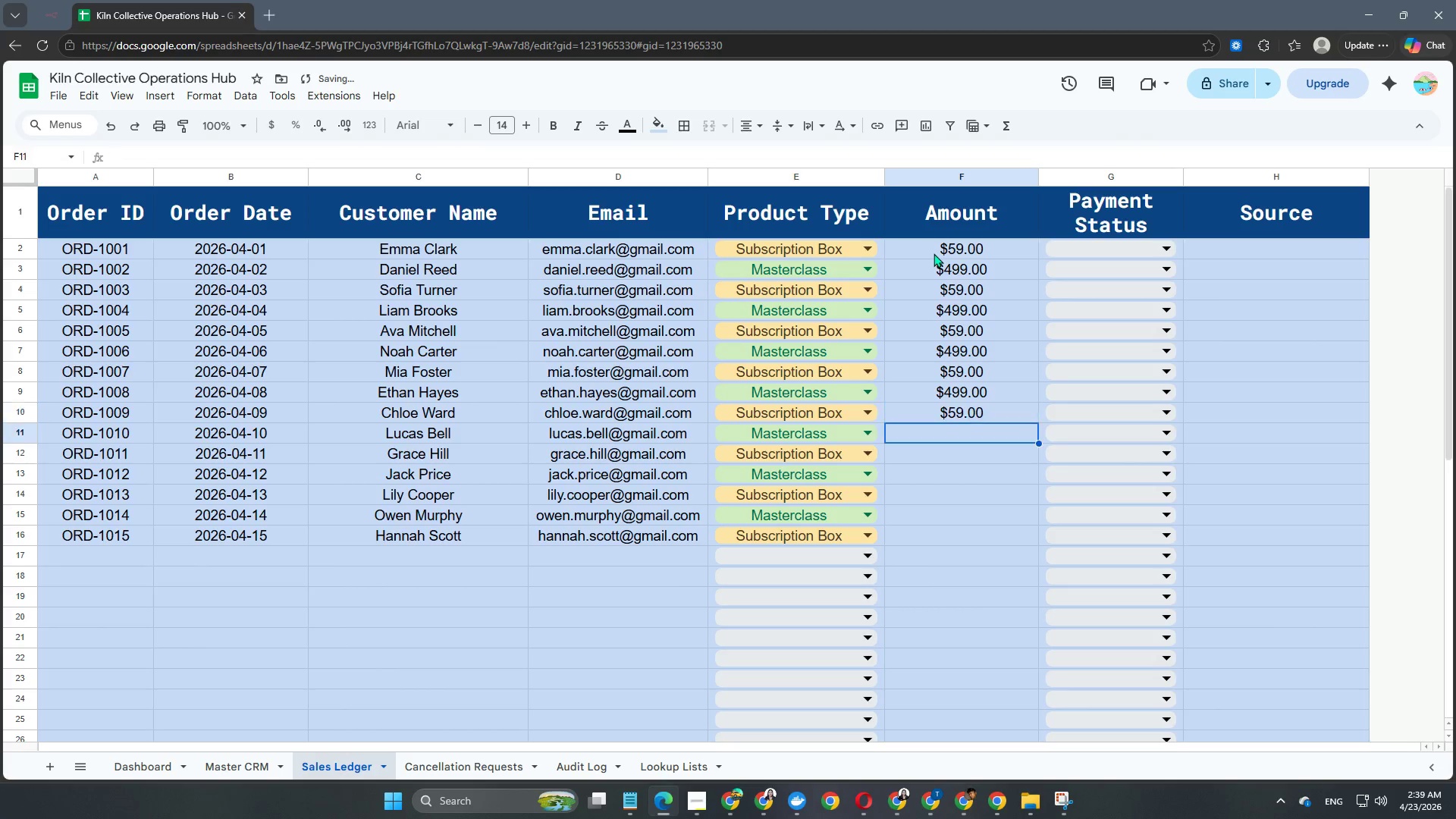 
key(NumpadEnter)
 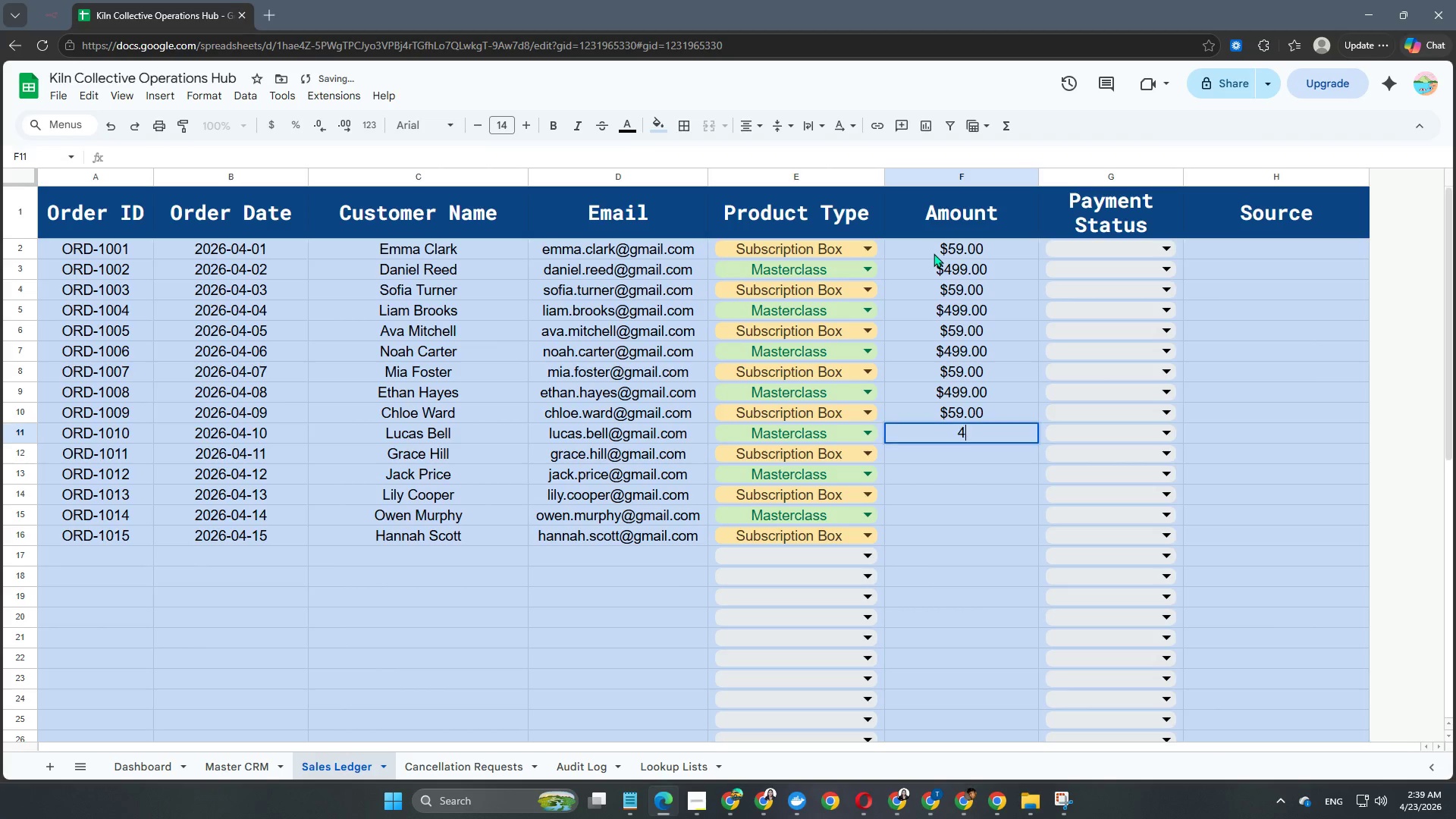 
key(Numpad4)
 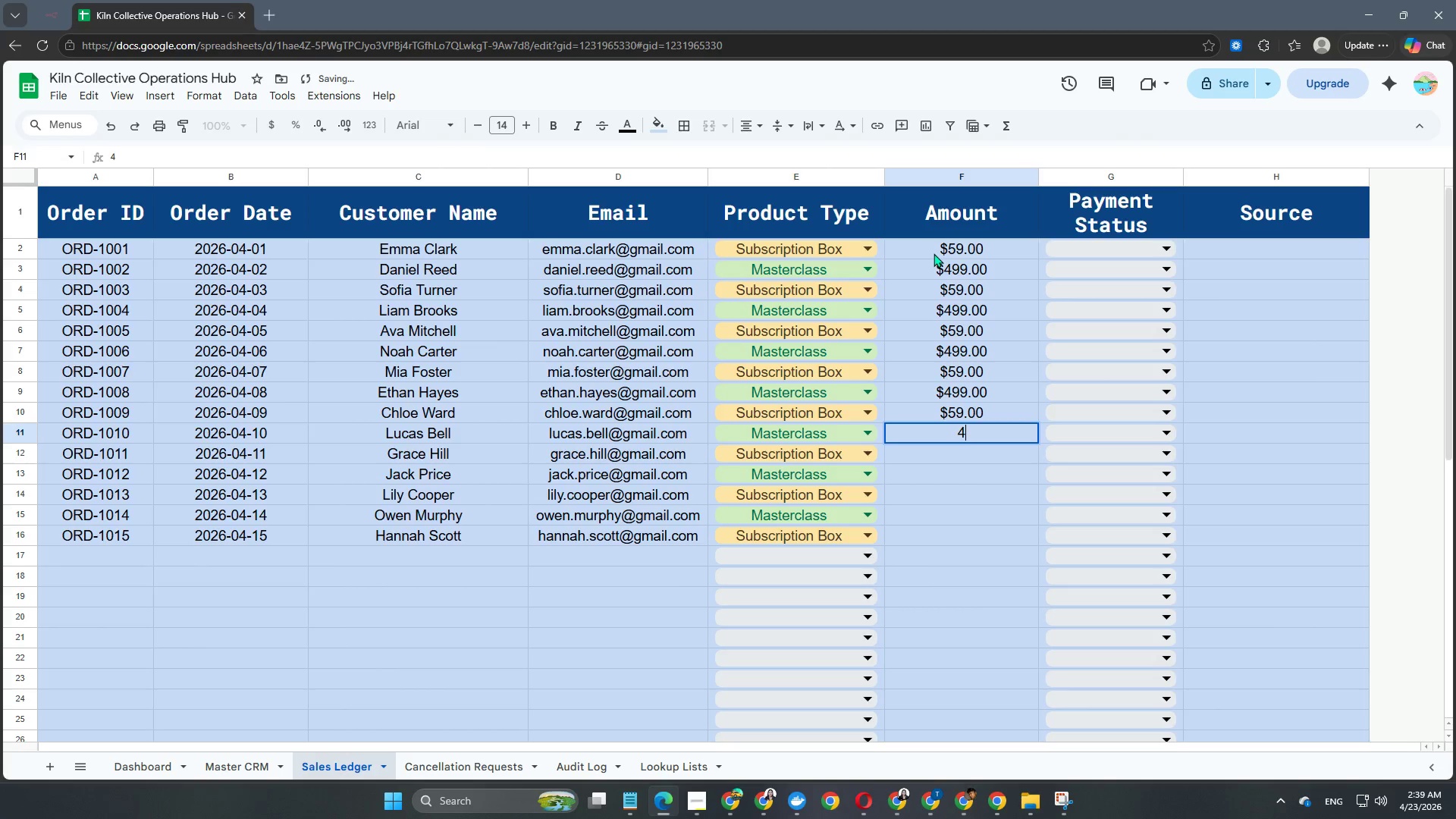 
key(Numpad9)
 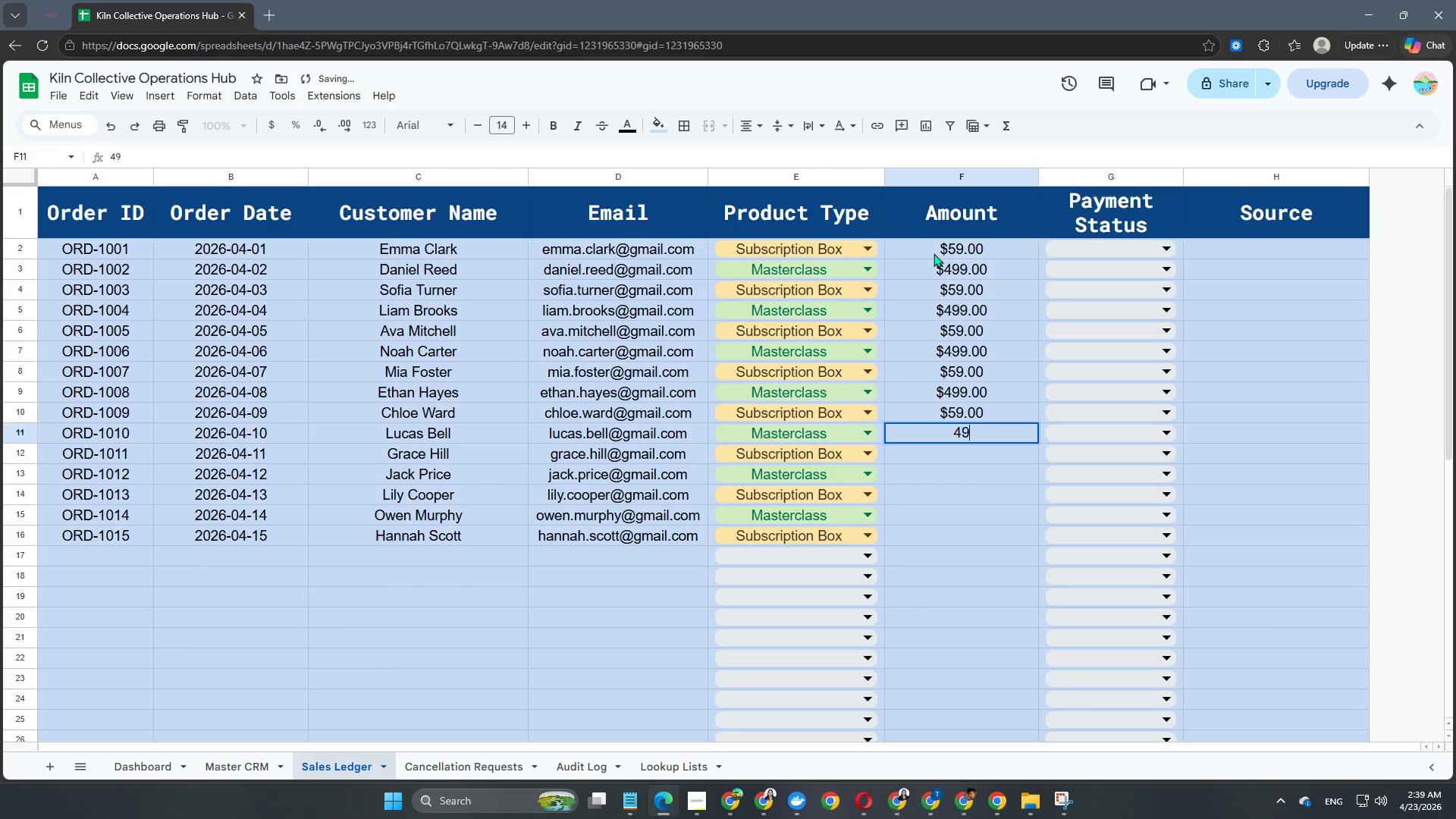 
key(Numpad9)
 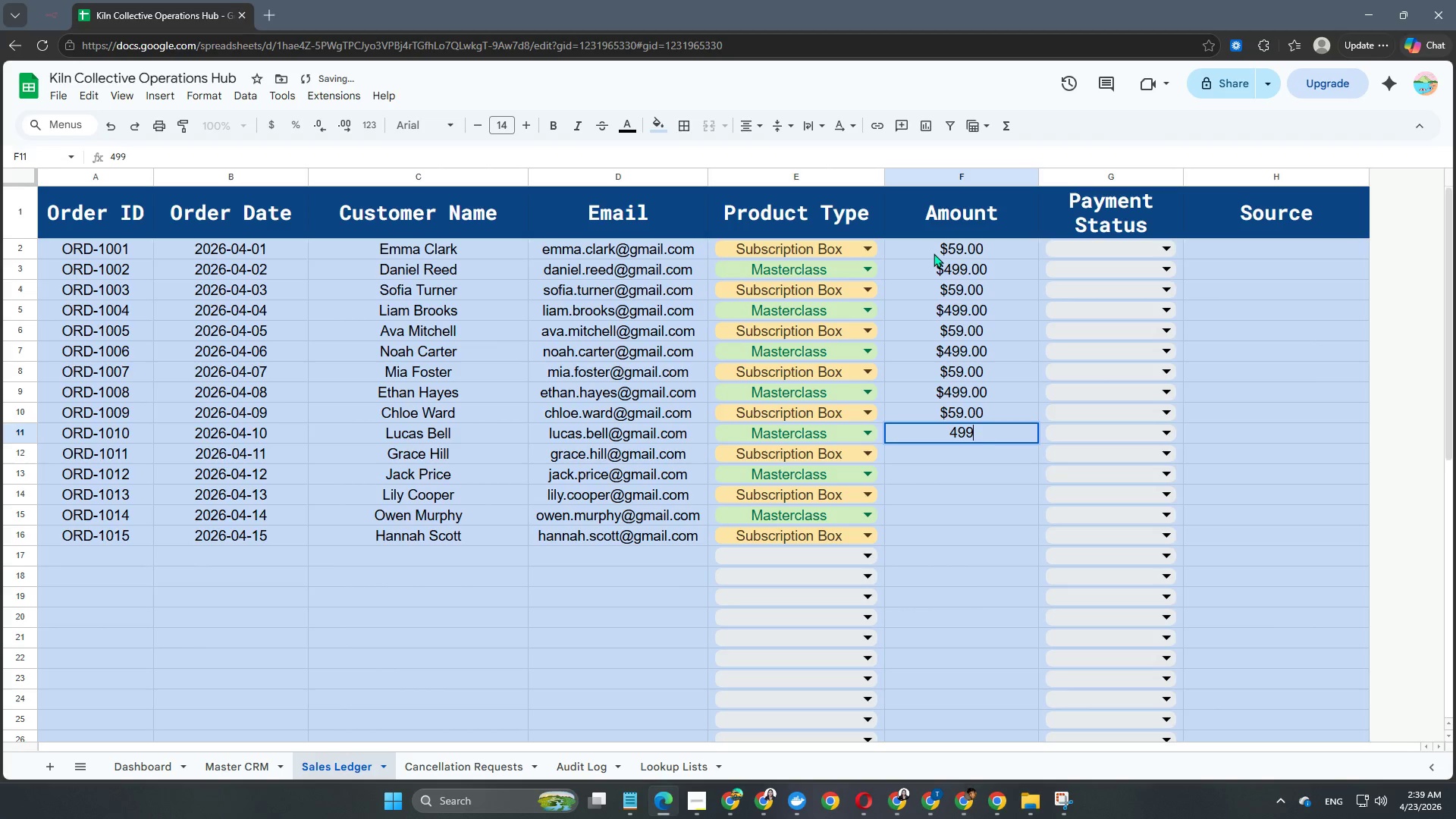 
key(NumpadEnter)
 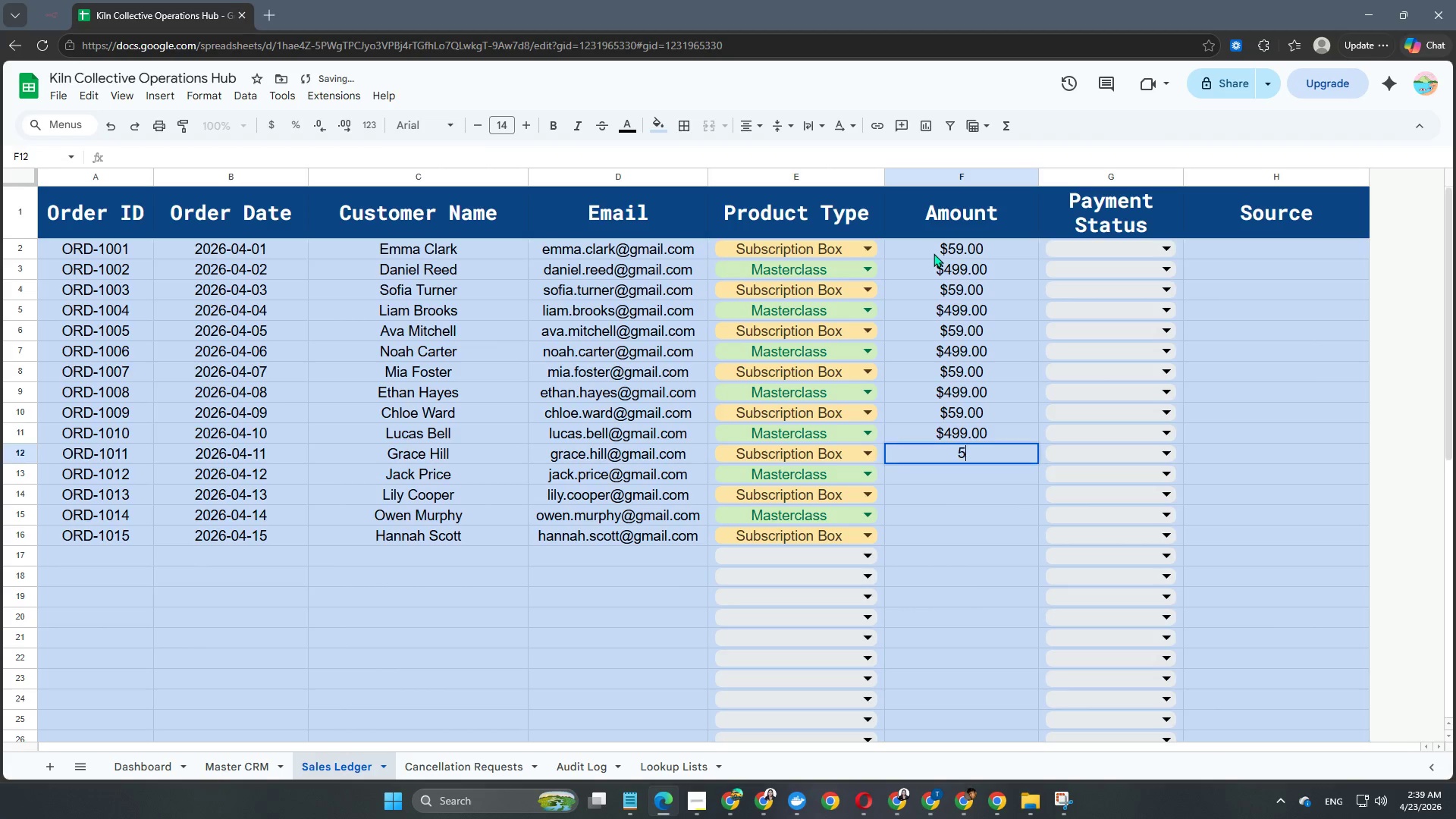 
key(Numpad5)
 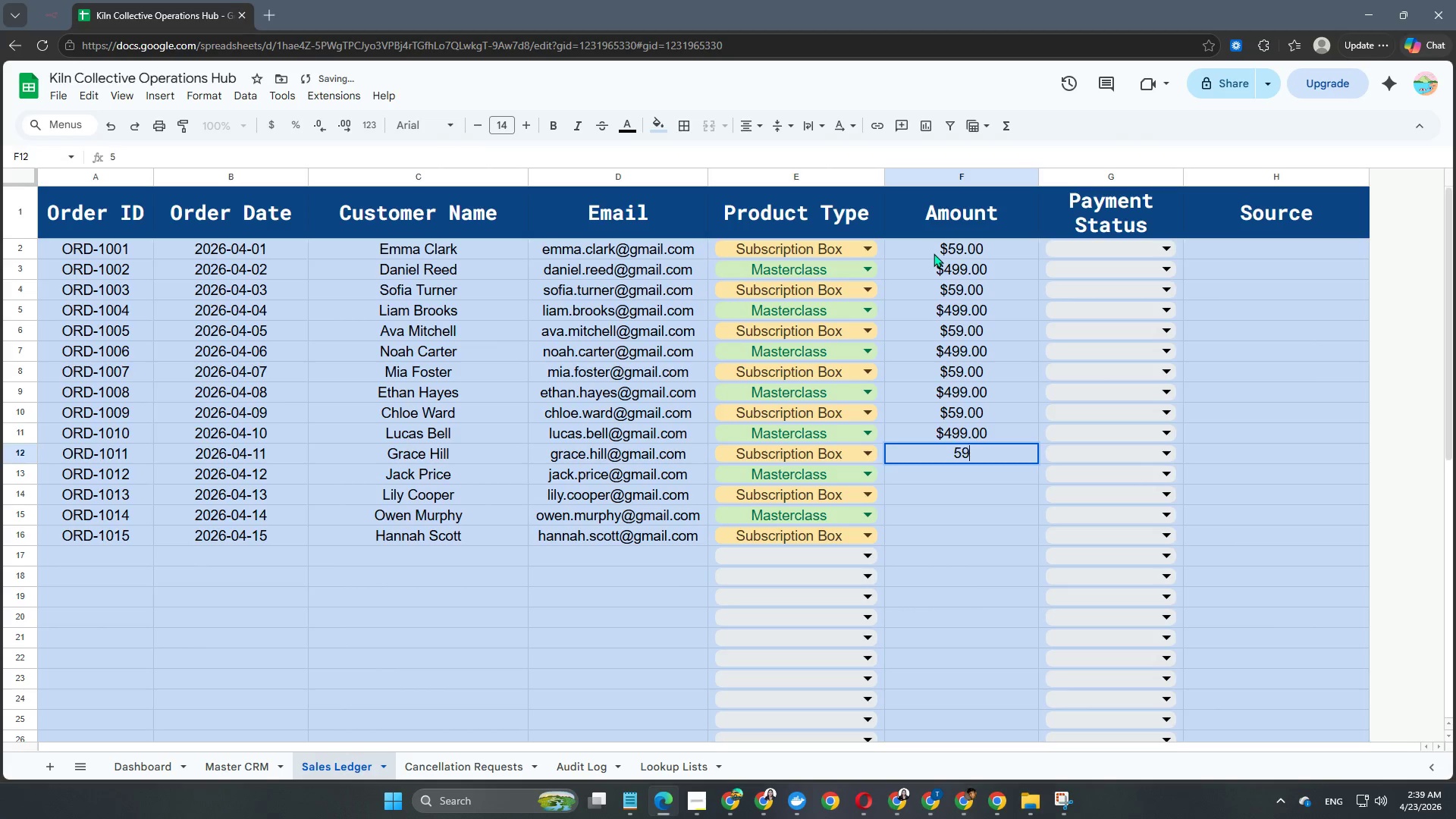 
key(Numpad9)
 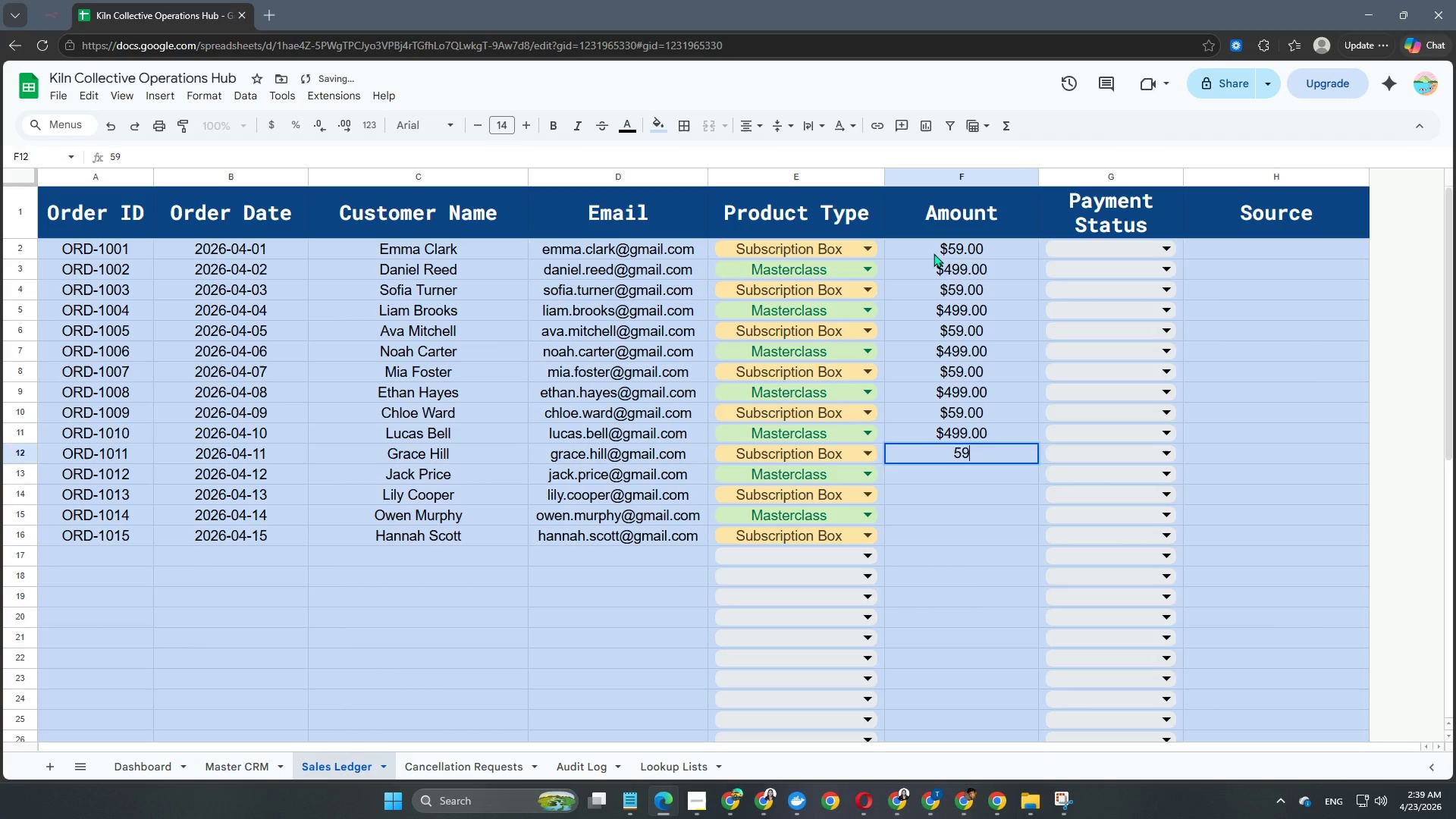 
key(NumpadEnter)
 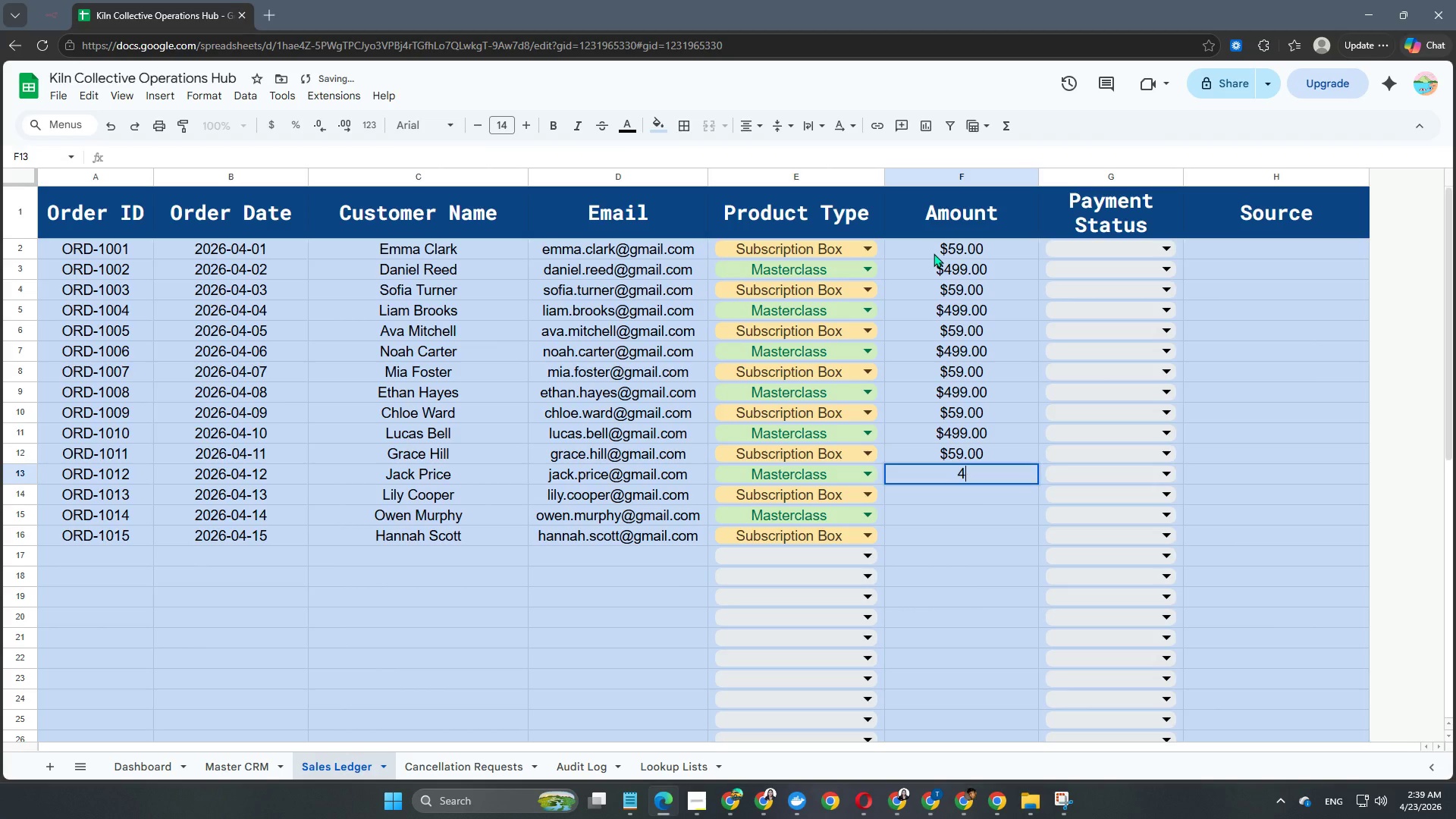 
key(Numpad4)
 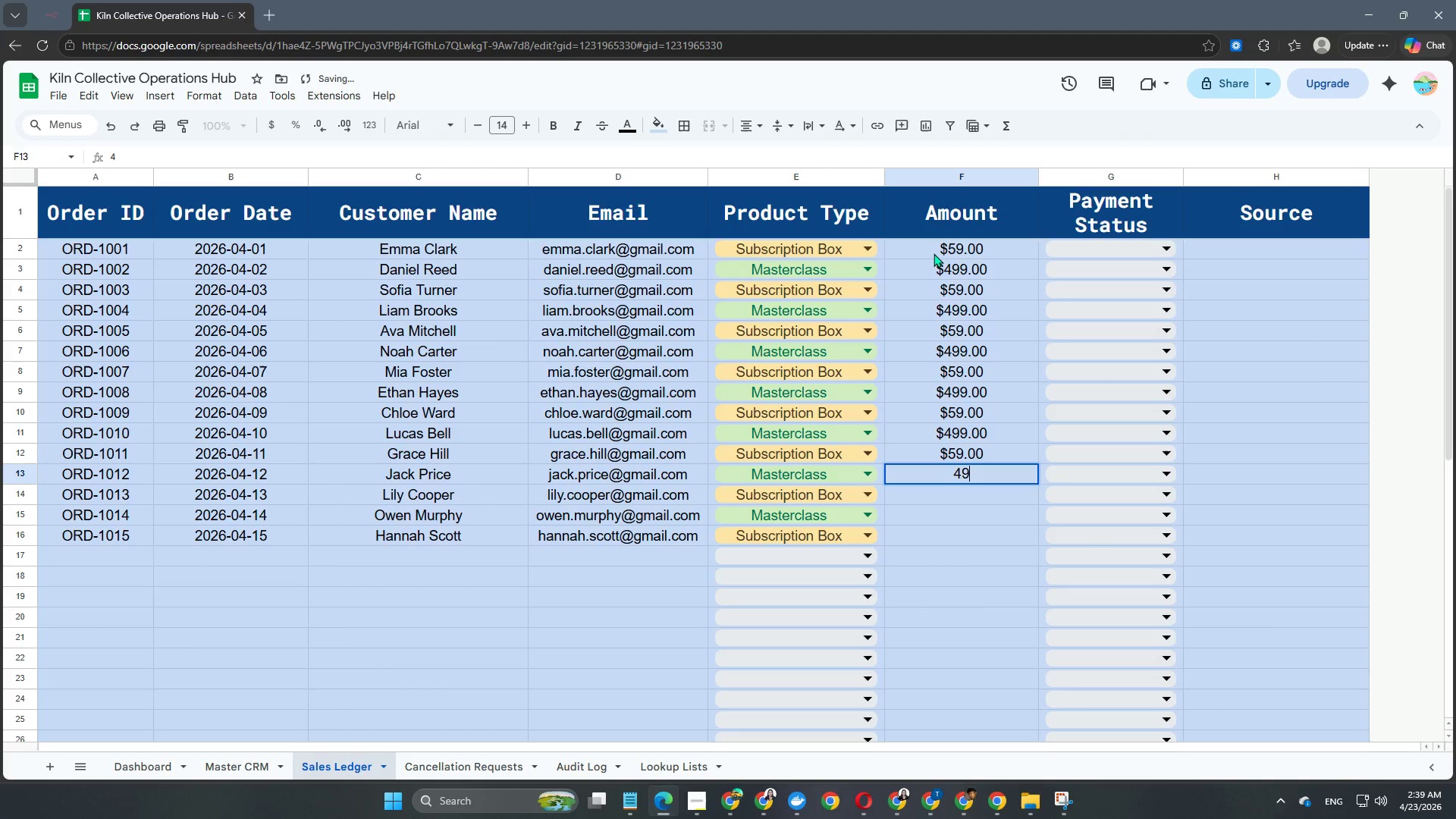 
key(Numpad9)
 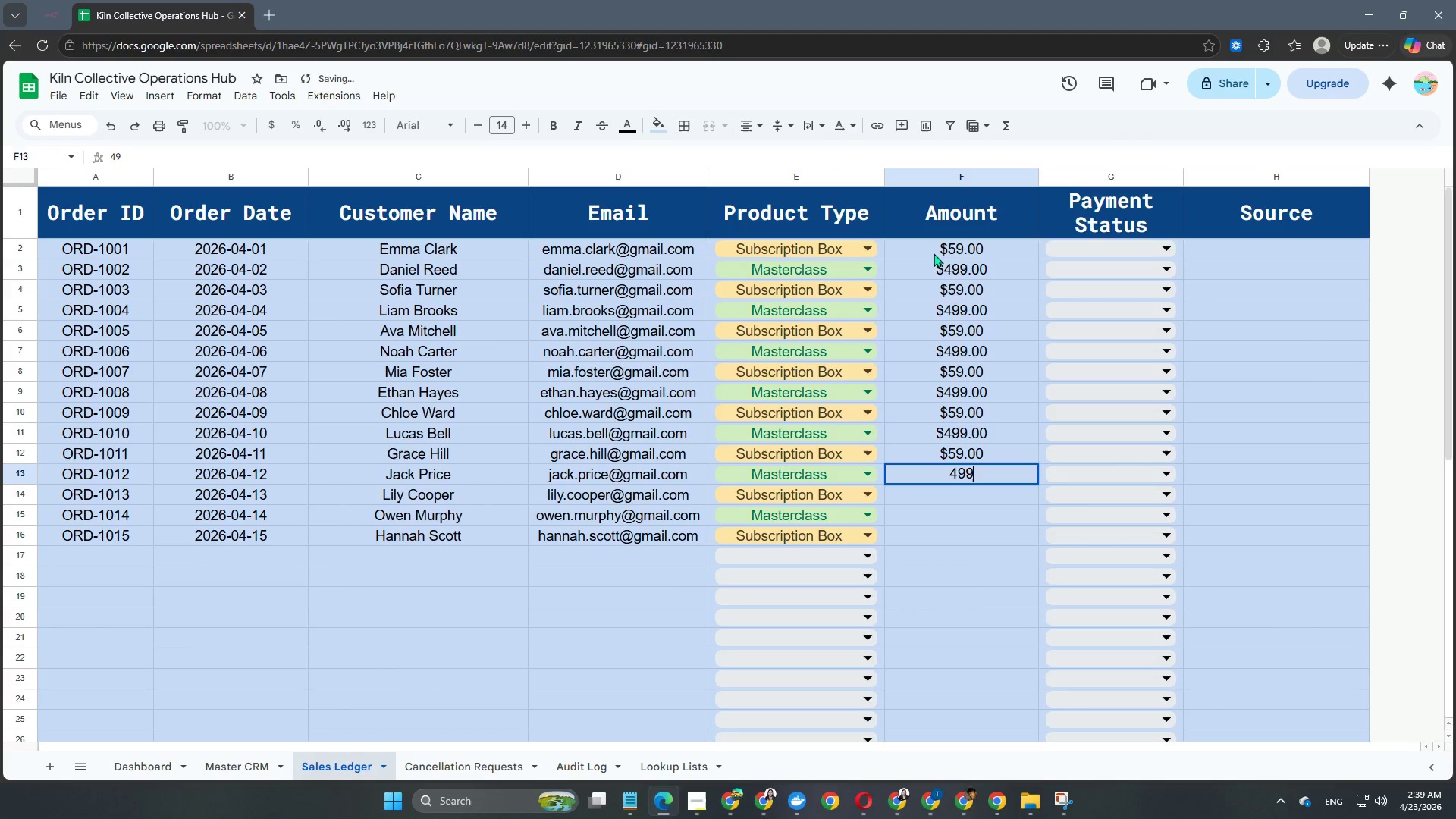 
key(Numpad9)
 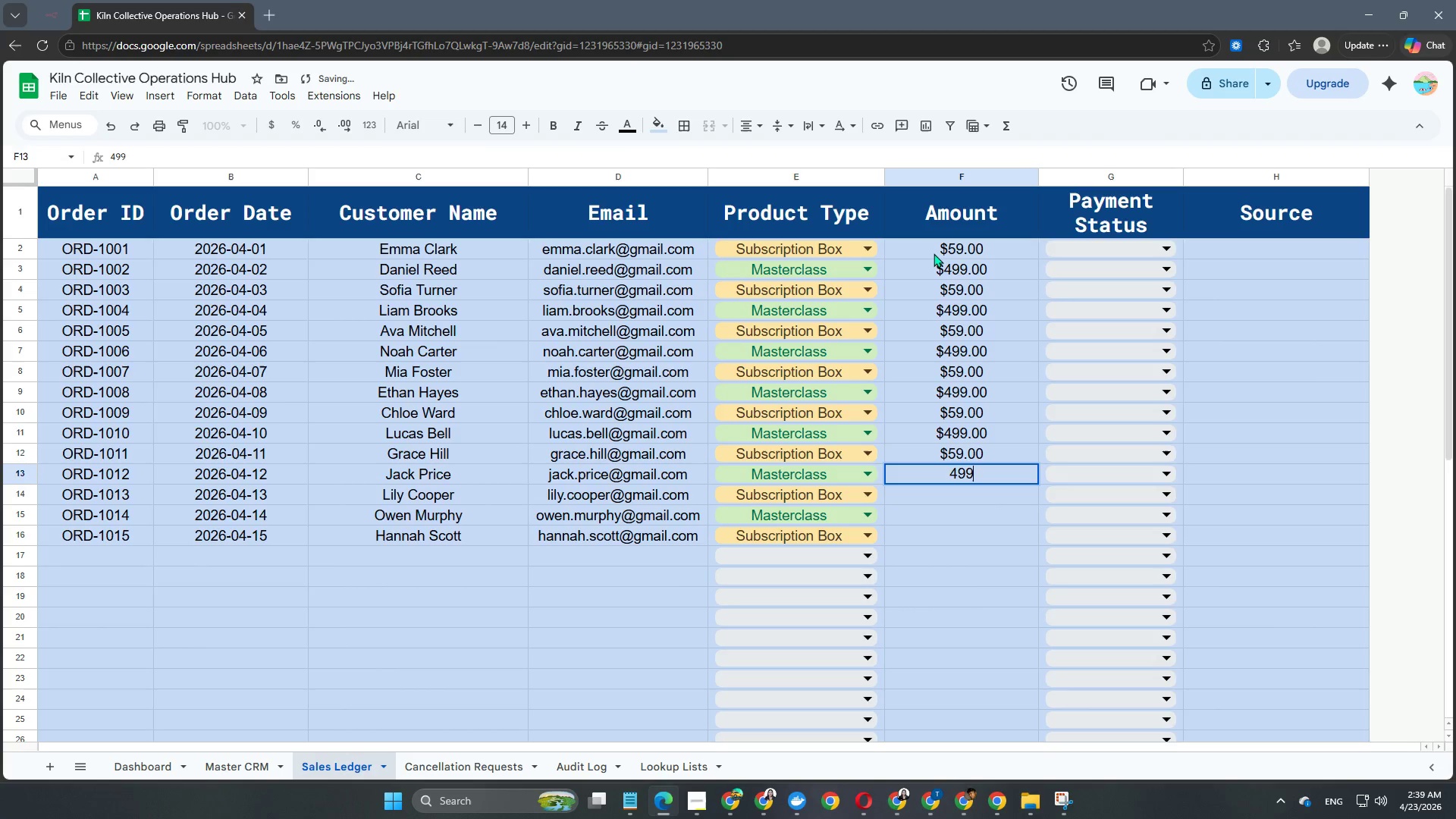 
key(NumpadEnter)
 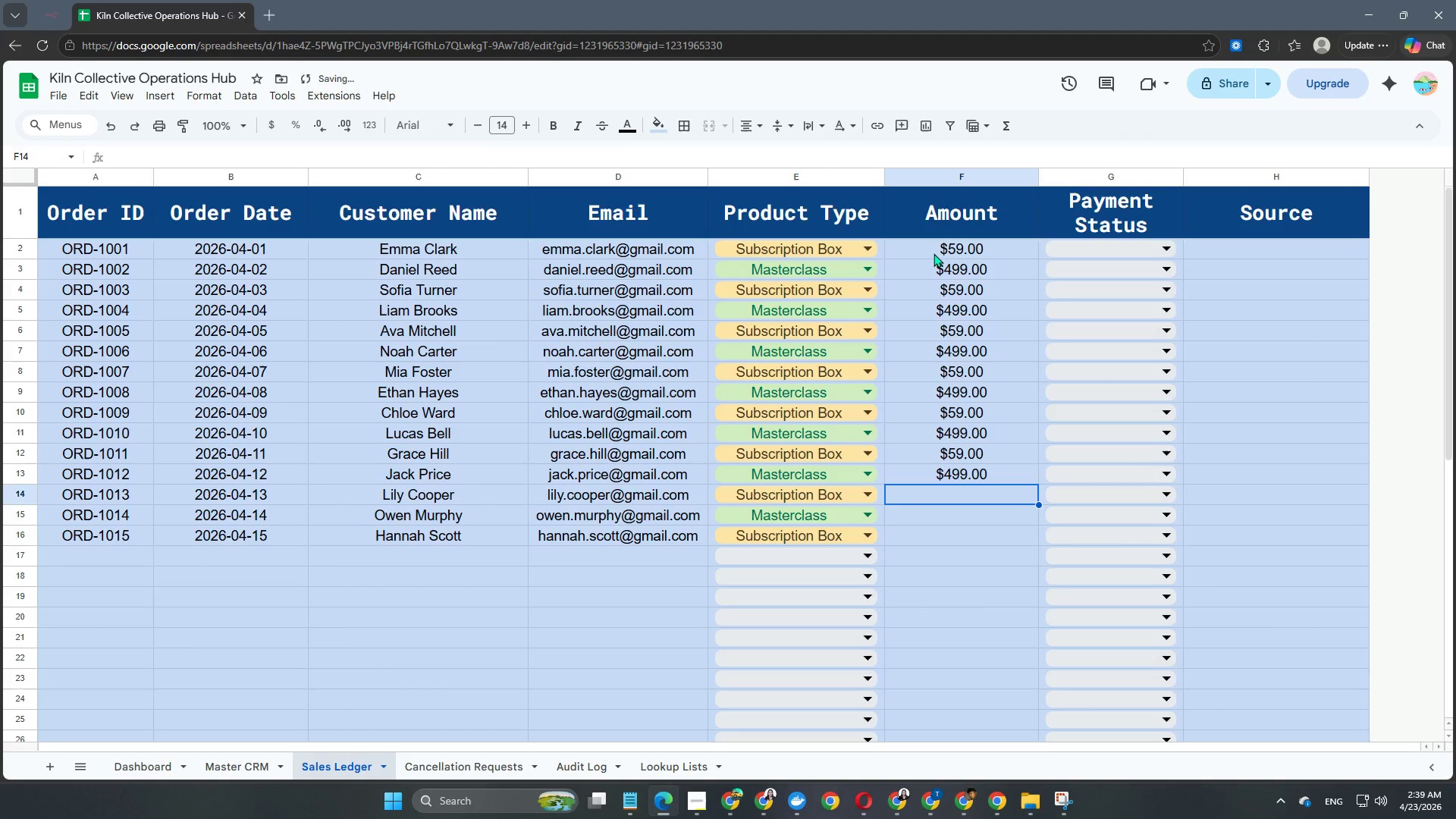 
key(Numpad5)
 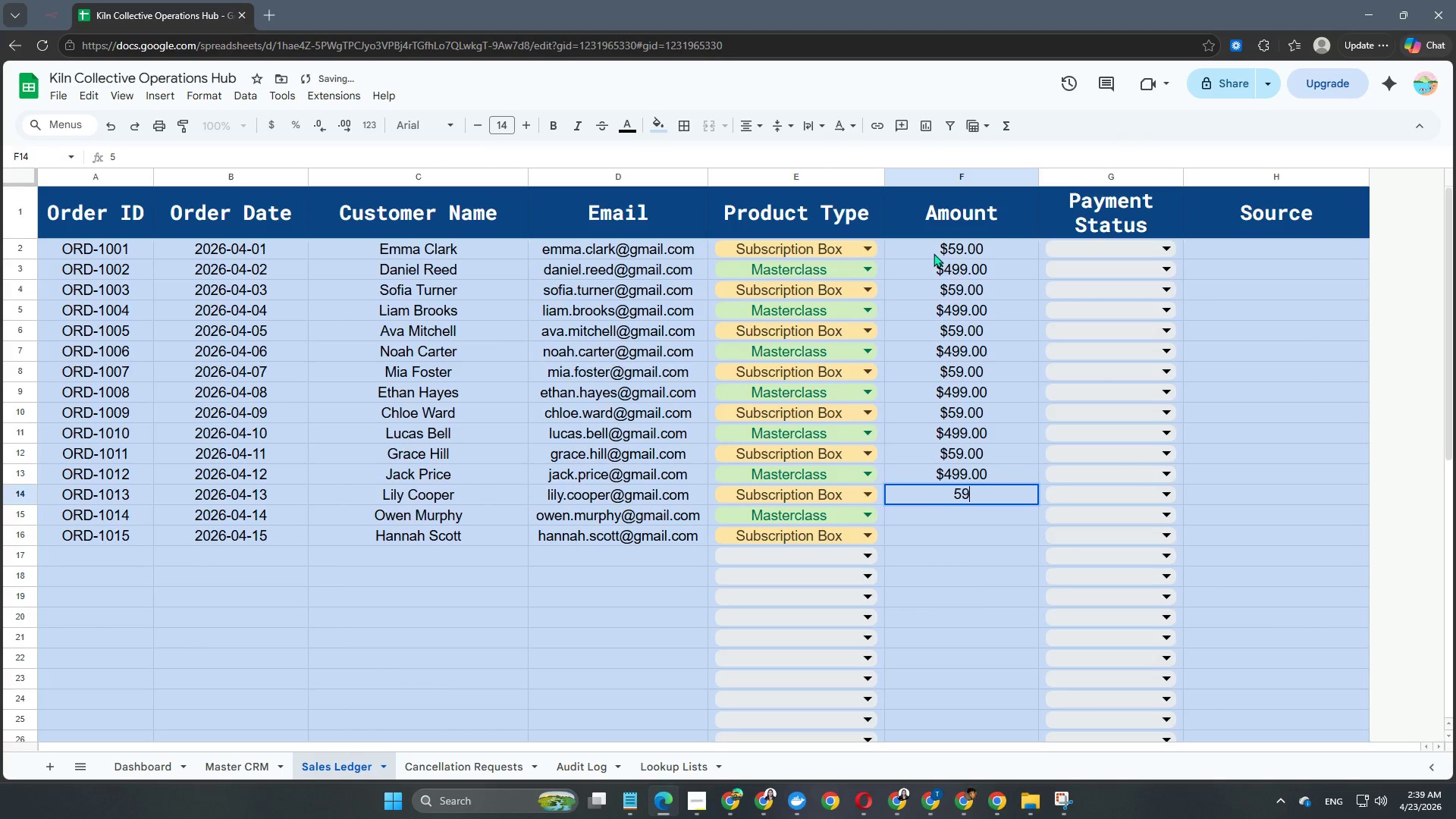 
key(Numpad9)
 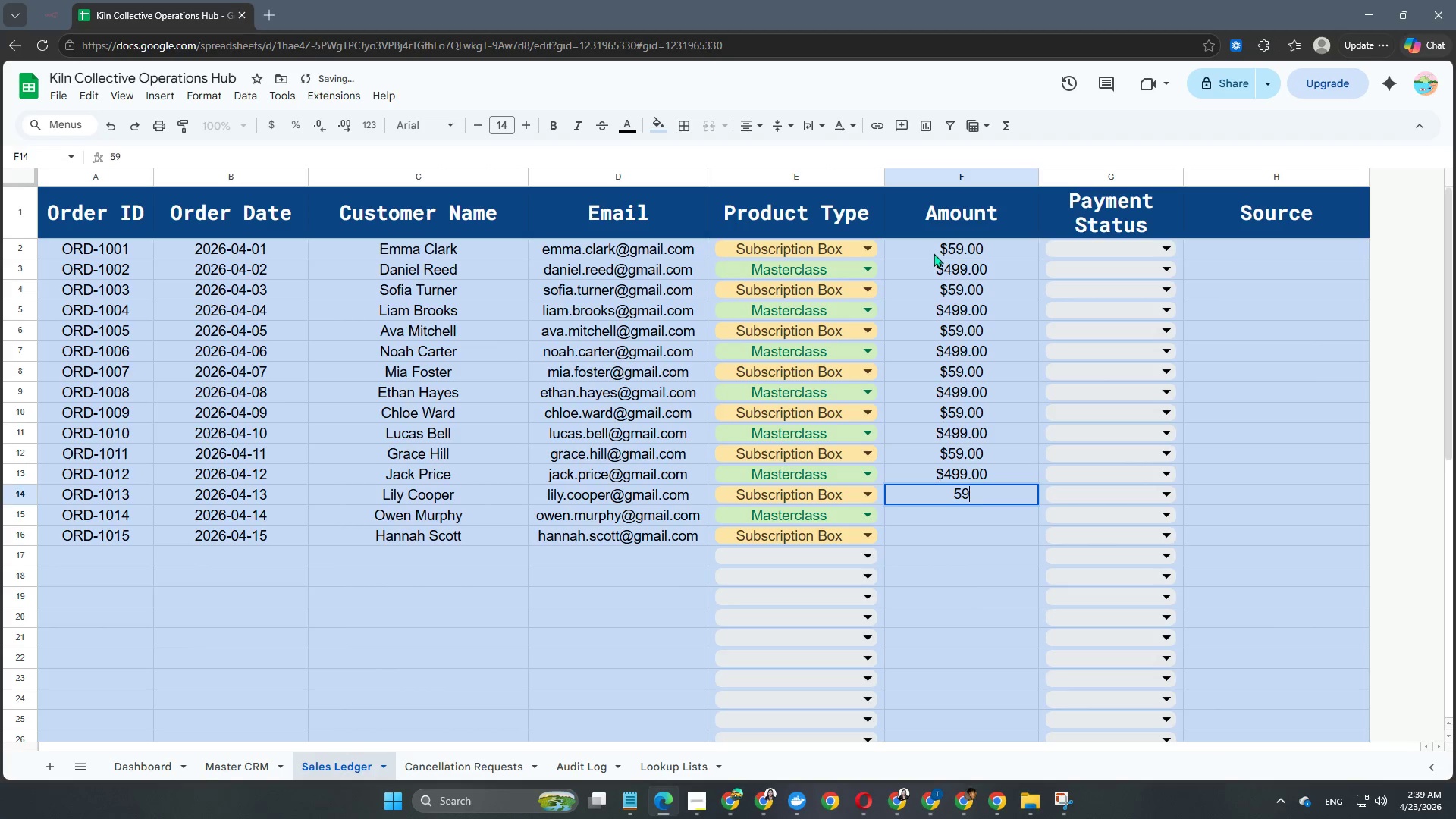 
key(NumpadEnter)
 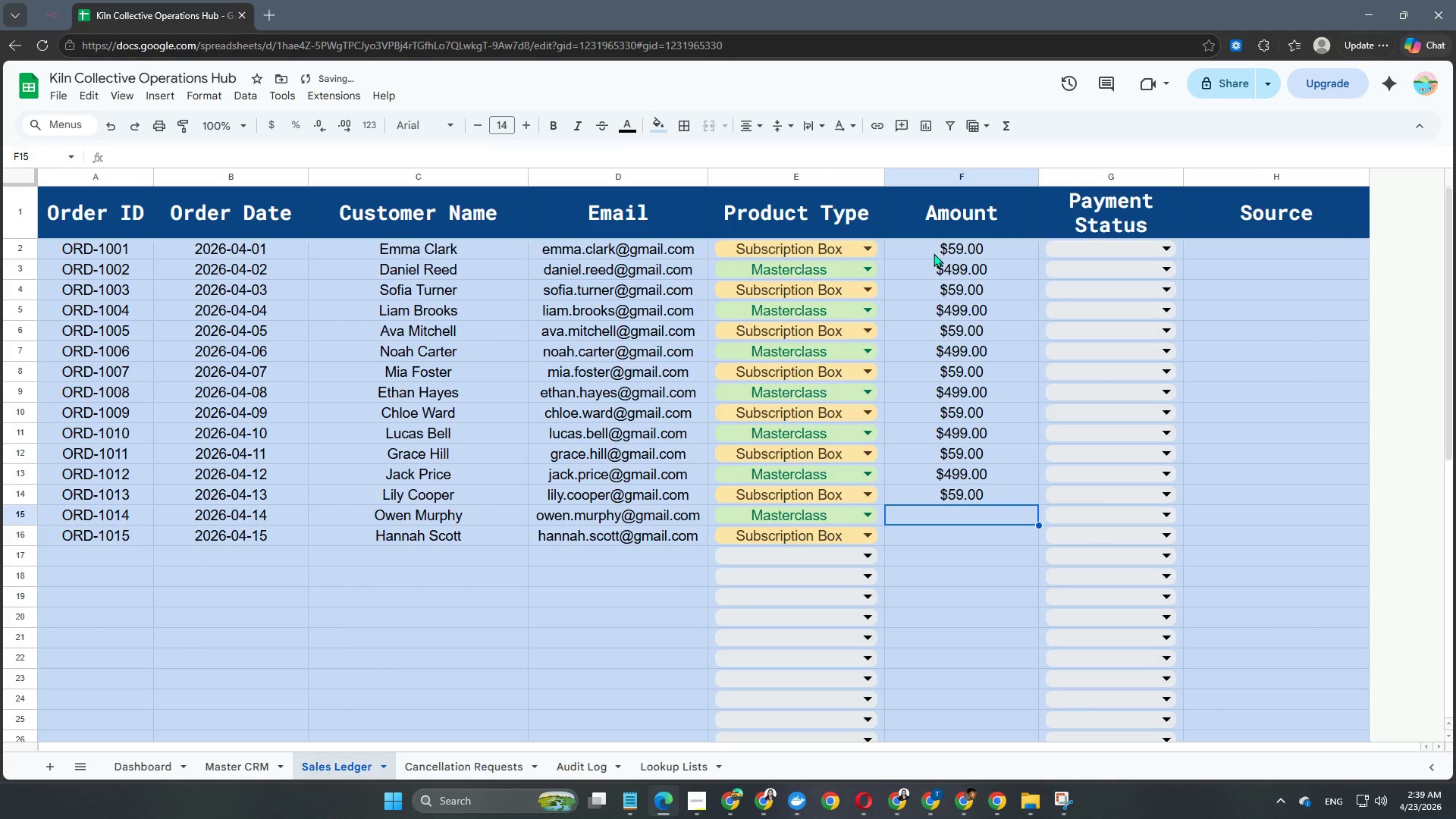 
key(Numpad4)
 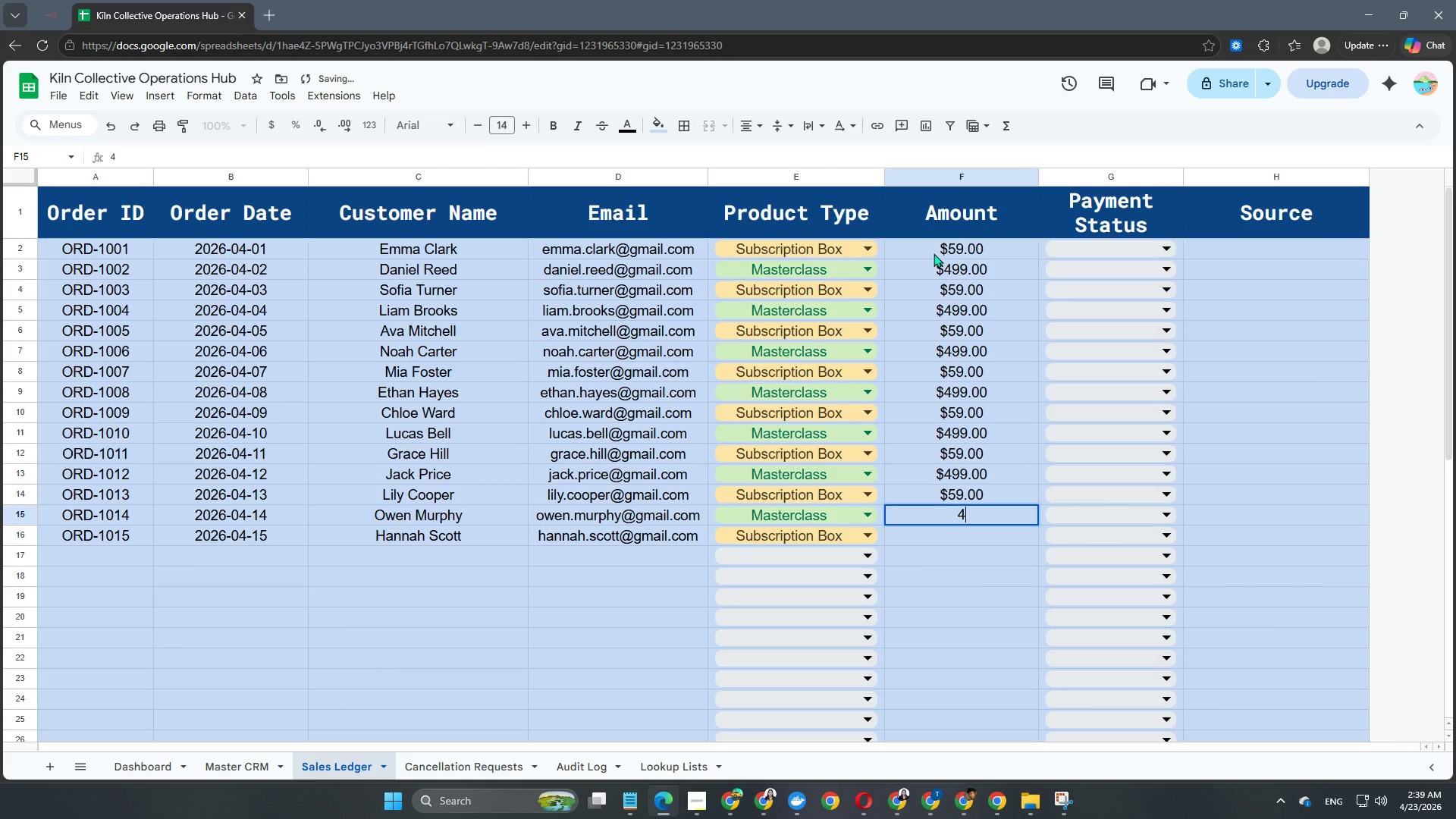 
key(Numpad9)
 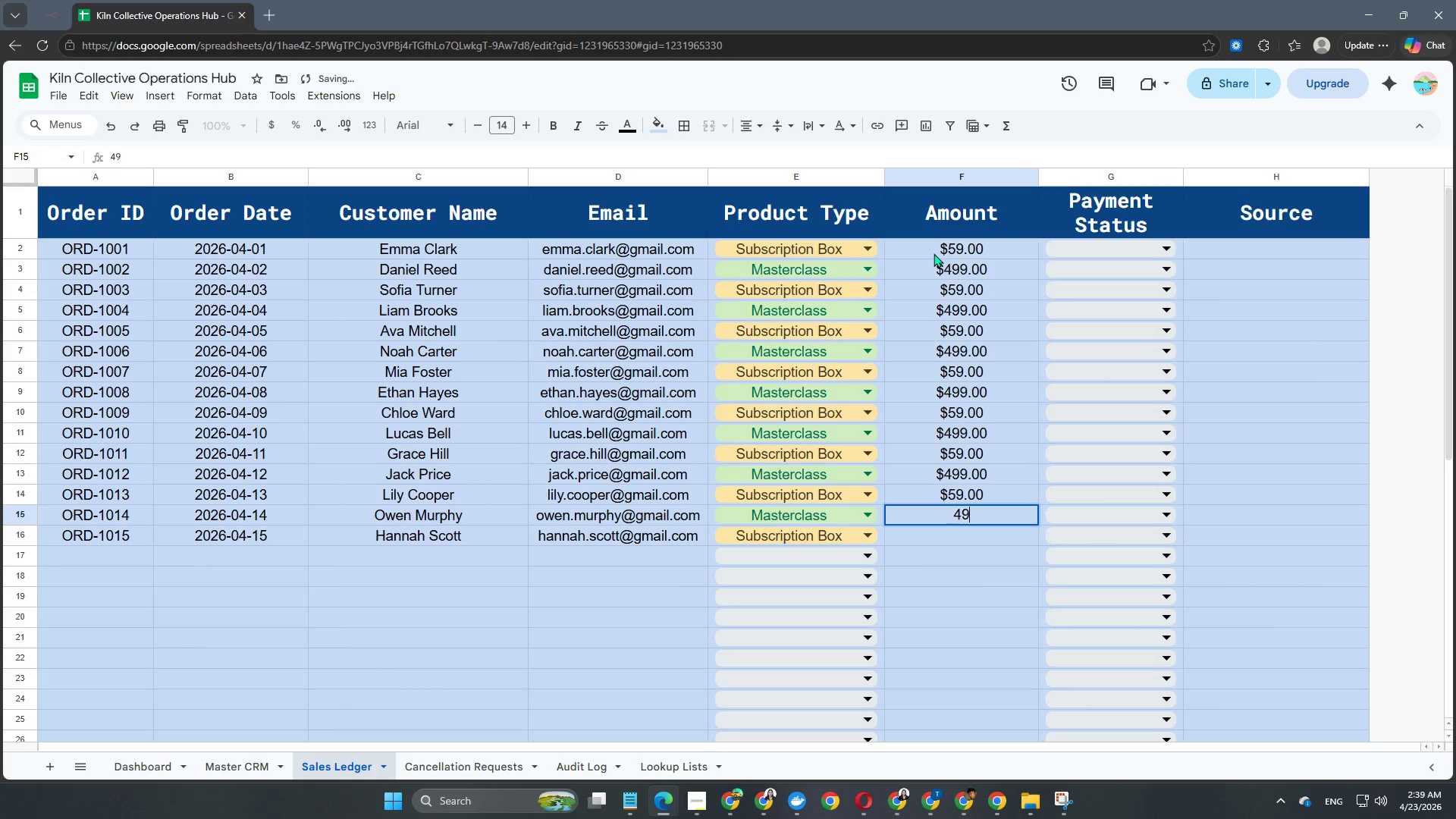 
key(Numpad9)
 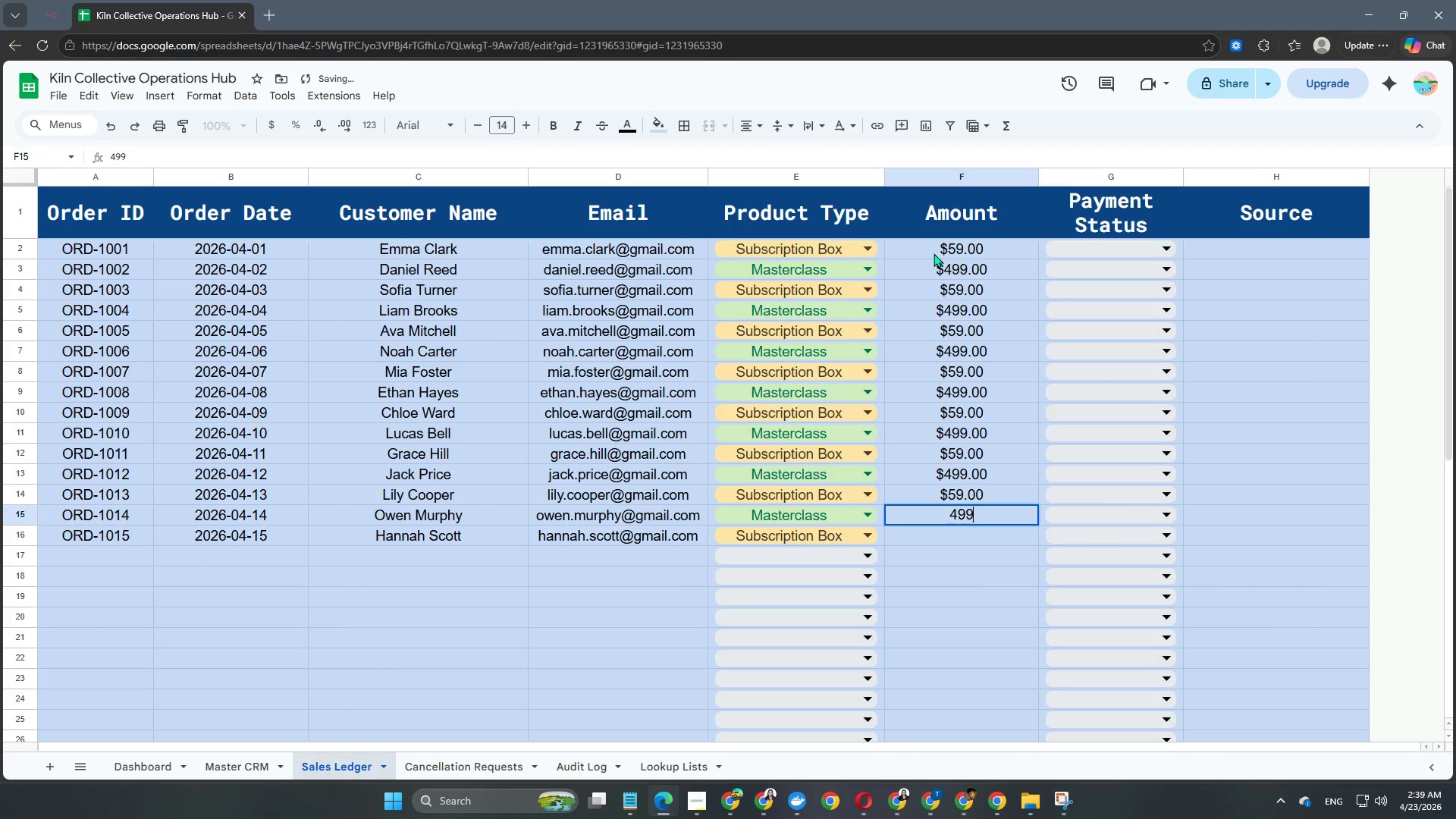 
key(NumpadEnter)
 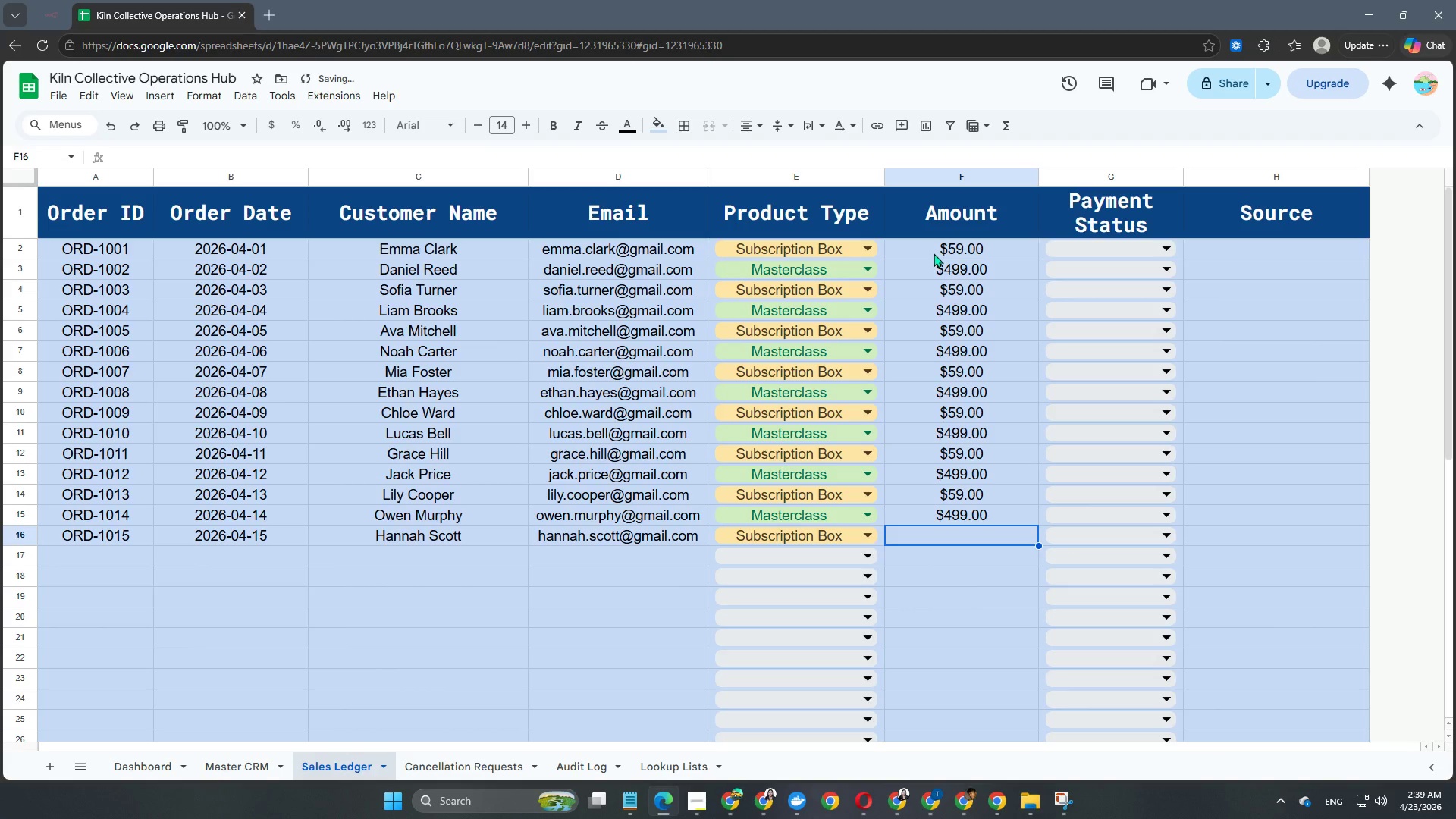 
key(Numpad5)
 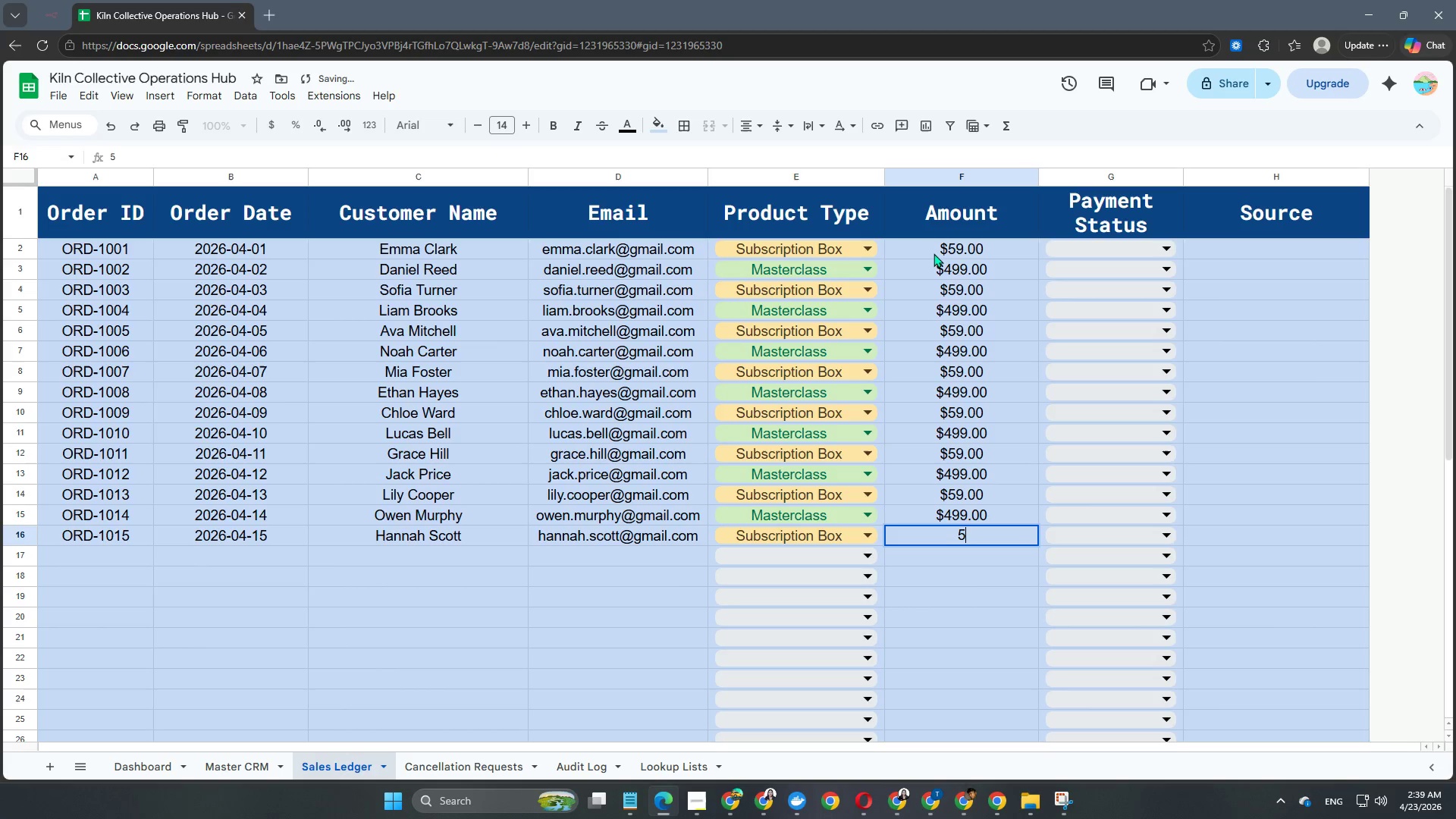 
key(Numpad9)
 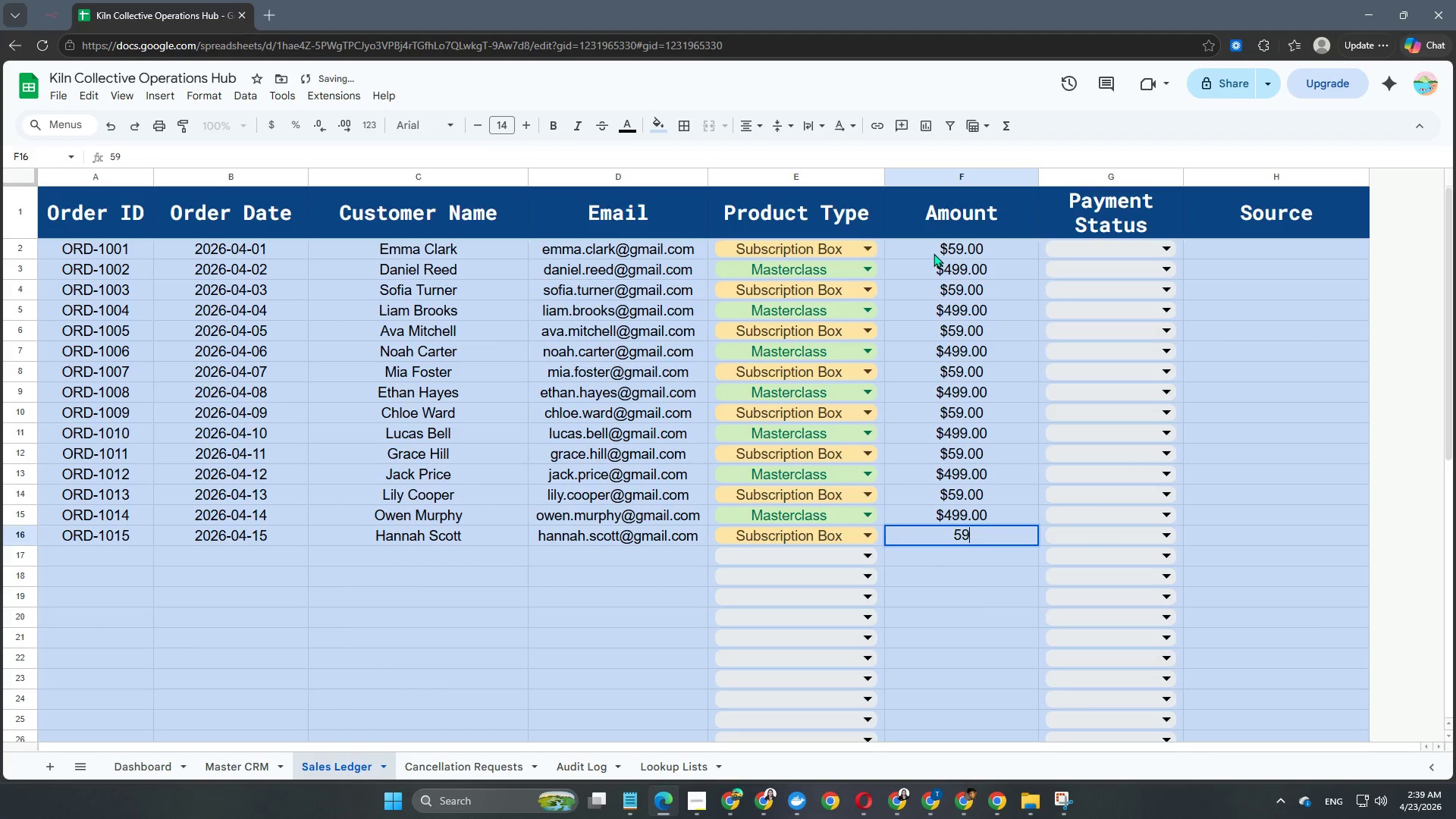 
key(NumpadEnter)
 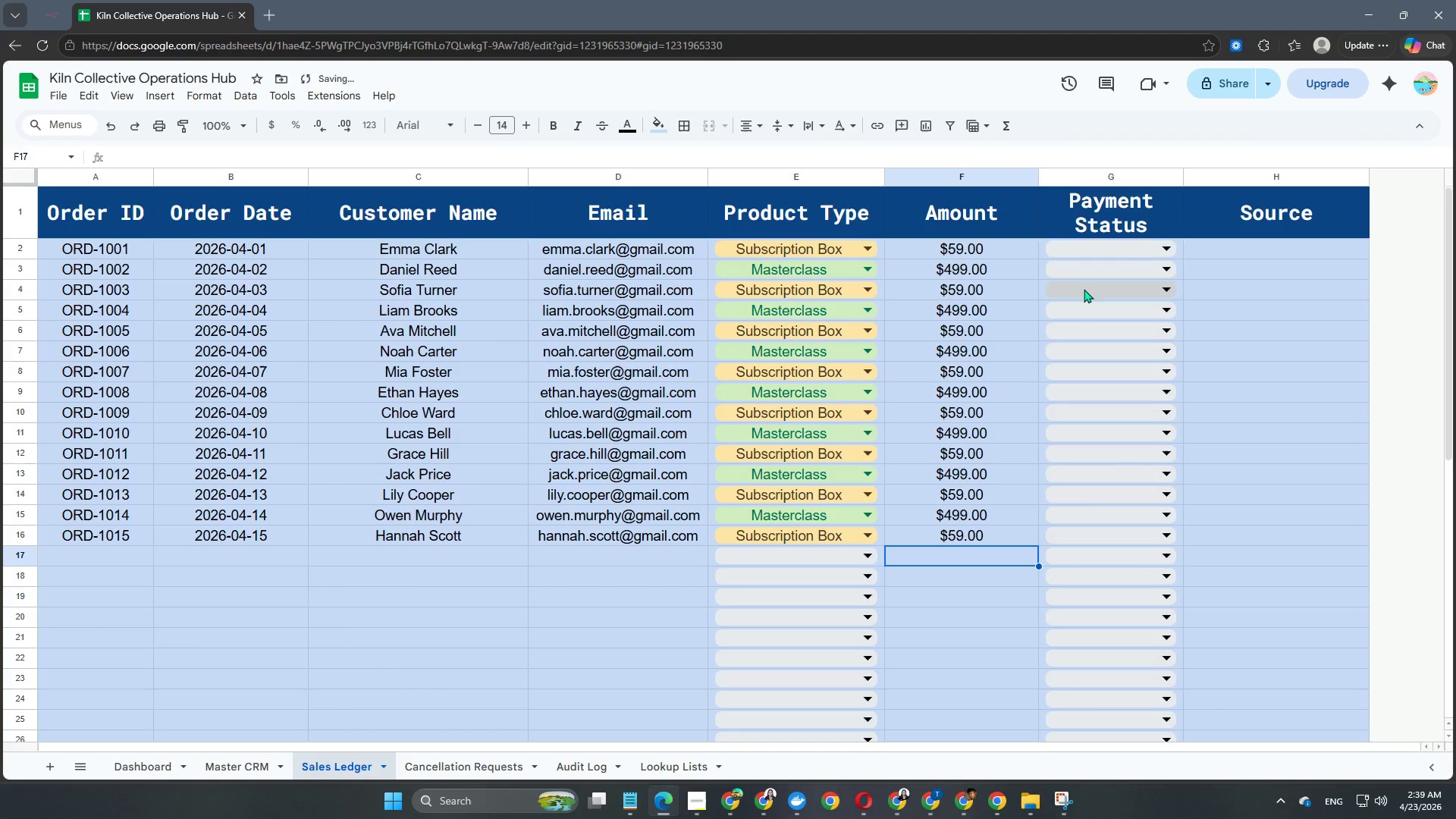 
left_click([1100, 263])
 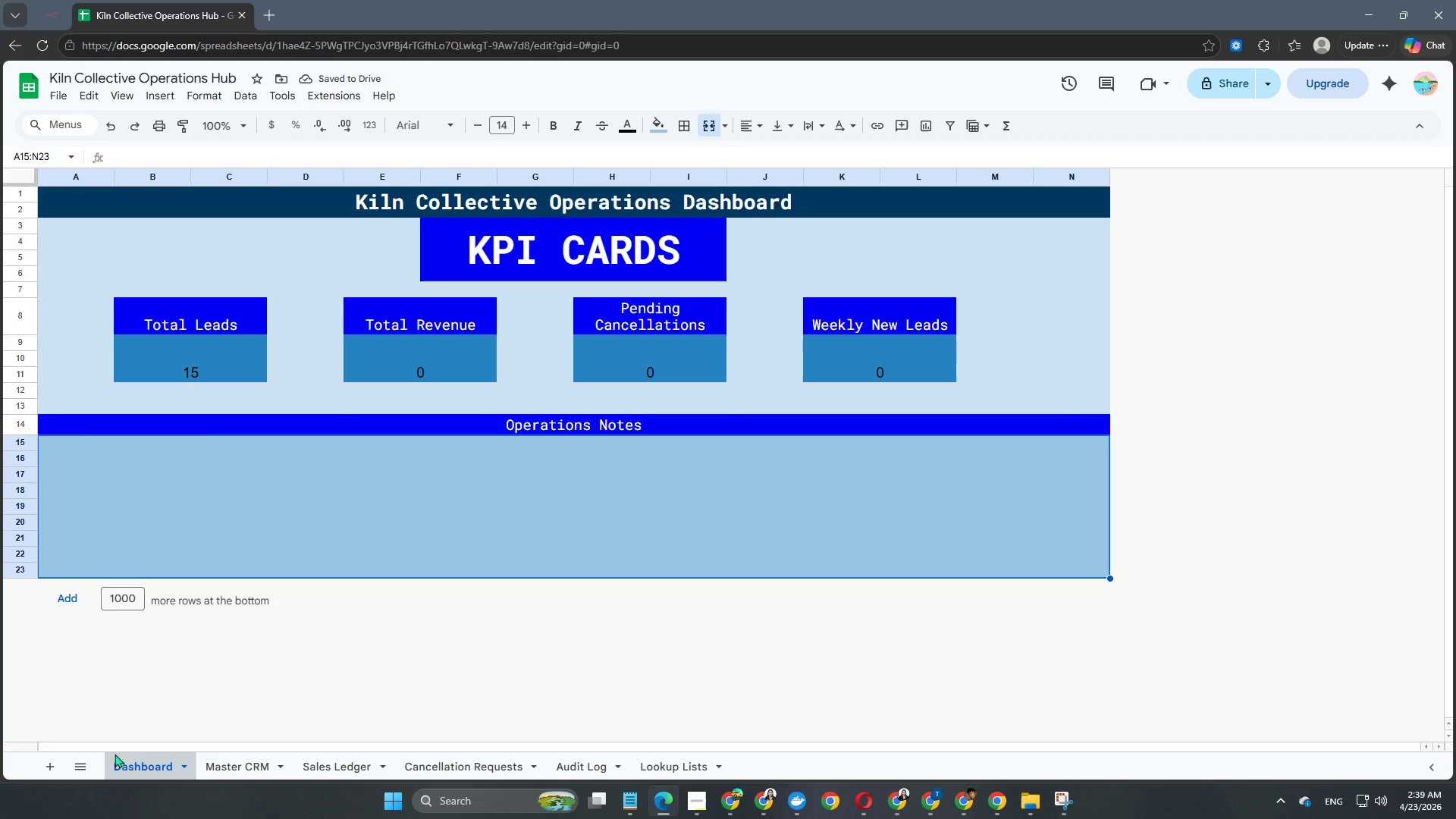 
left_click([405, 356])
 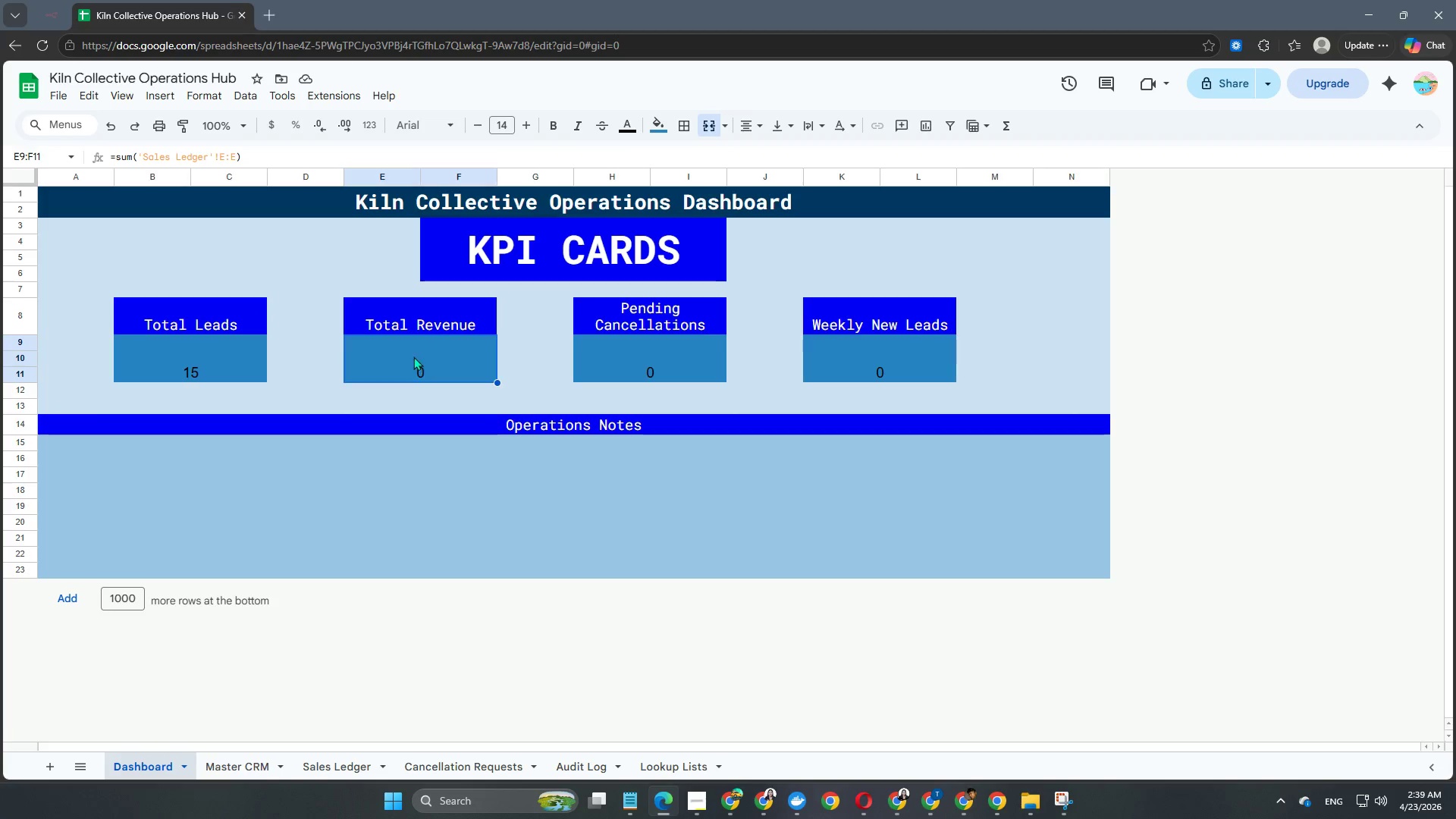 
double_click([406, 353])
 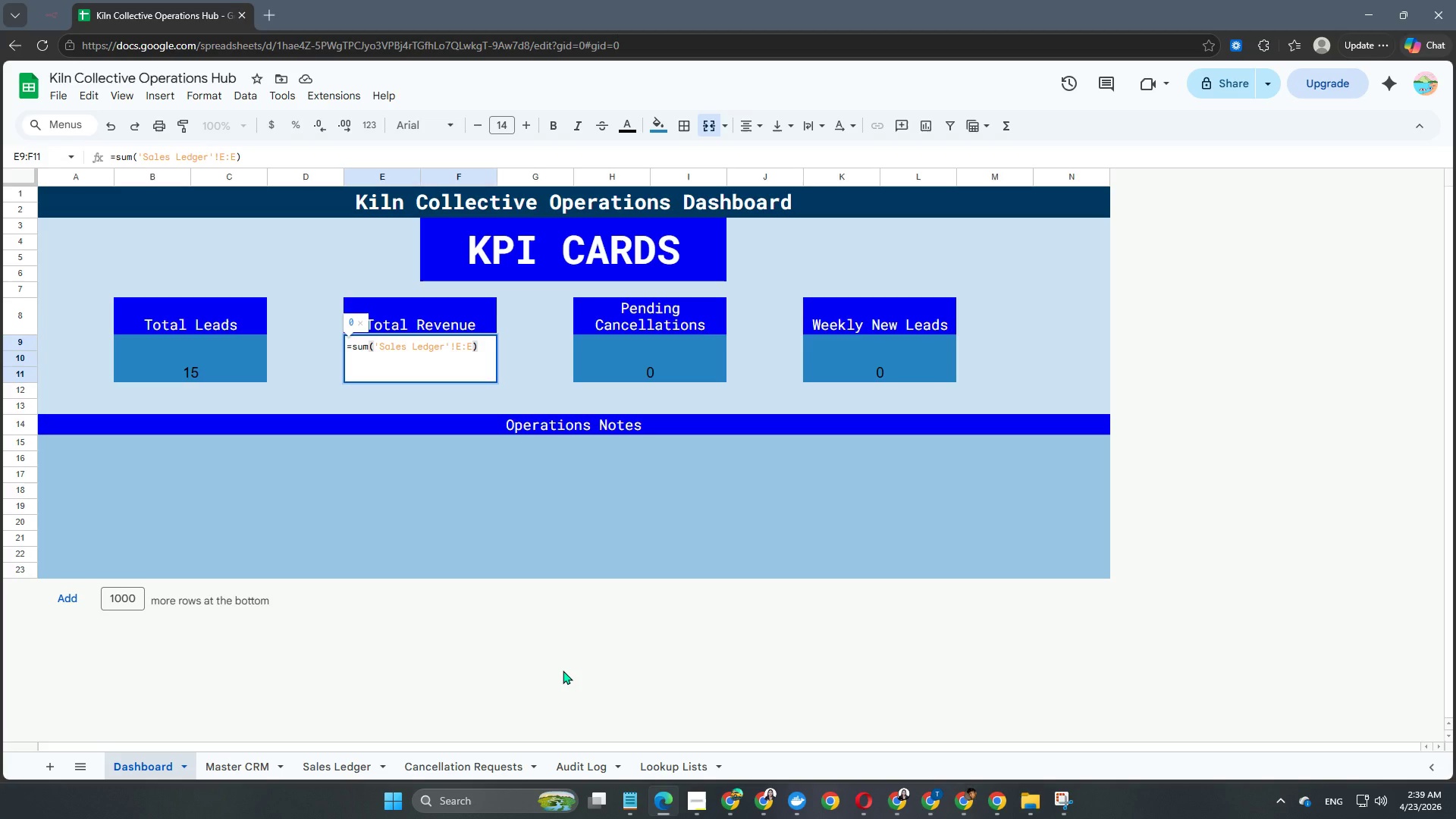 
wait(5.28)
 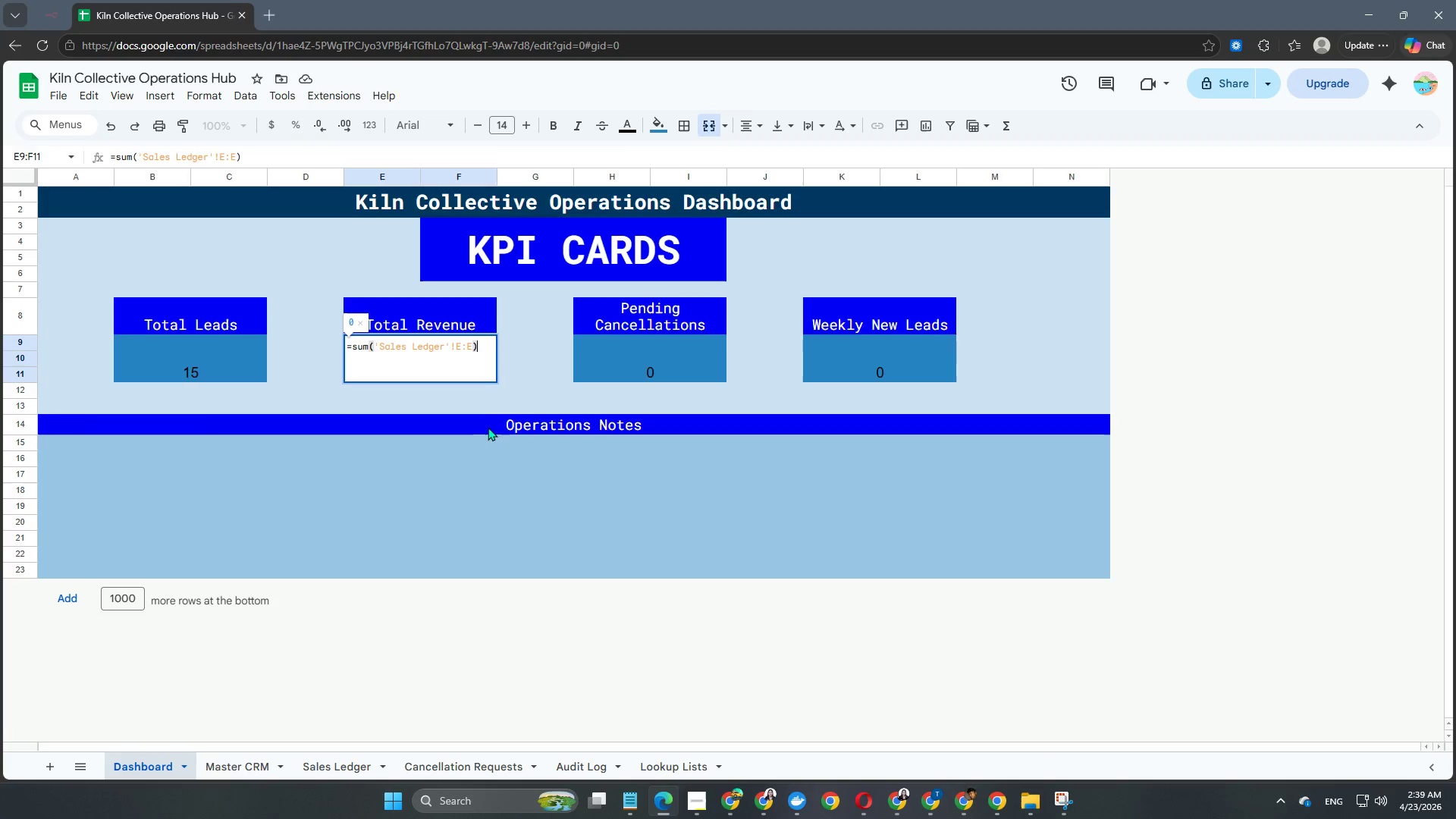 
left_click([563, 670])
 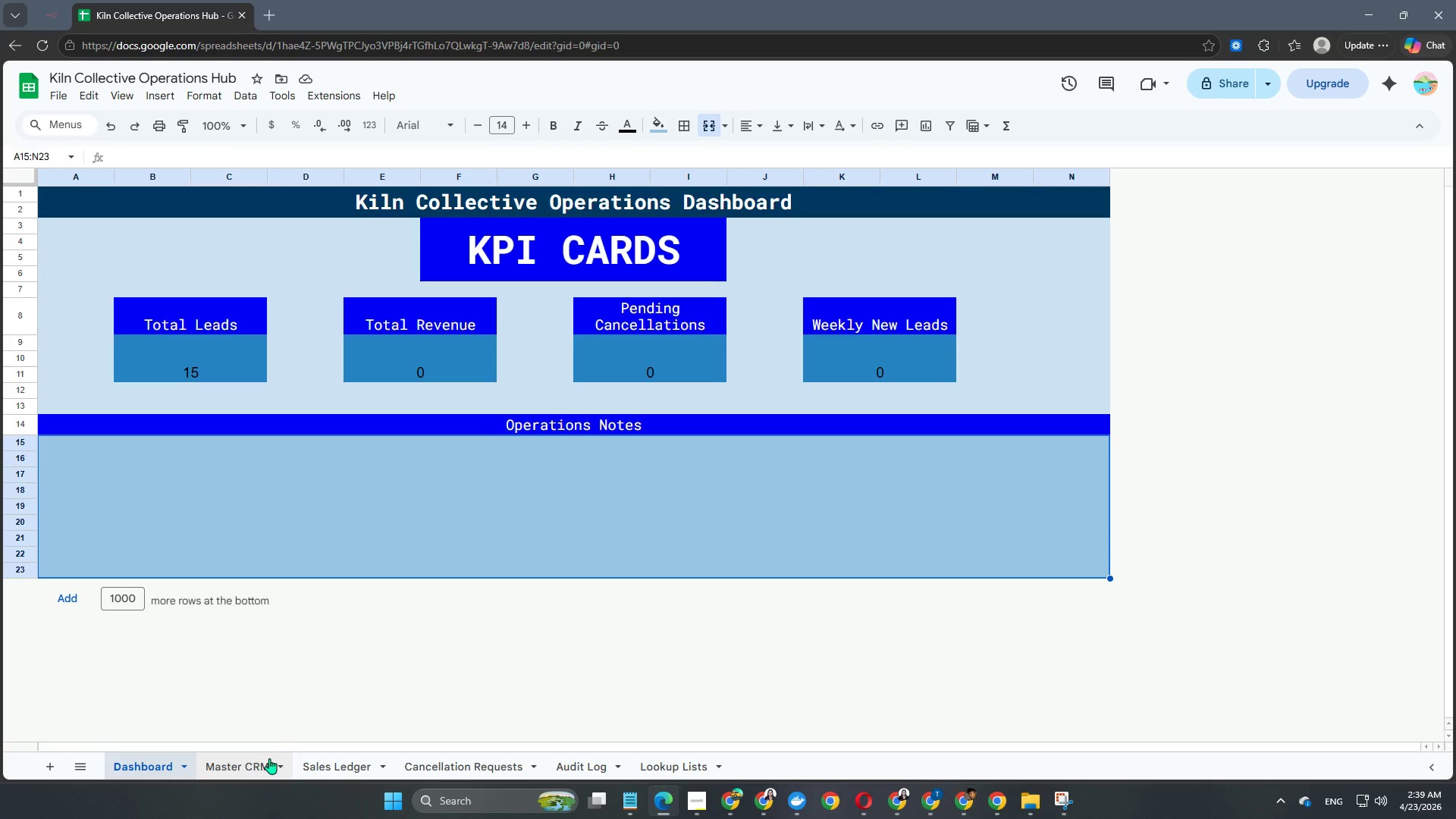 
left_click([310, 765])
 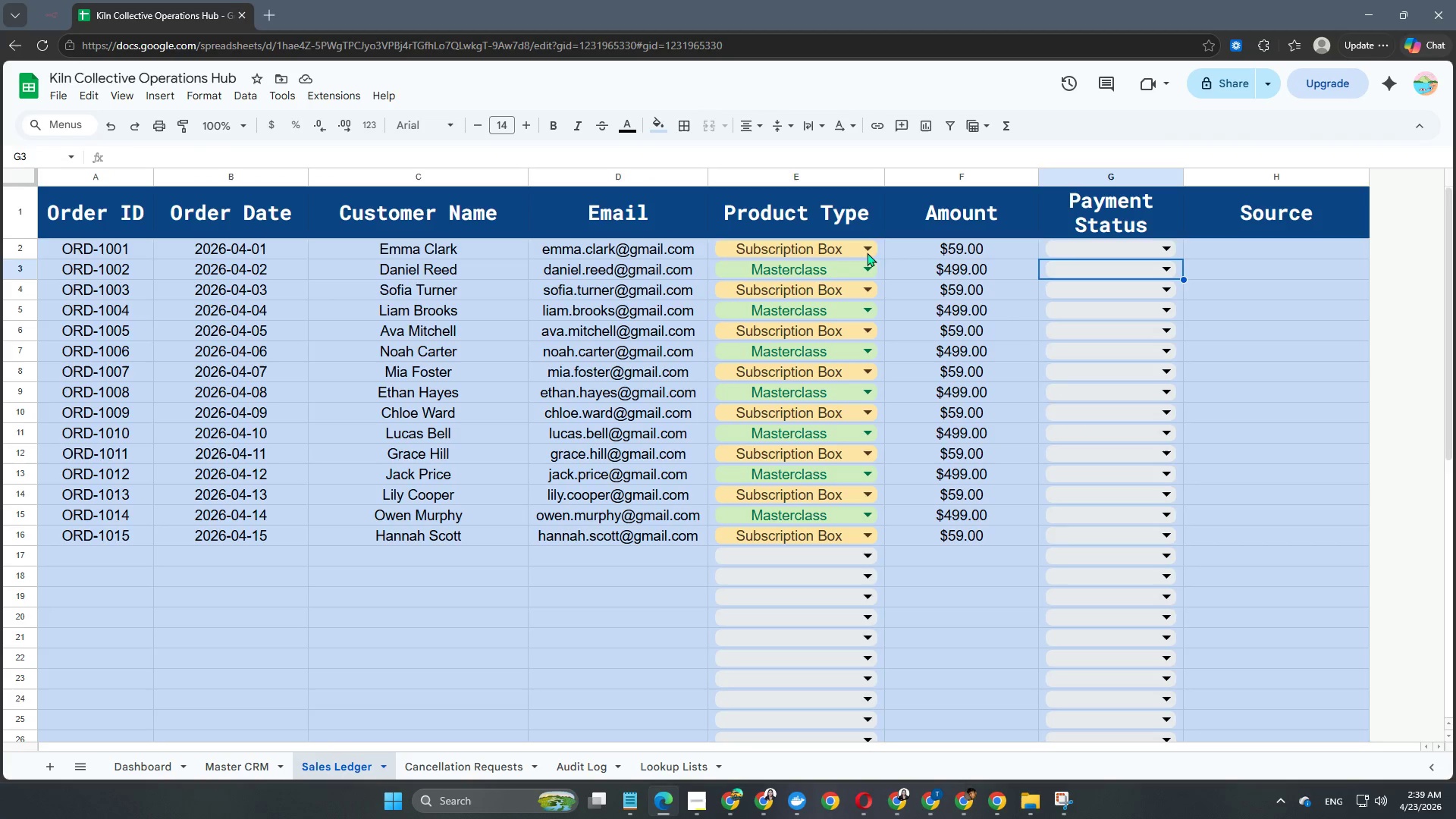 
scroll: coordinate [802, 301], scroll_direction: up, amount: 2.0
 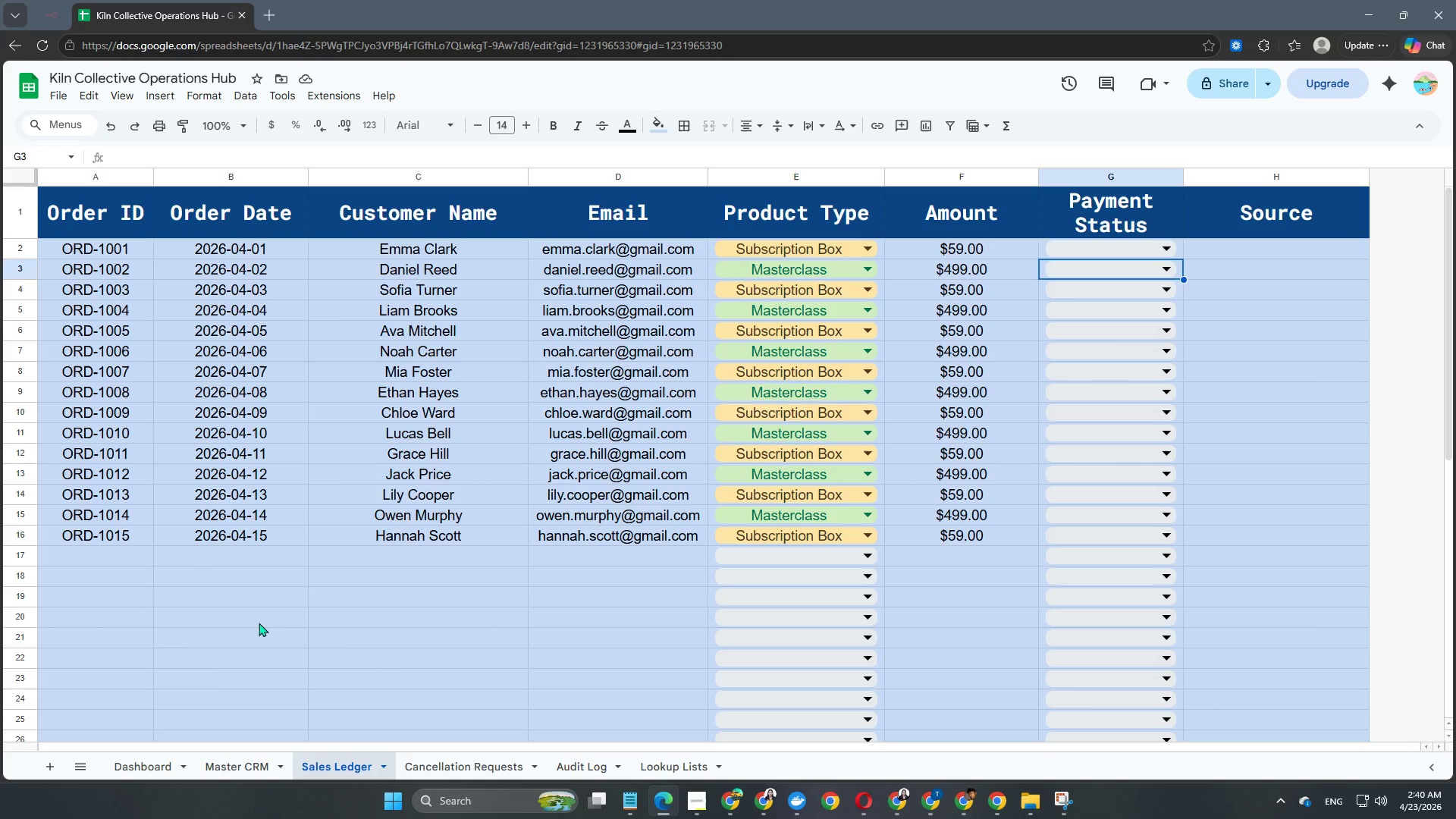 
left_click([143, 774])
 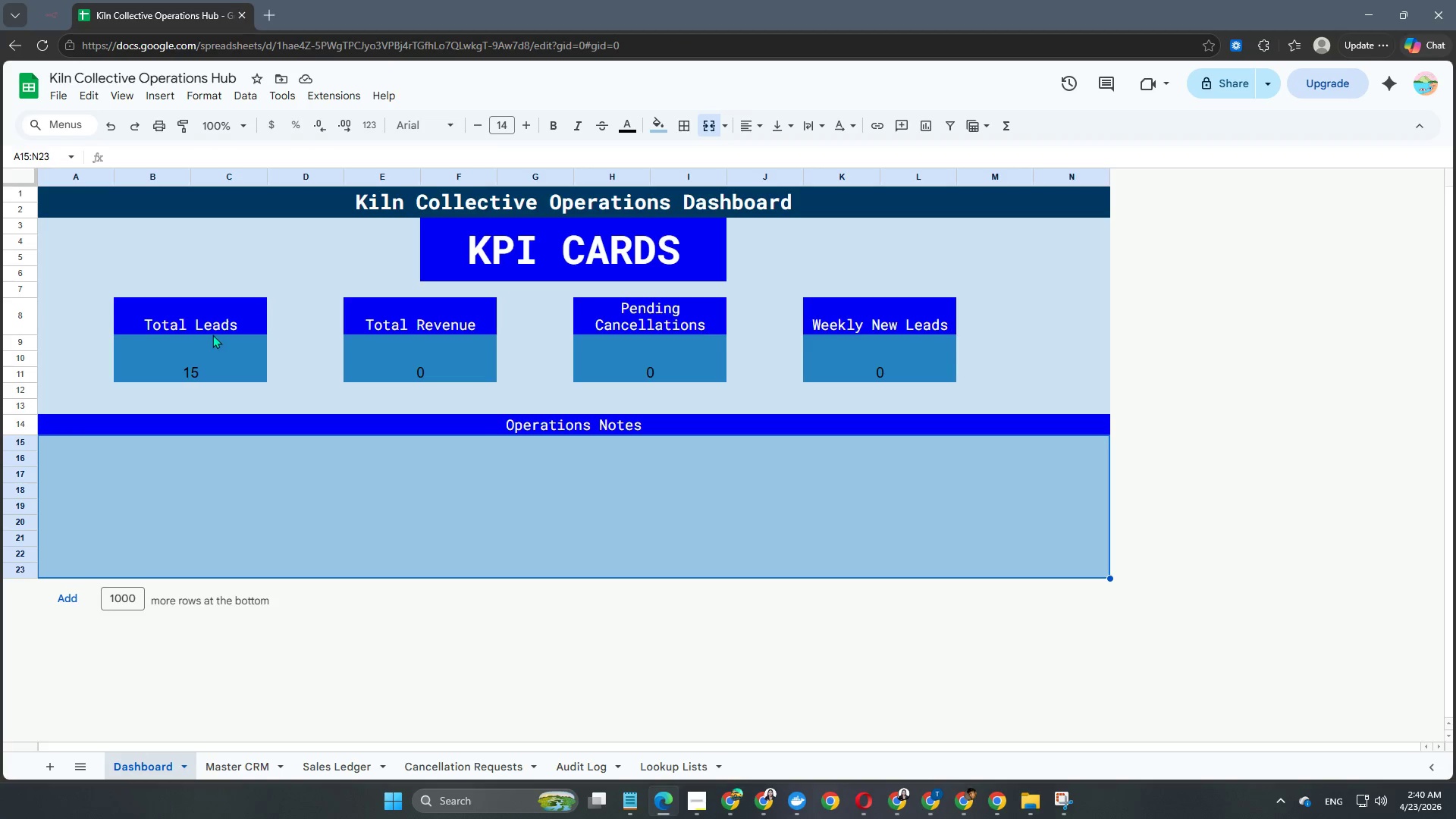 
double_click([203, 349])
 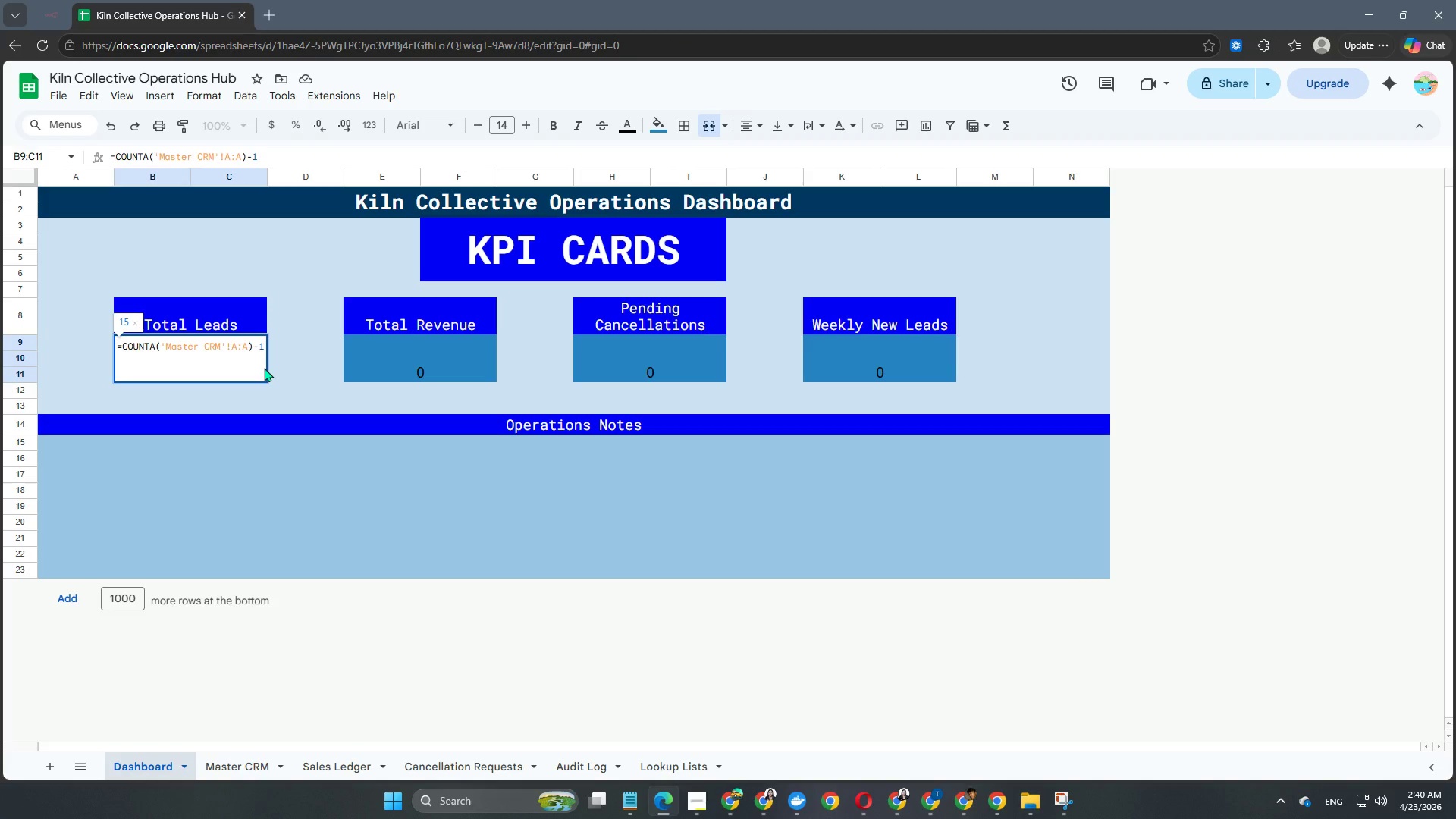 
double_click([447, 356])
 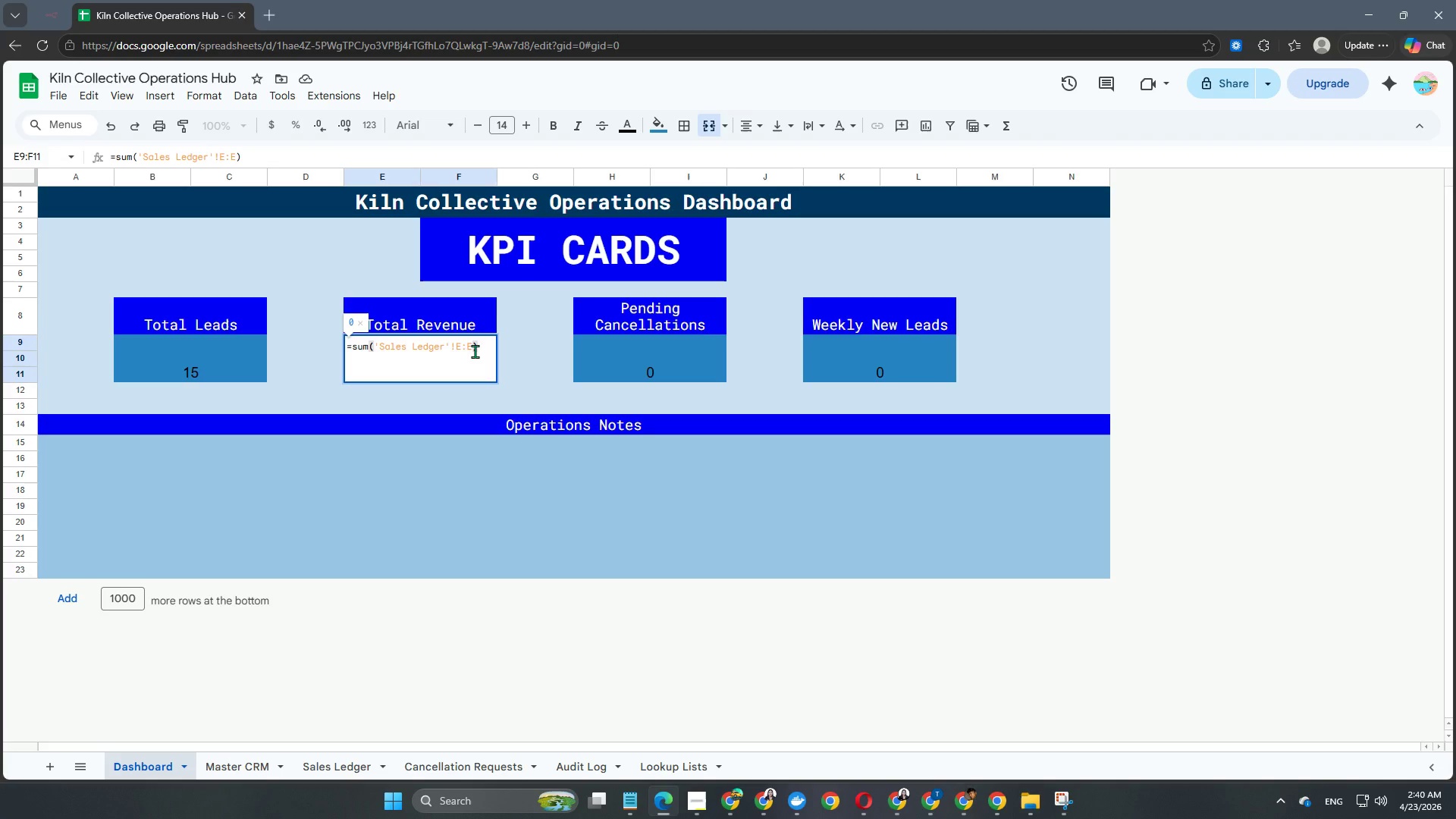 
key(ArrowLeft)
 